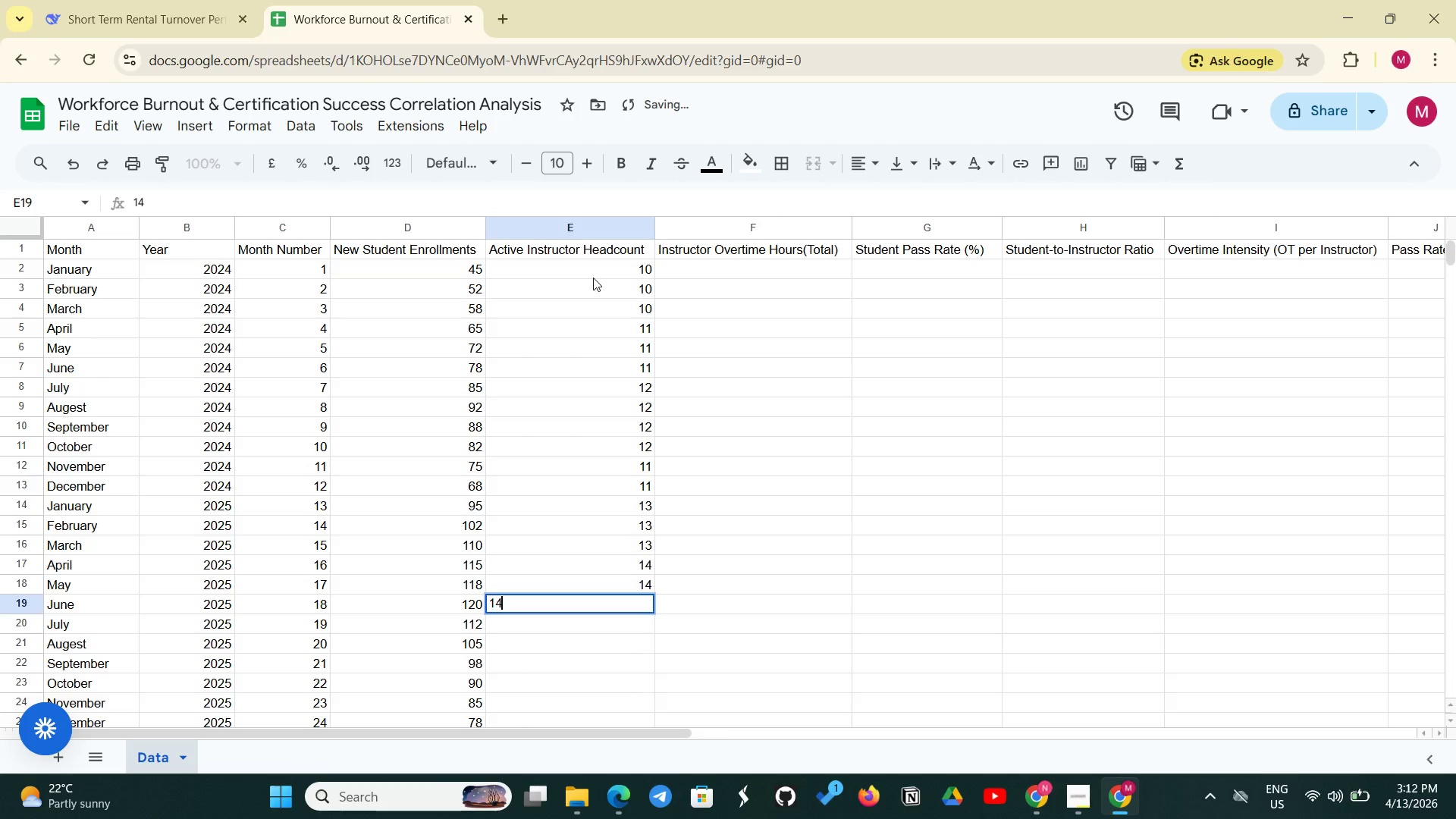 
key(Enter)
 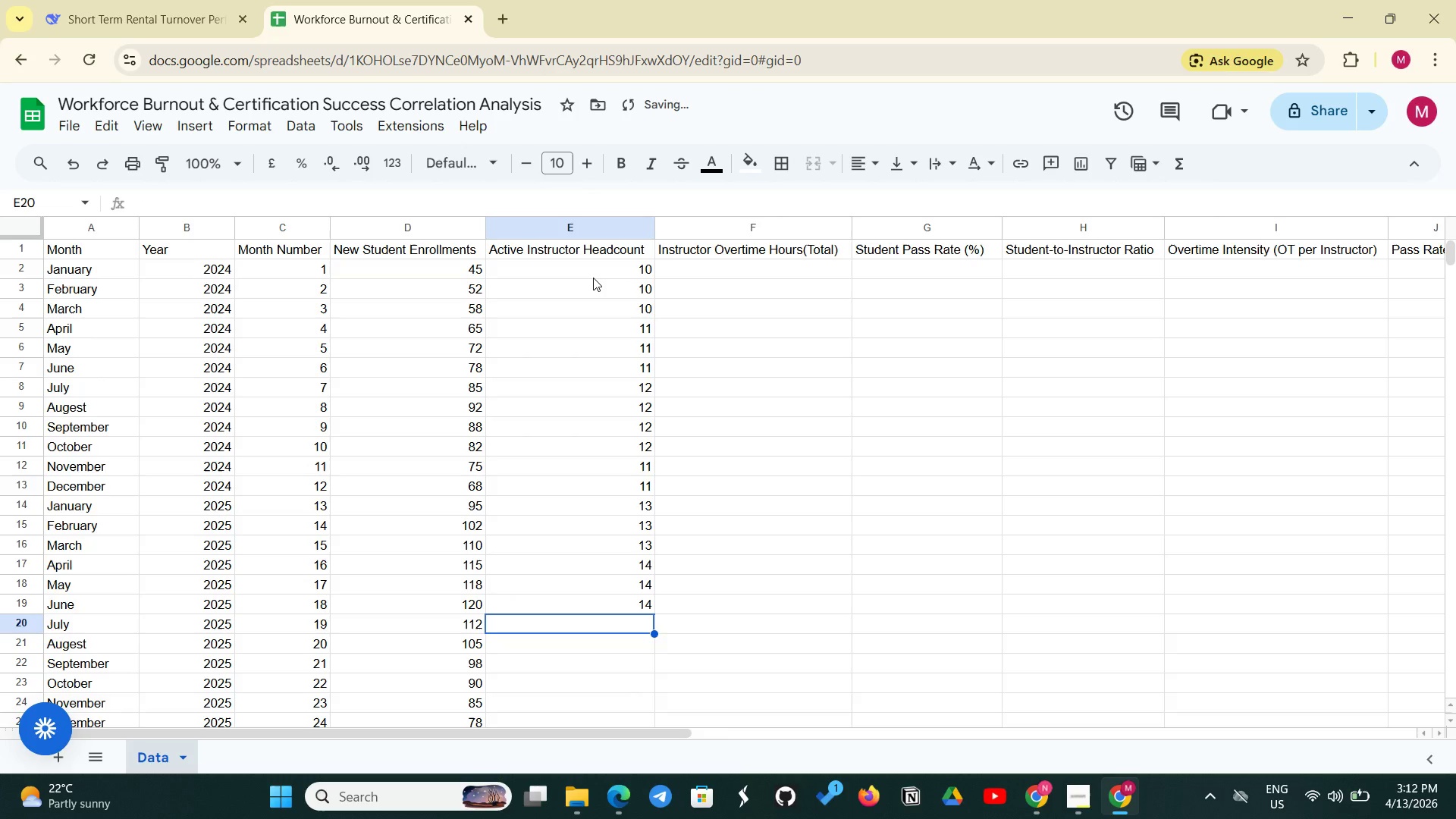 
type(15)
 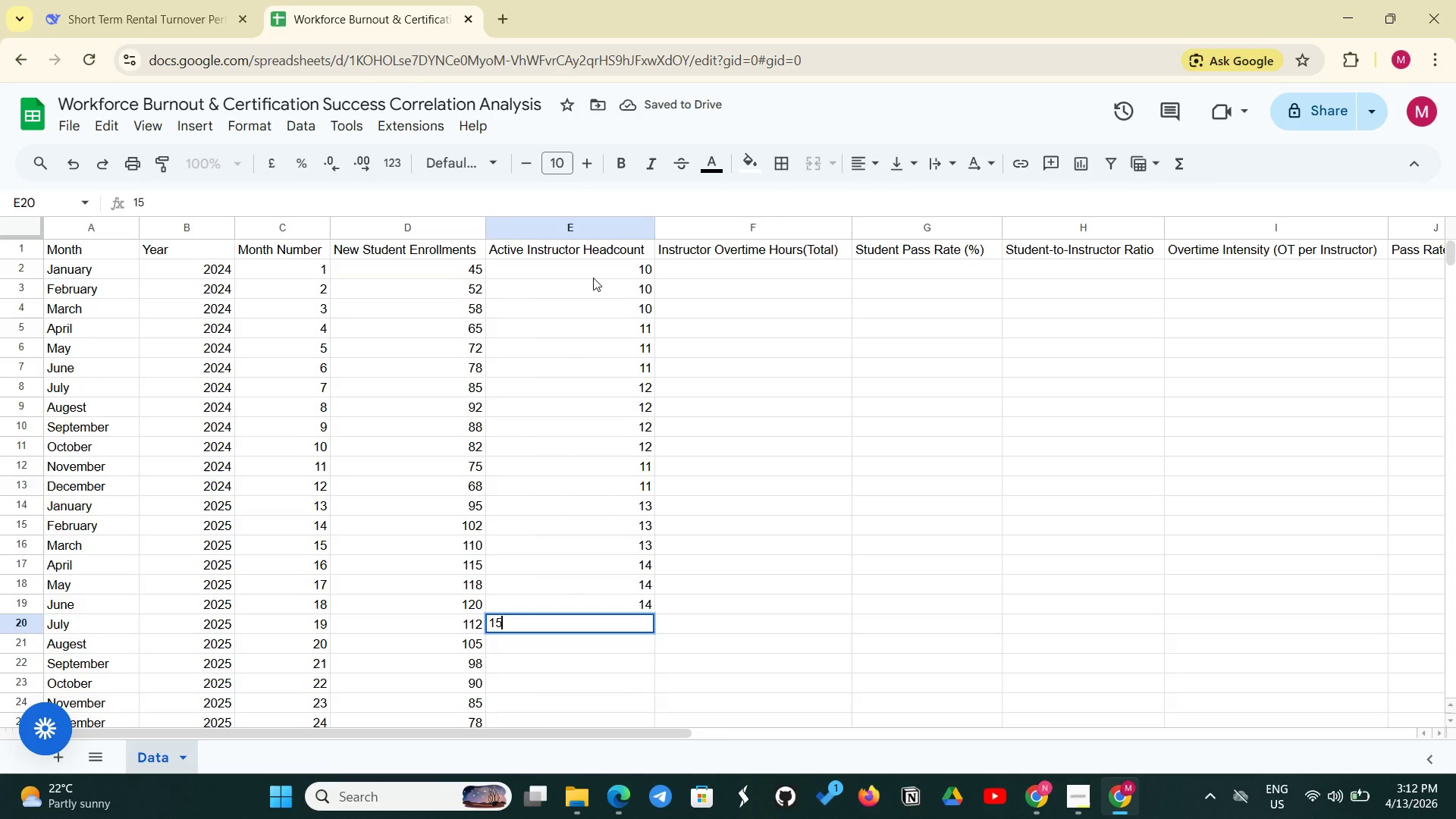 
key(Enter)
 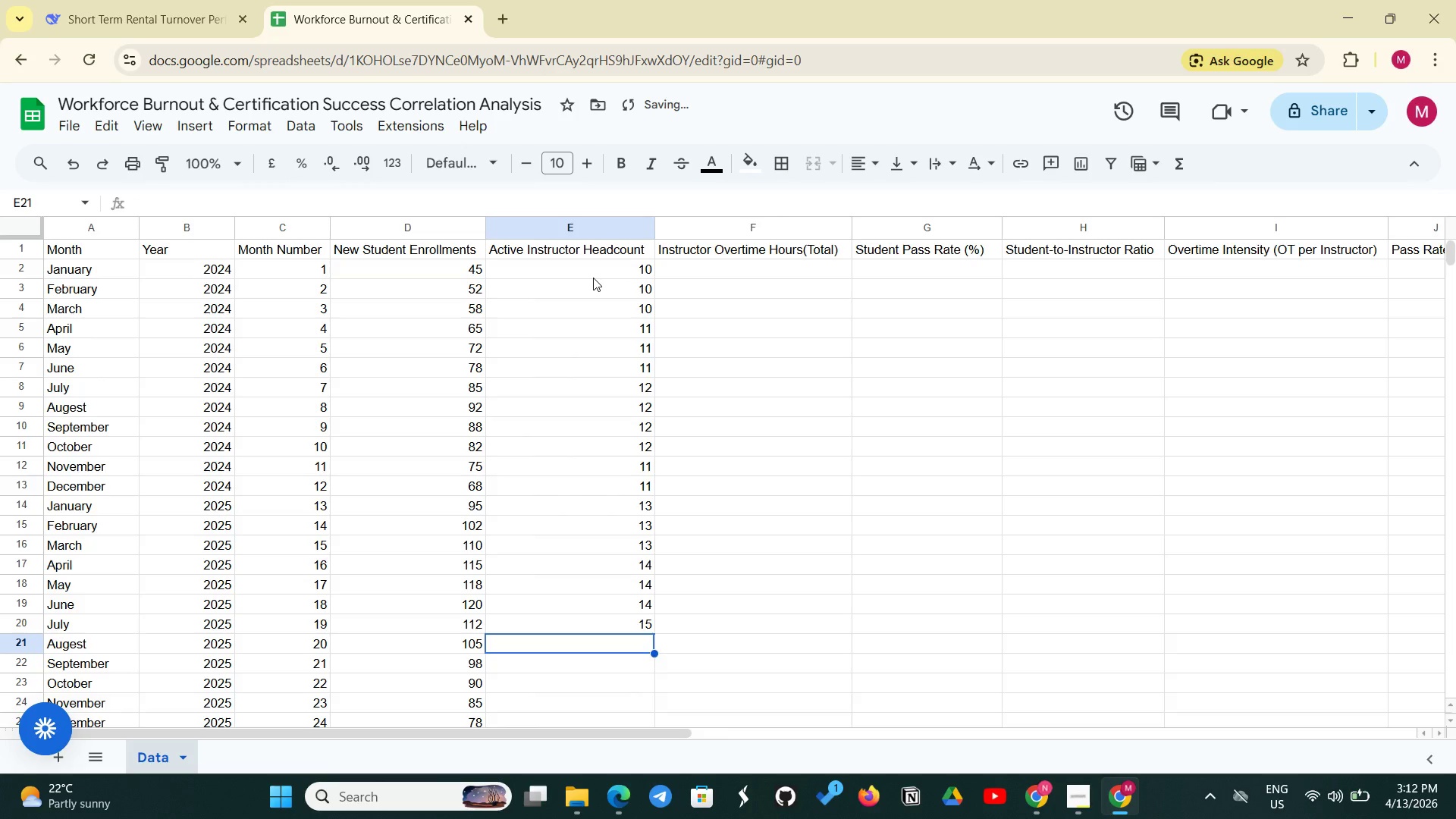 
type(15)
 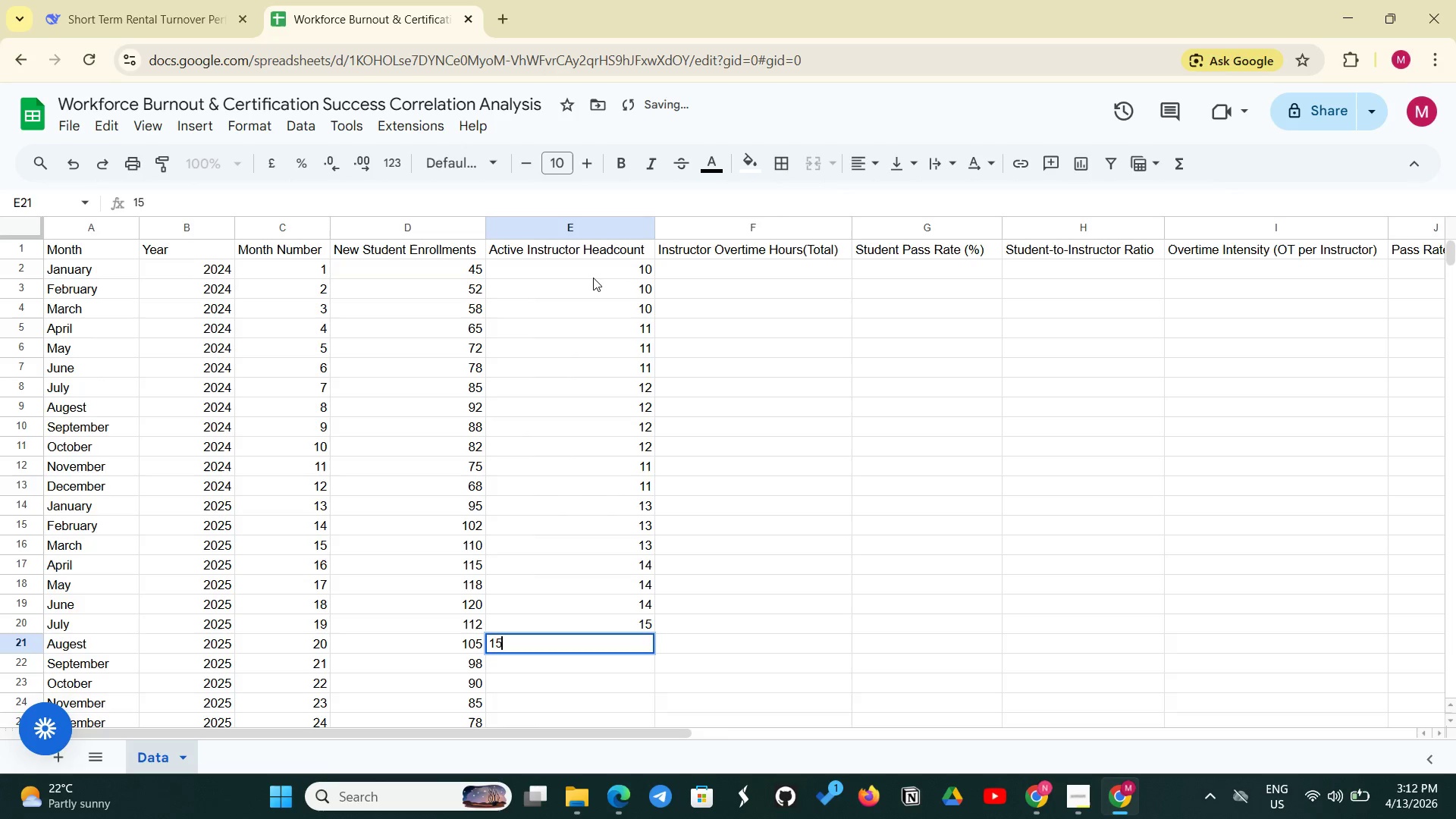 
key(Enter)
 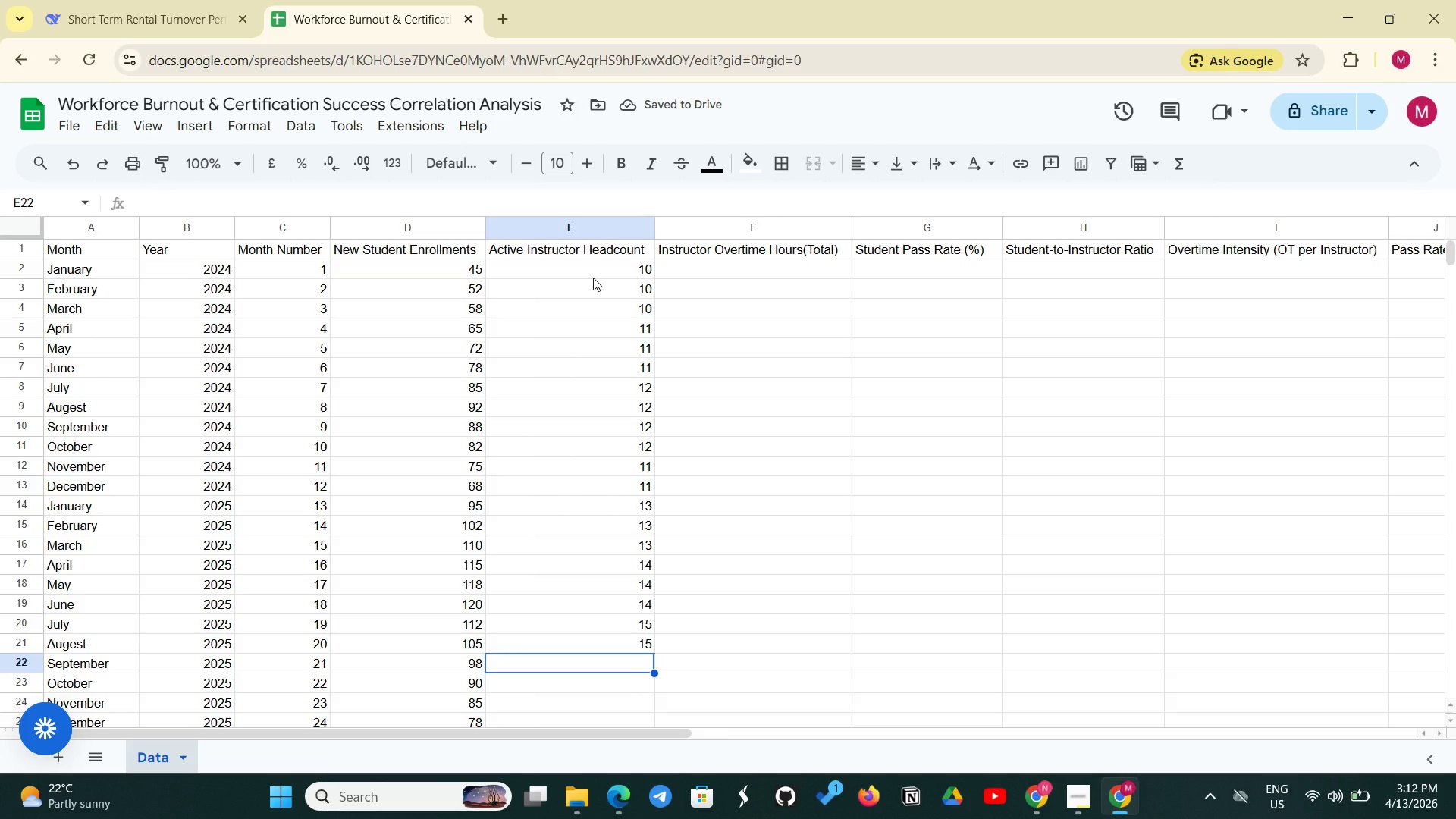 
type(14)
 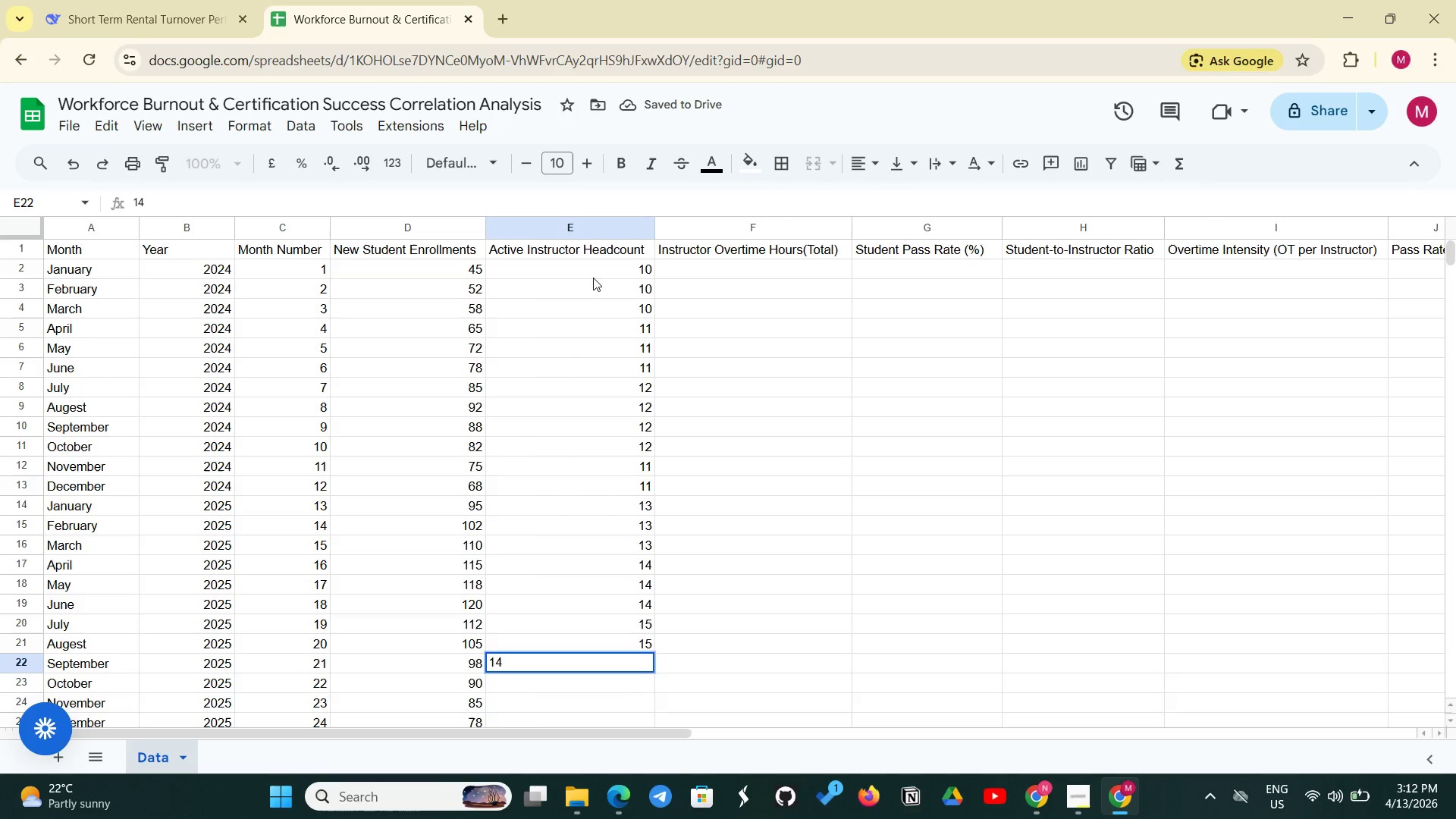 
key(Enter)
 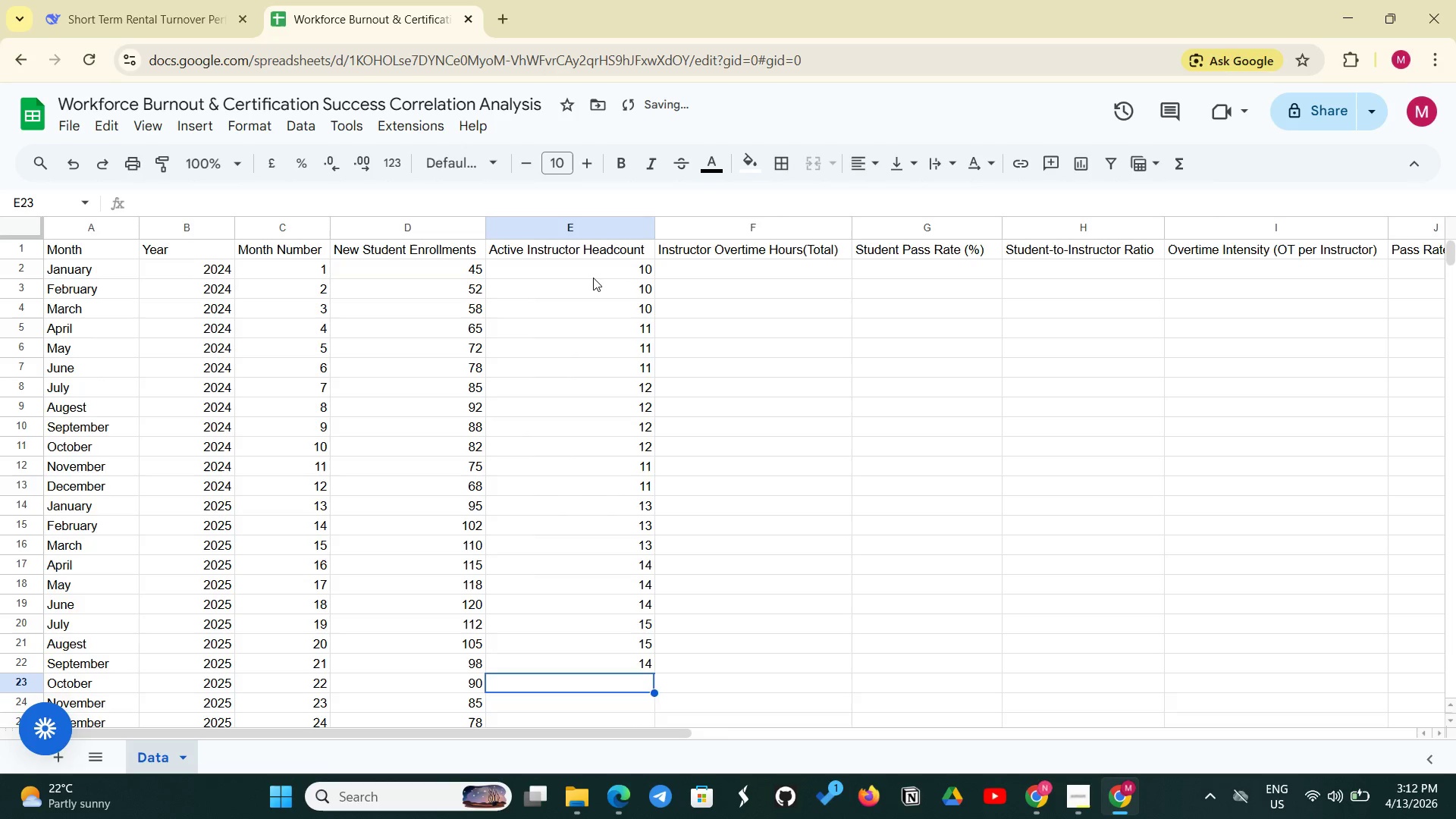 
type(14)
 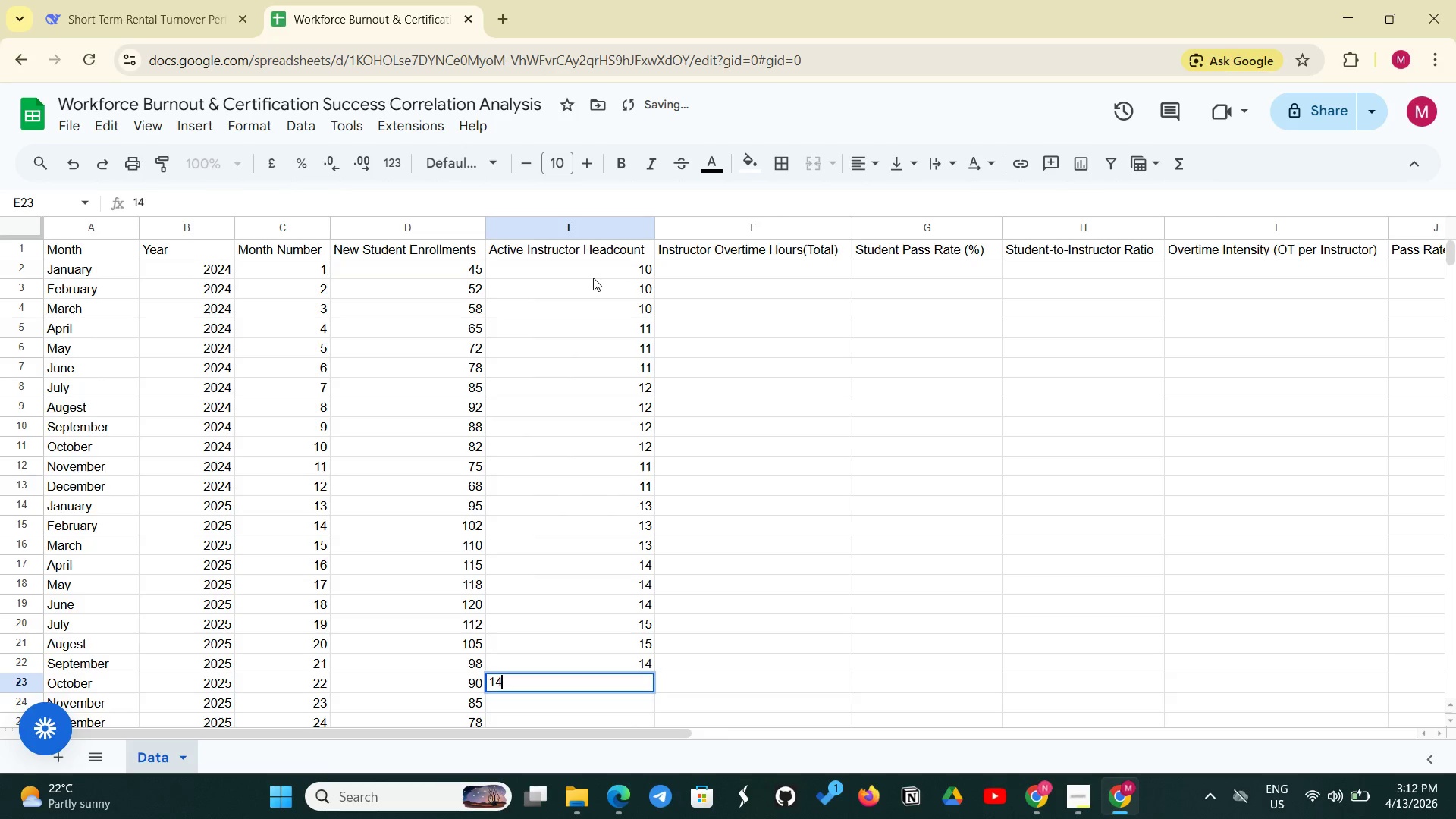 
key(Enter)
 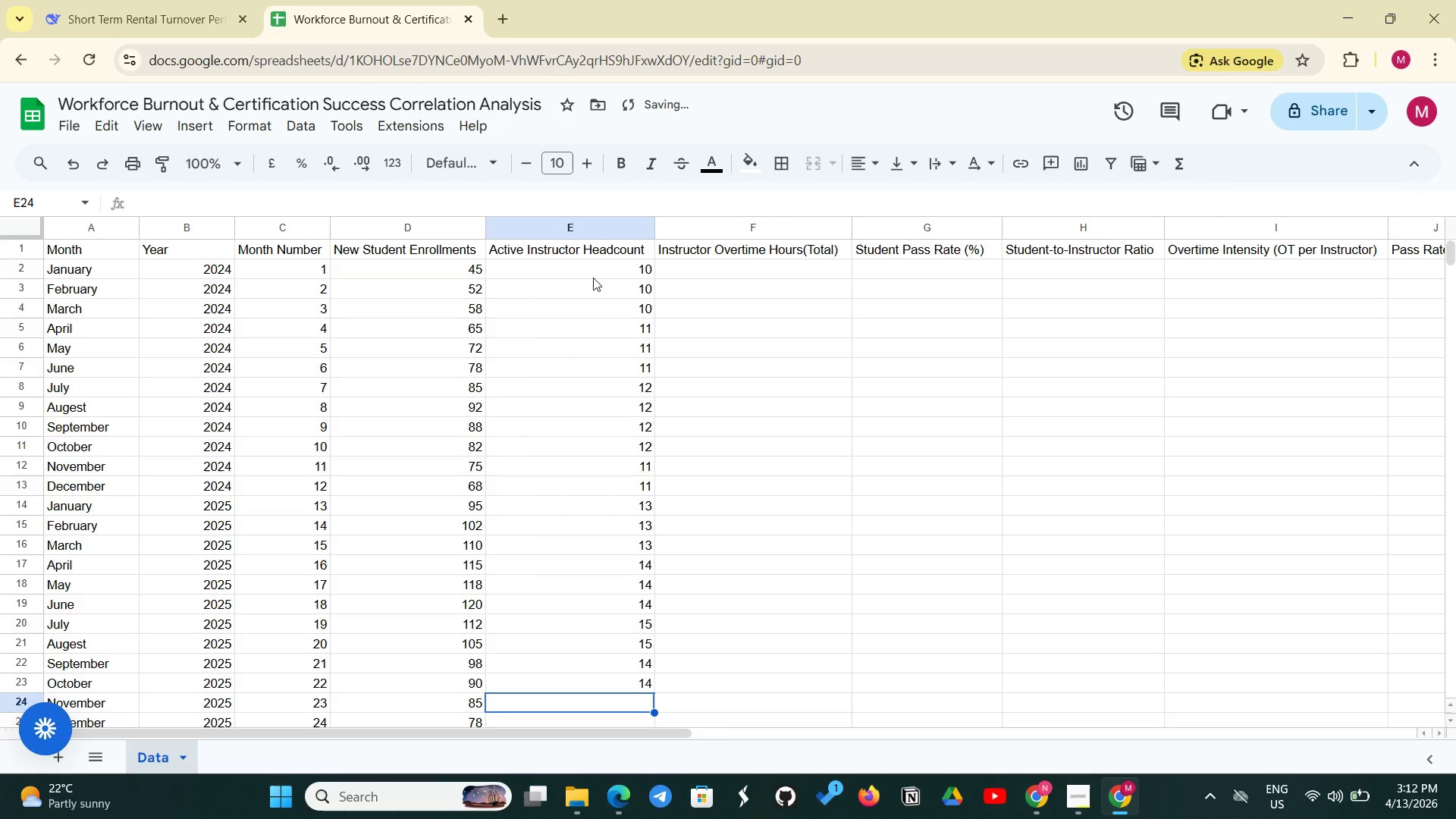 
type(13)
 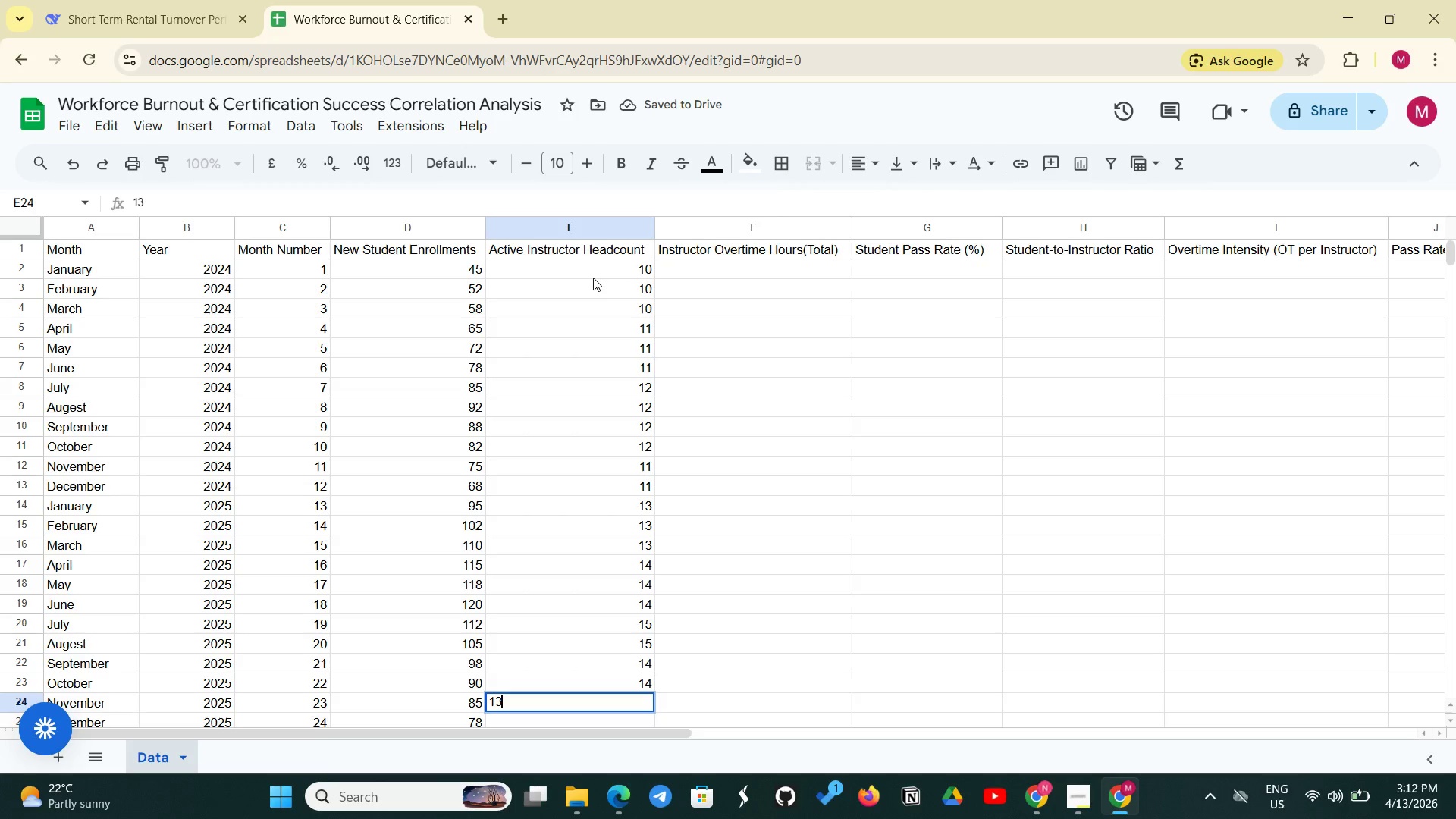 
key(Enter)
 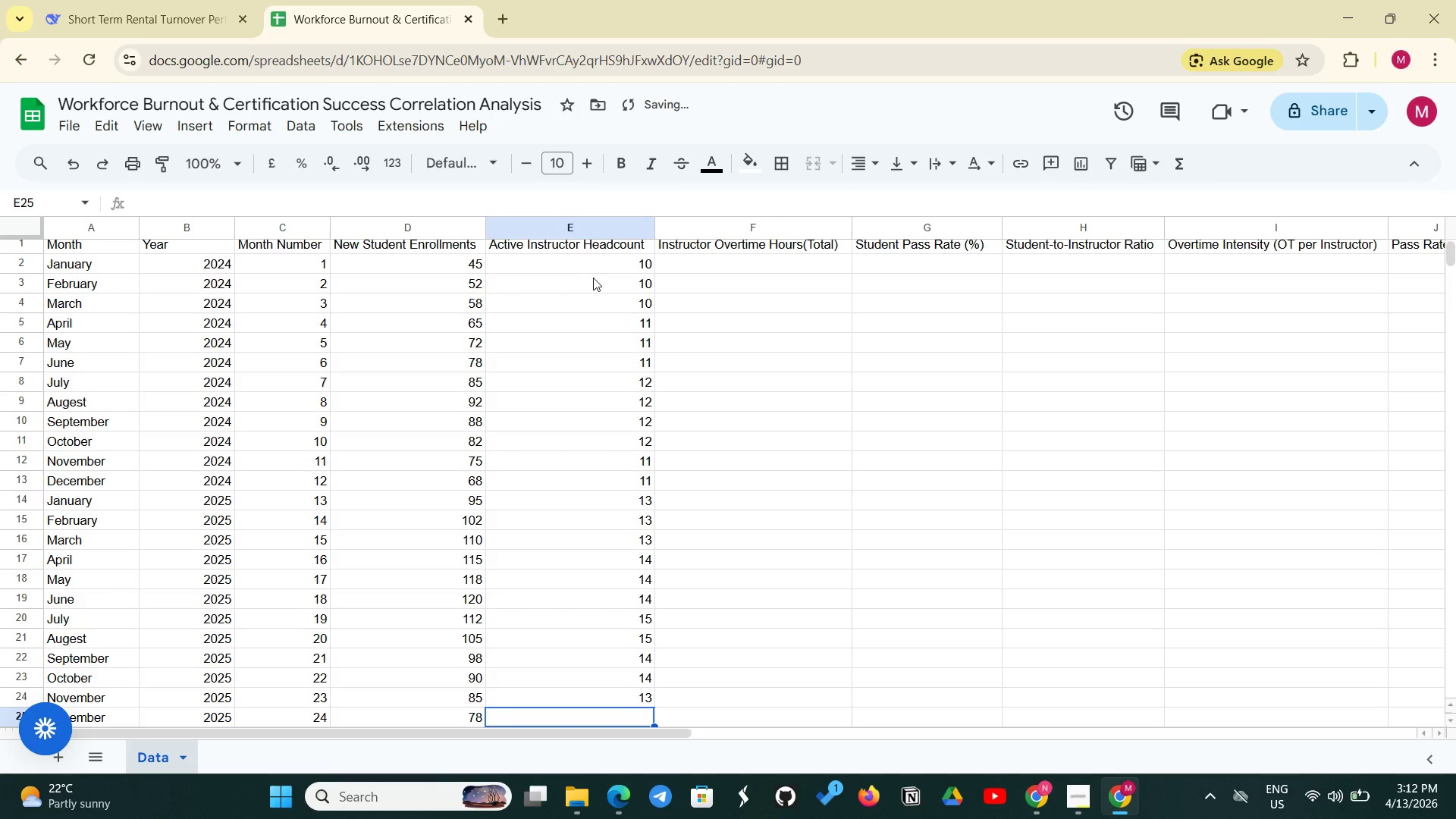 
type(13)
 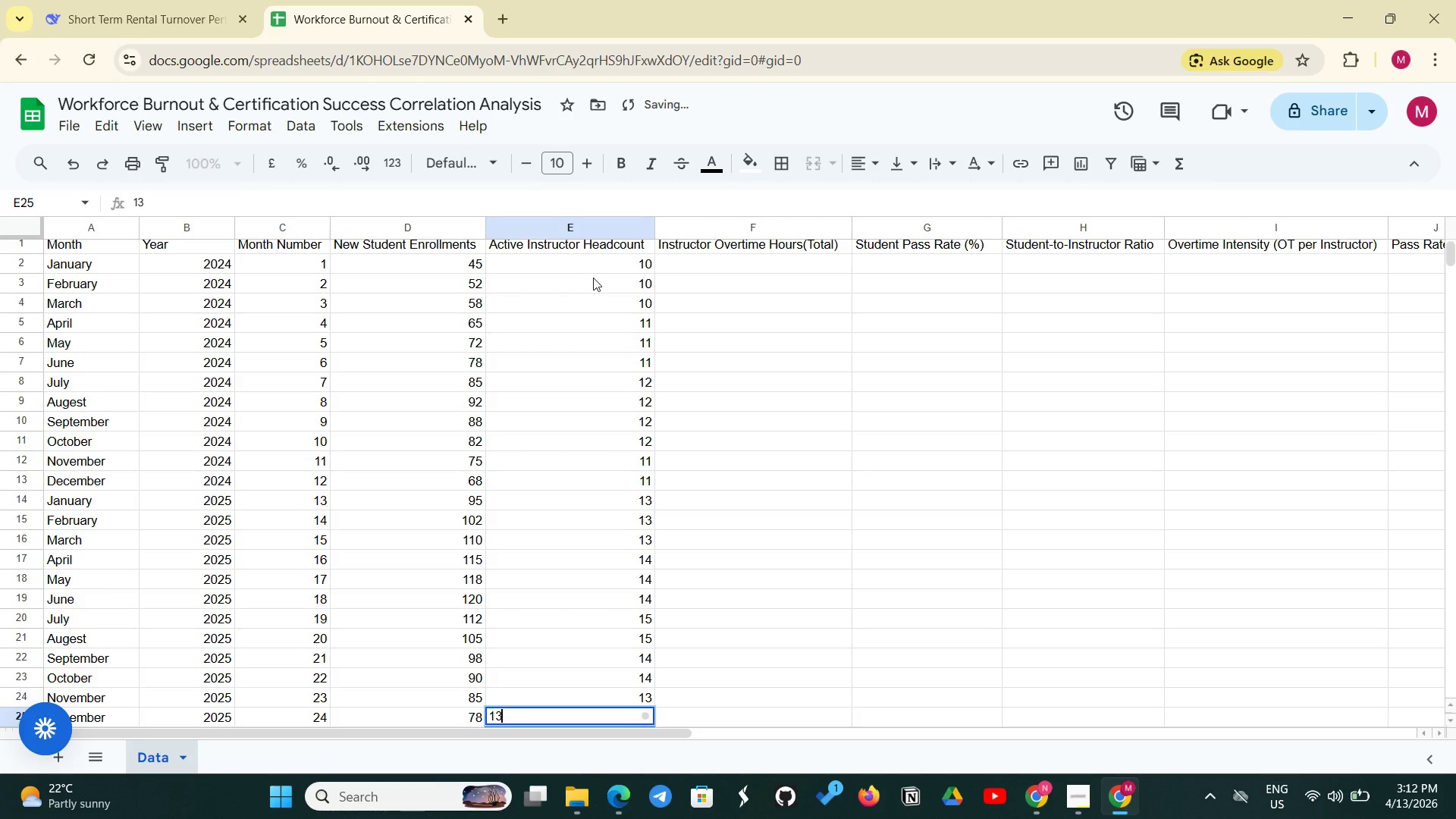 
key(Enter)
 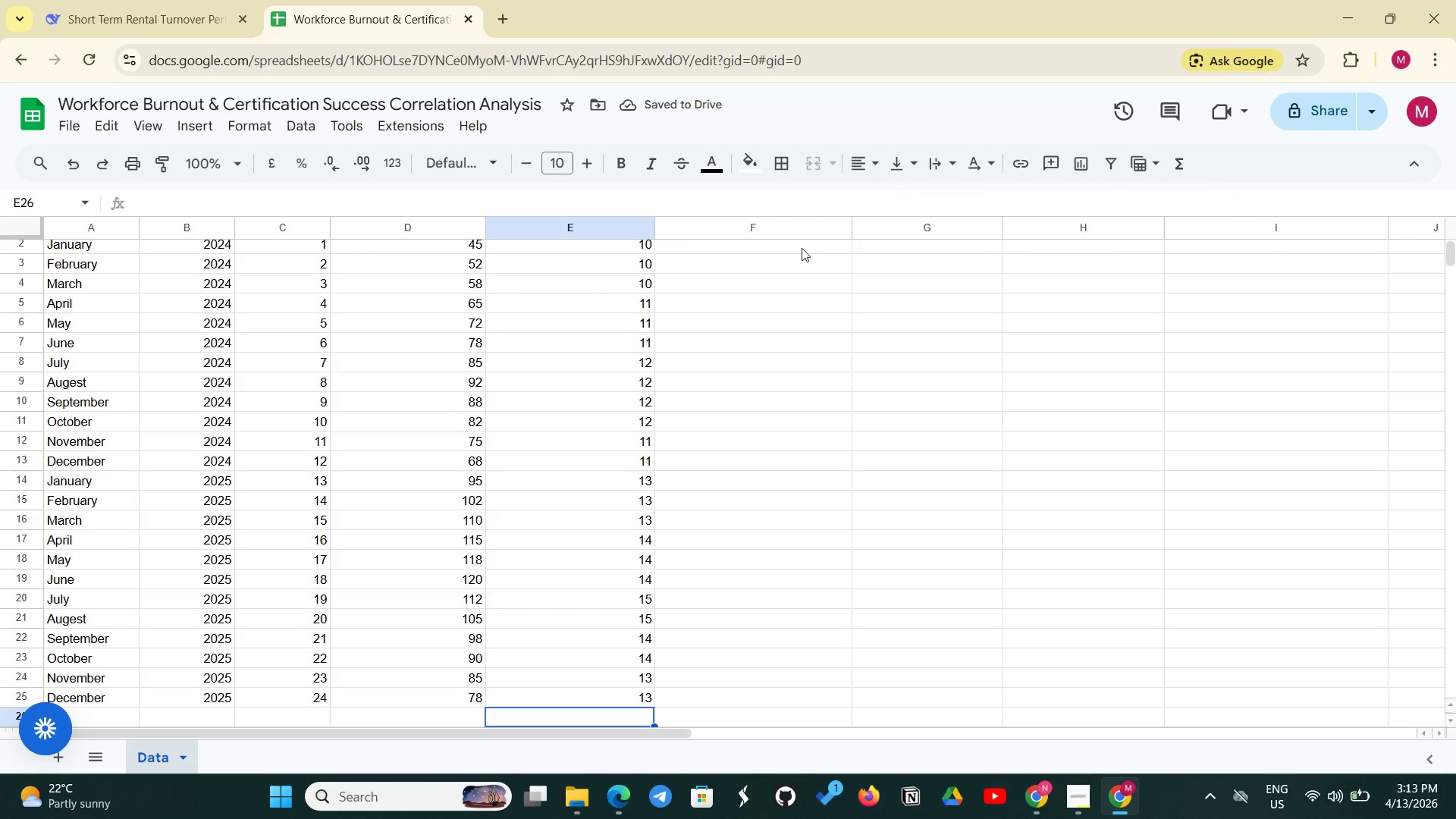 
scroll: coordinate [593, 402], scroll_direction: up, amount: 5.0
 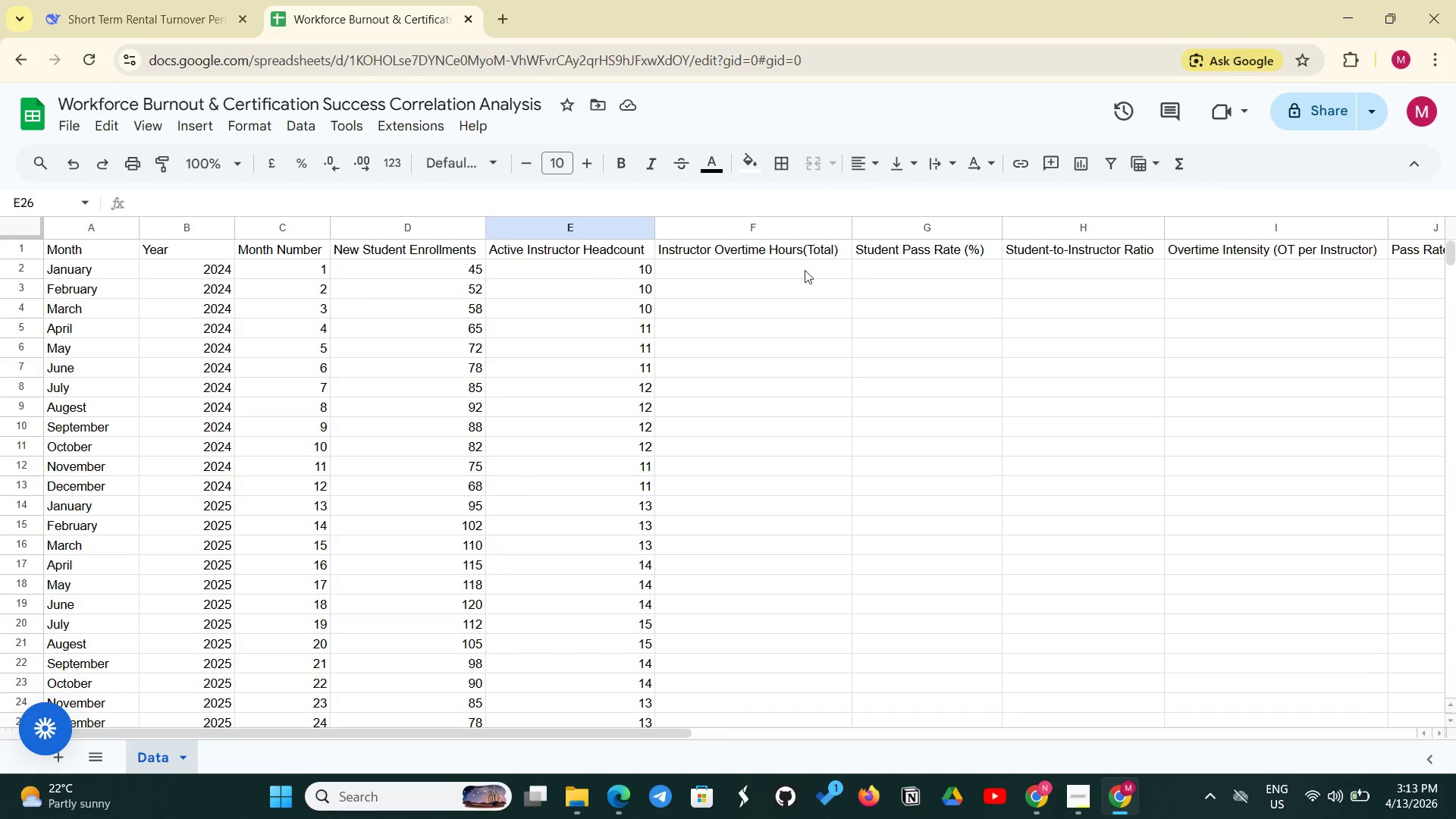 
left_click([780, 275])
 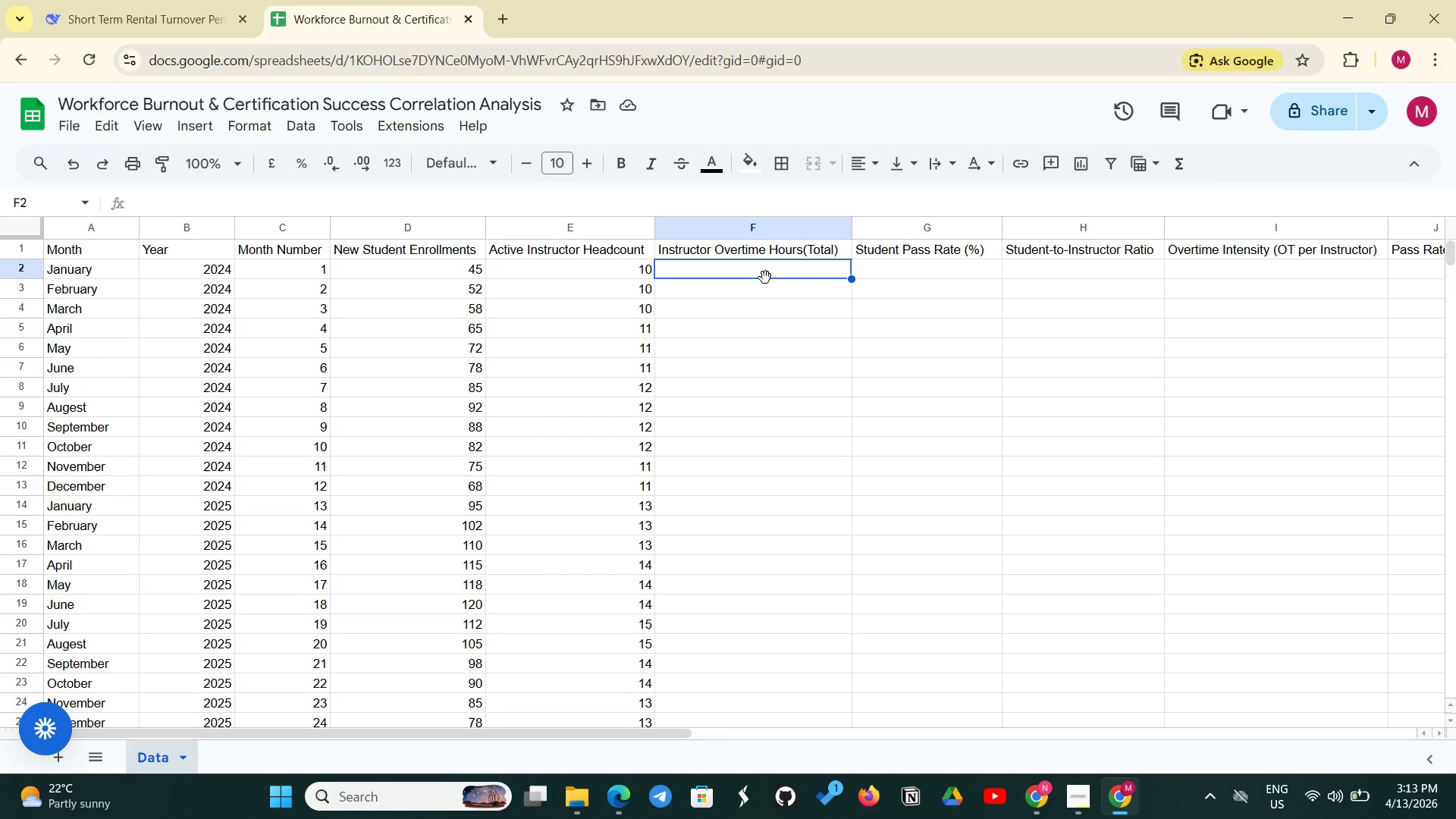 
type(80)
 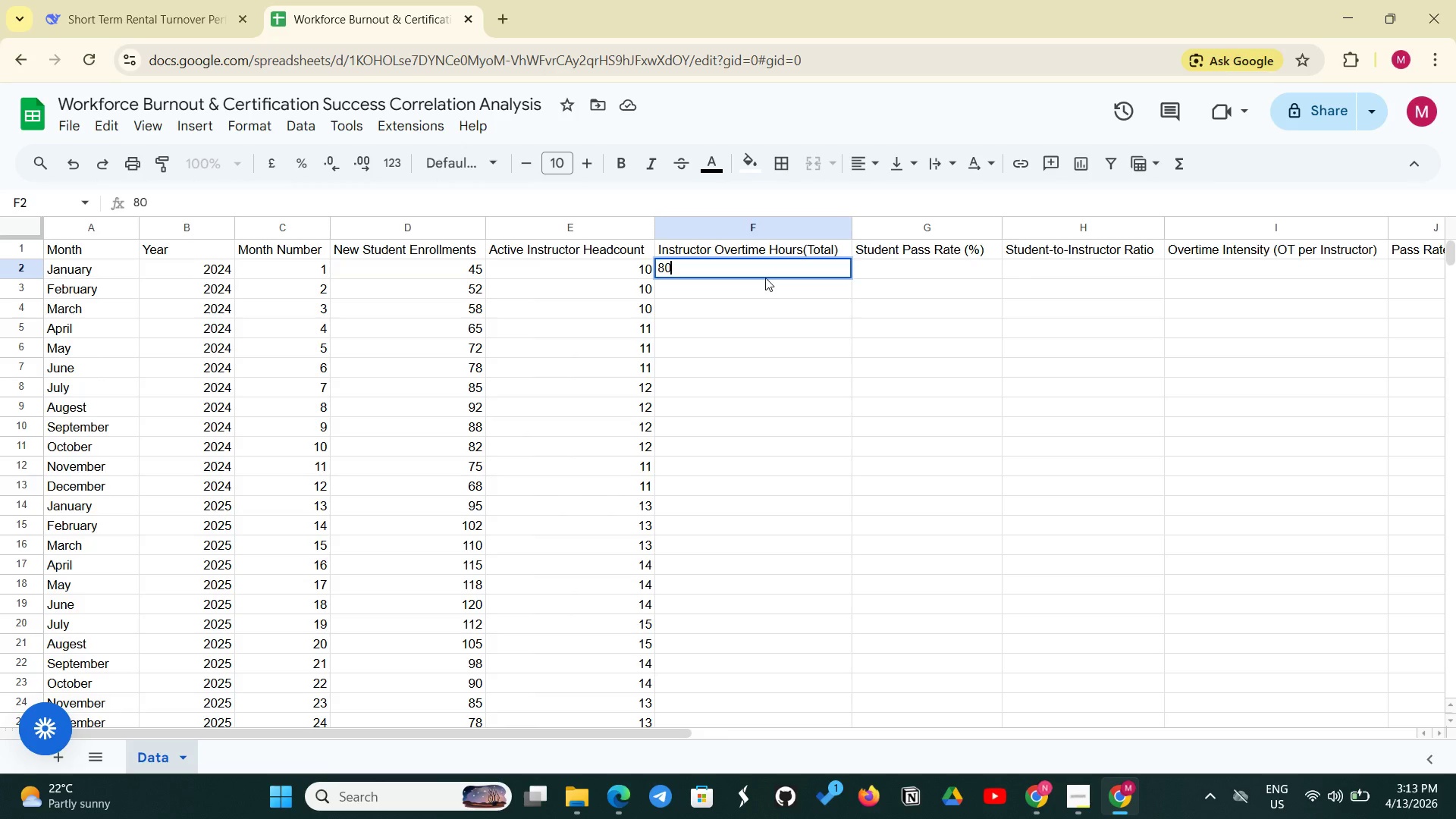 
key(Enter)
 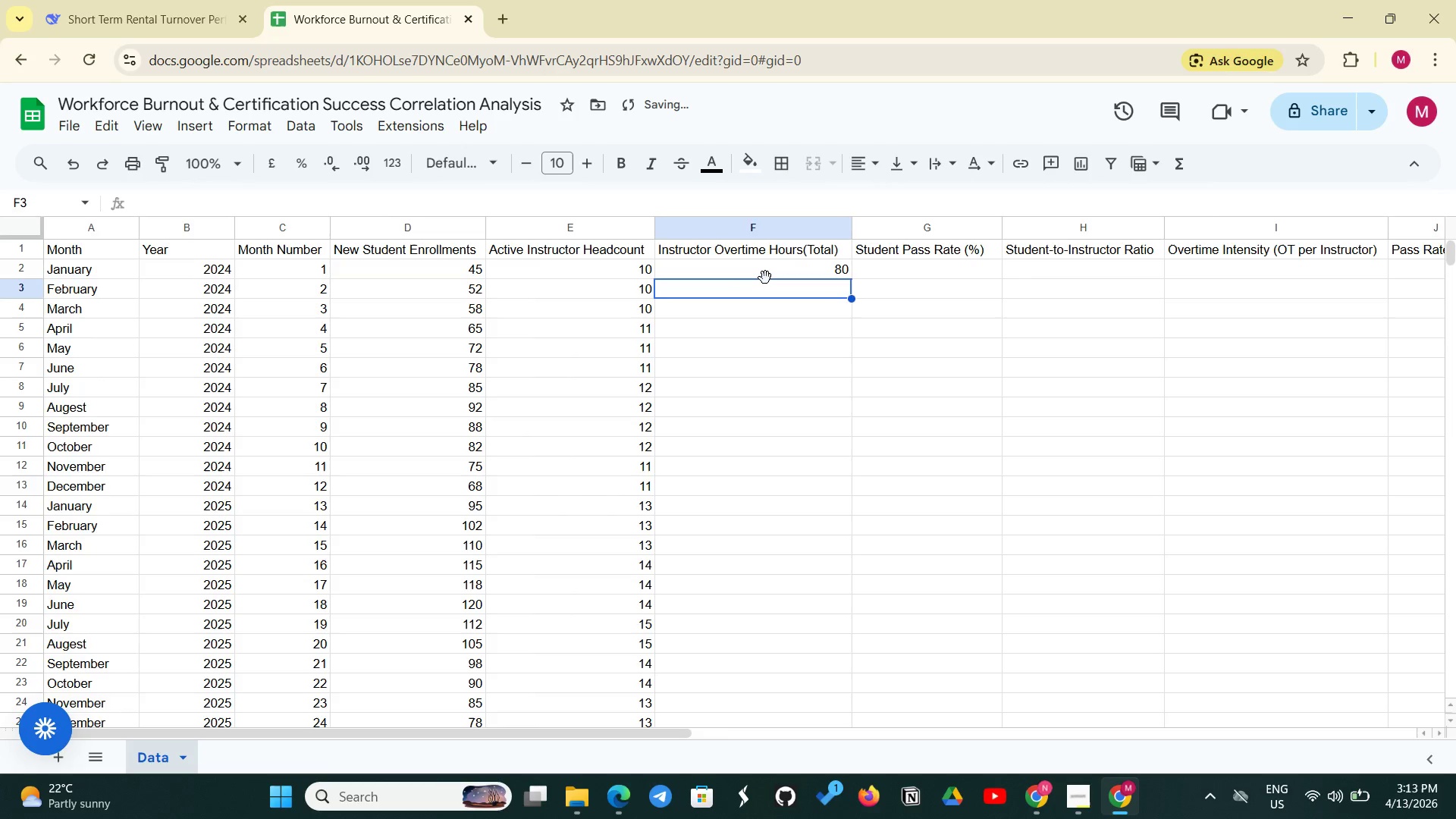 
type(85)
 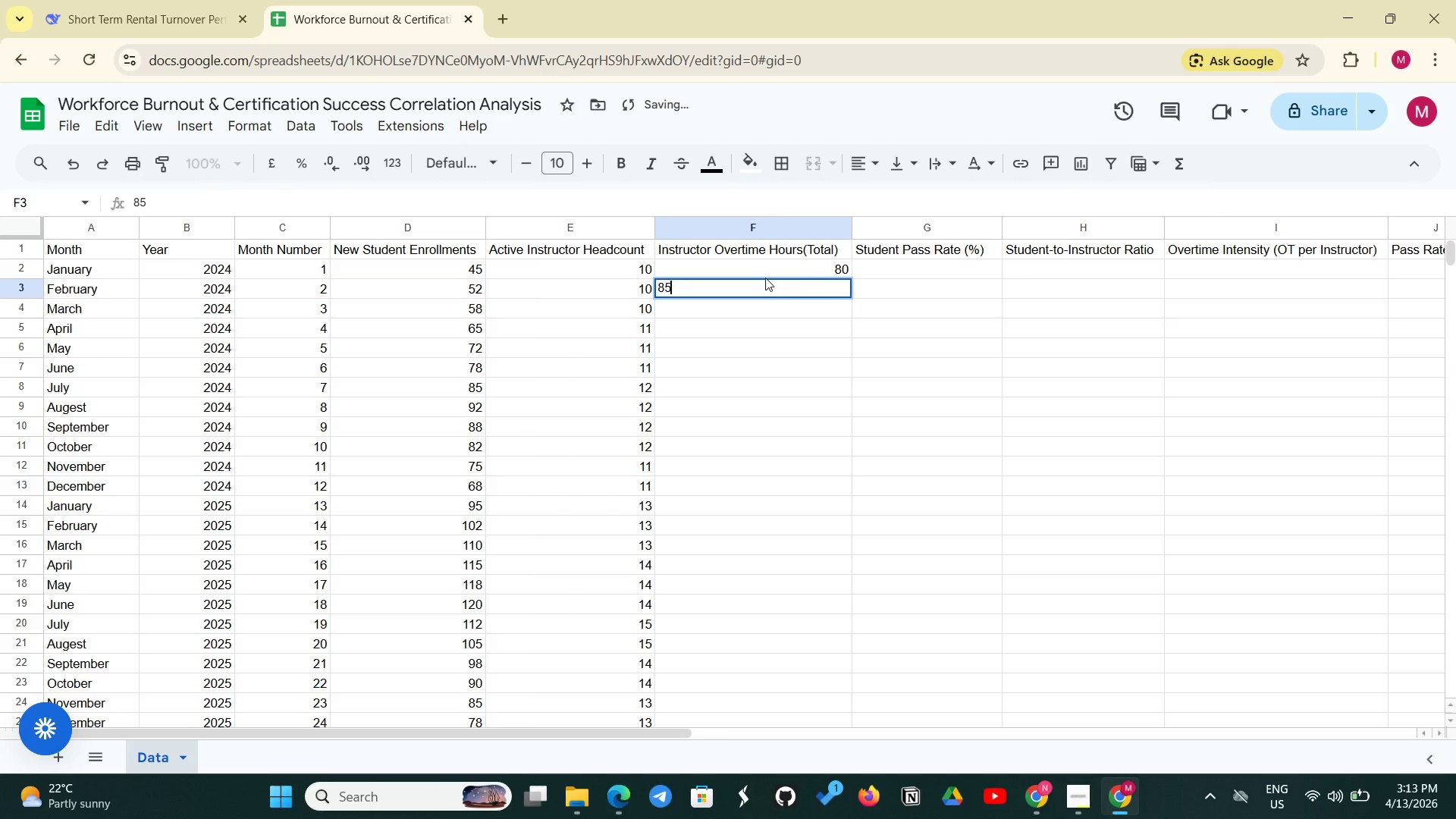 
key(Enter)
 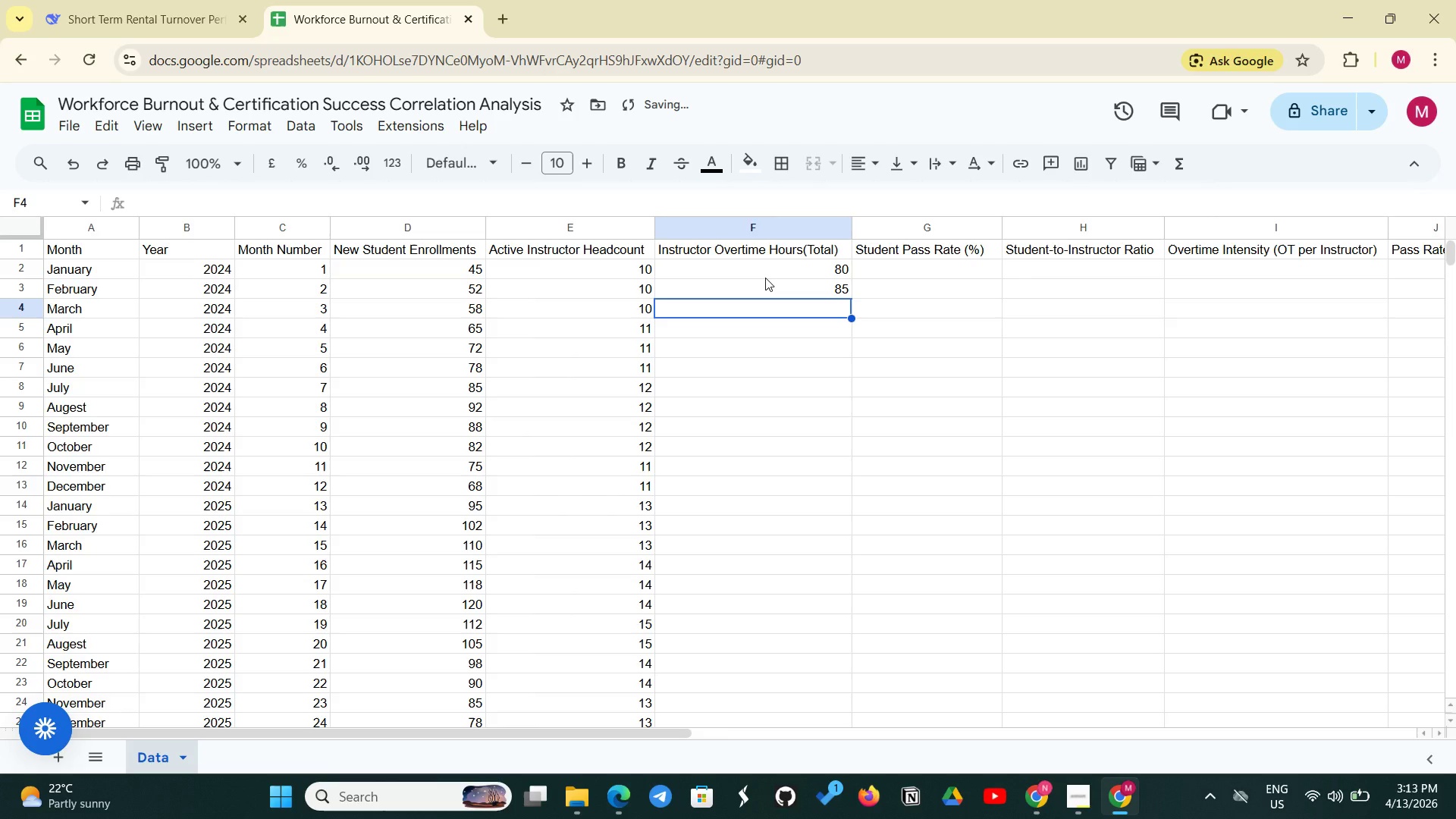 
type(90)
 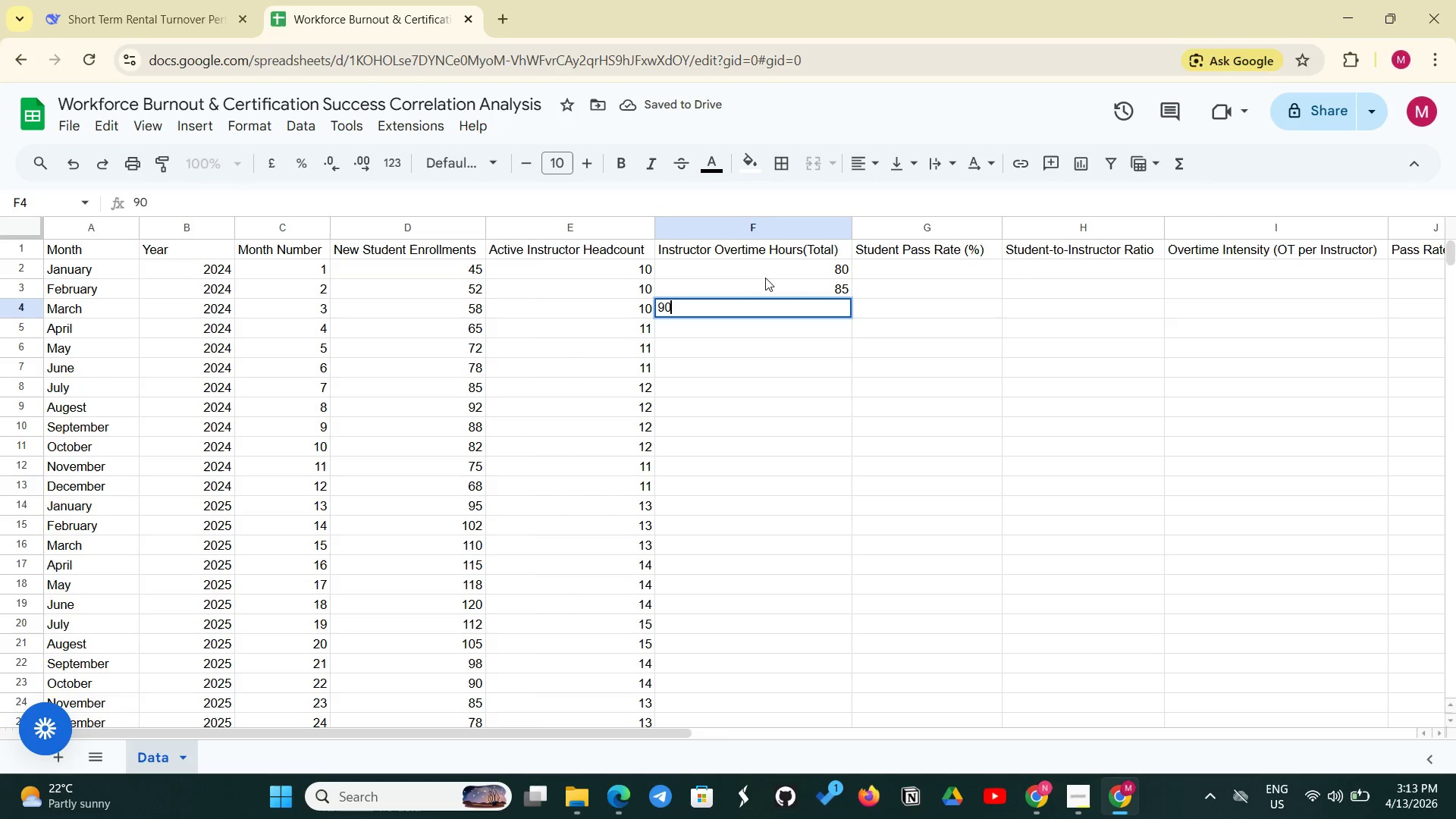 
key(Enter)
 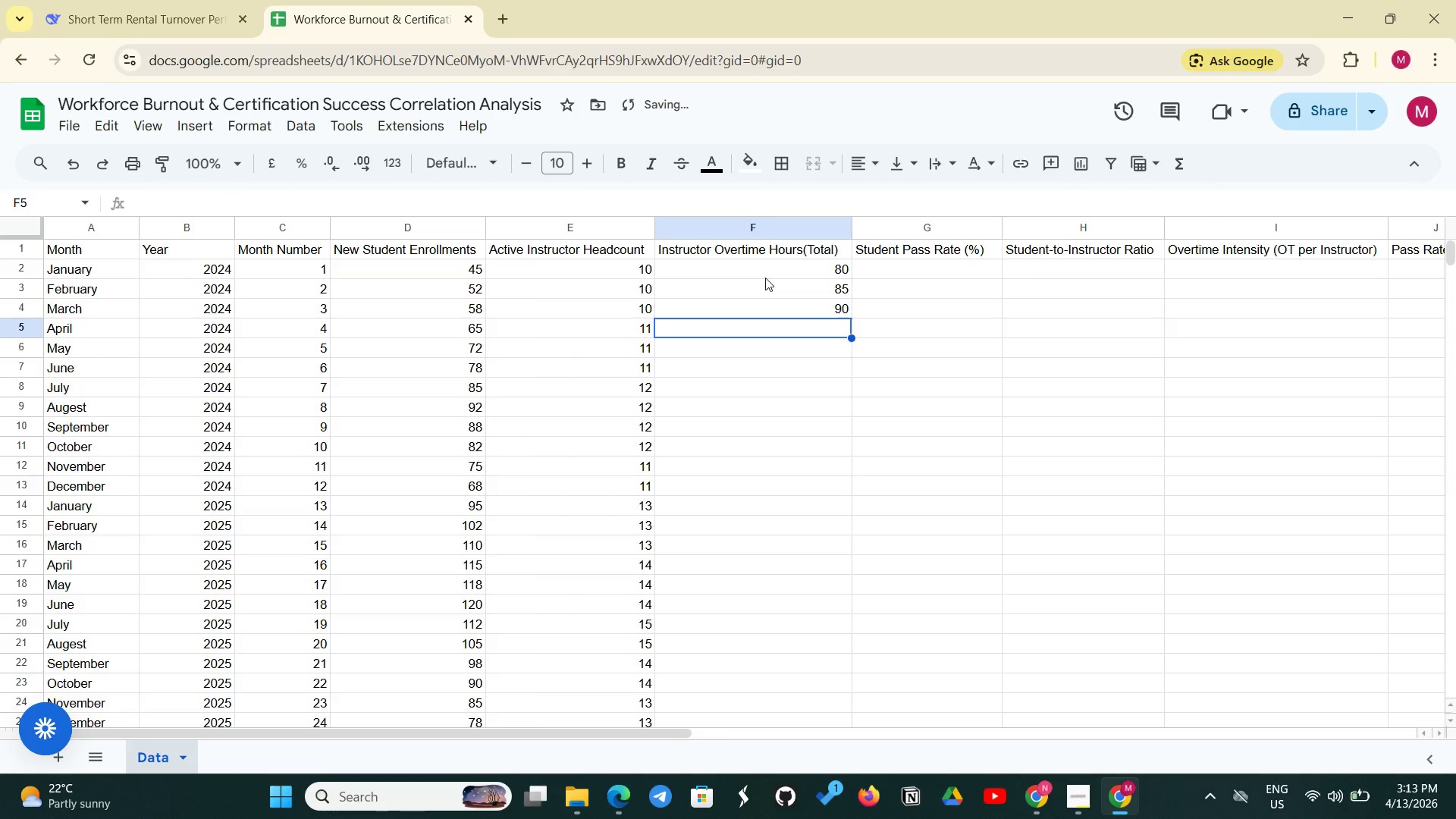 
type(95)
 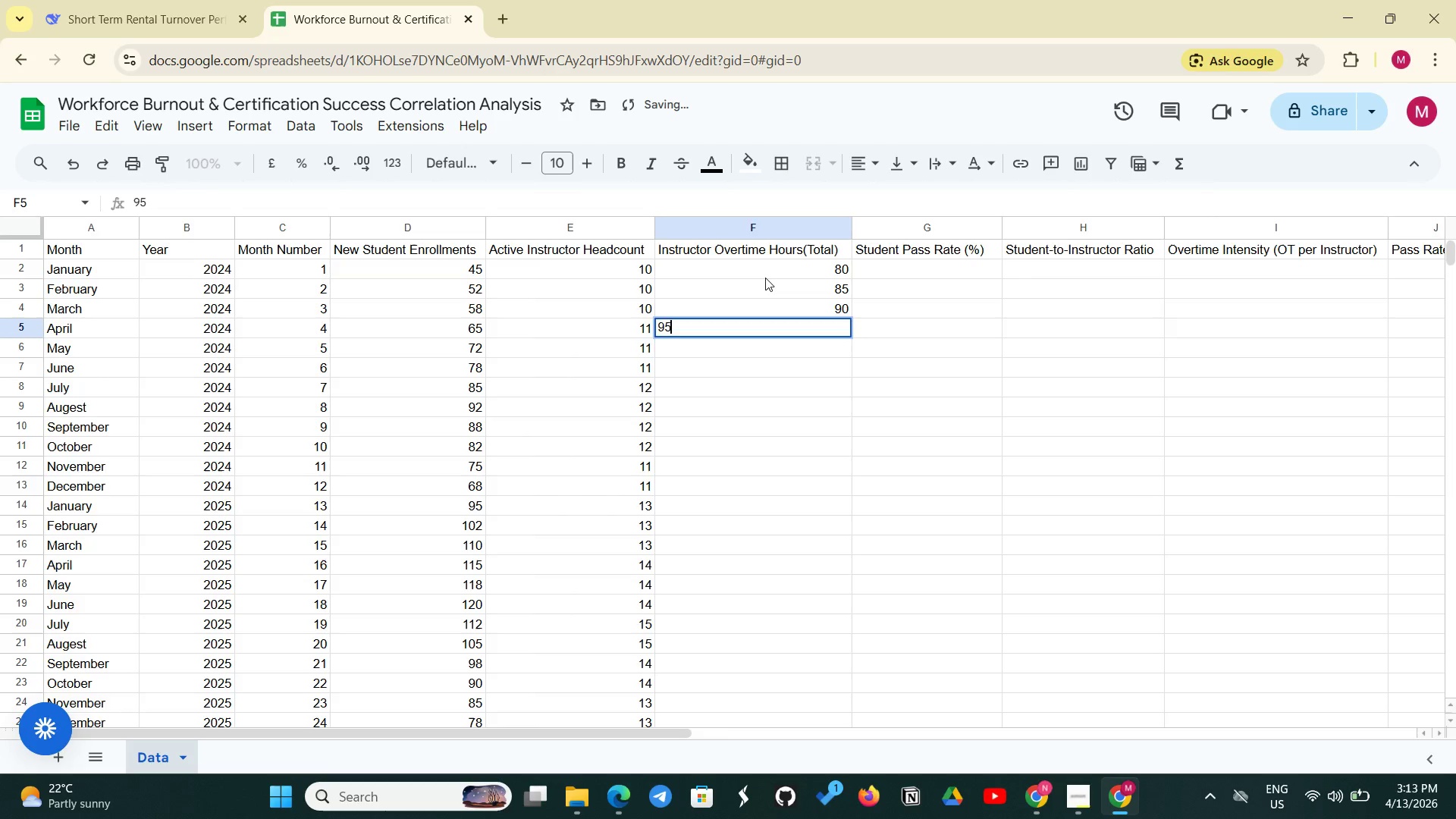 
key(Enter)
 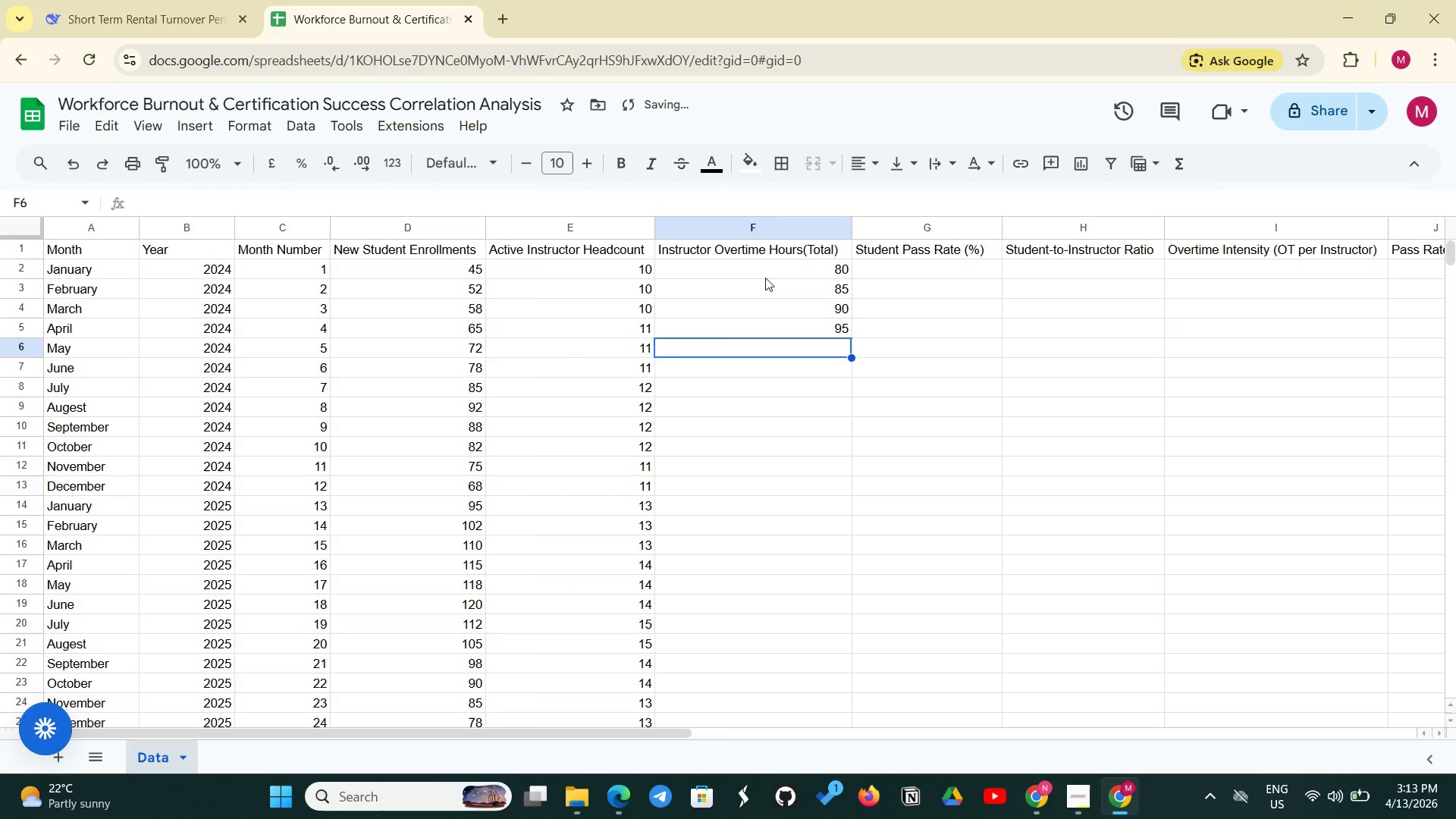 
type(100)
 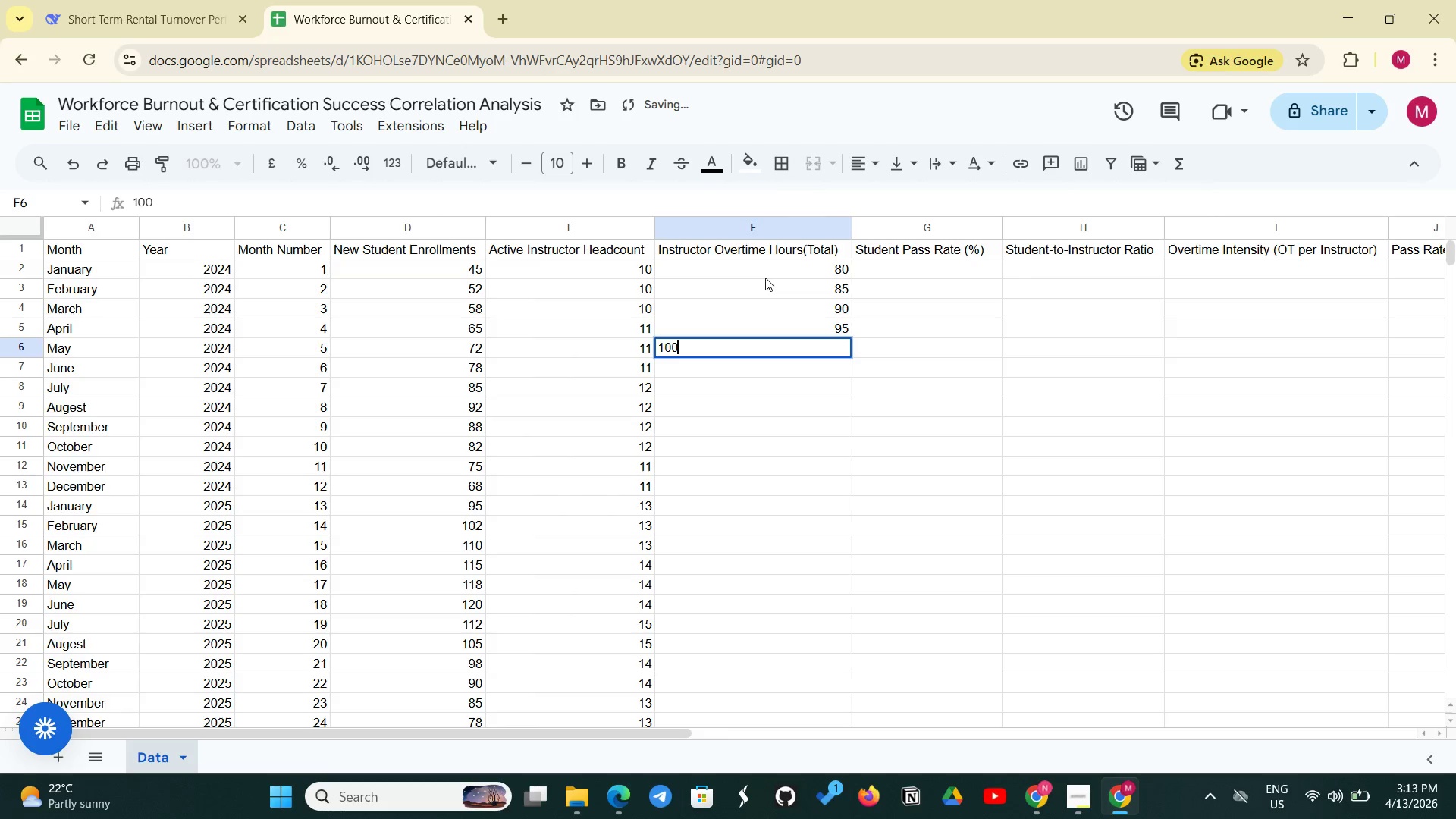 
key(Enter)
 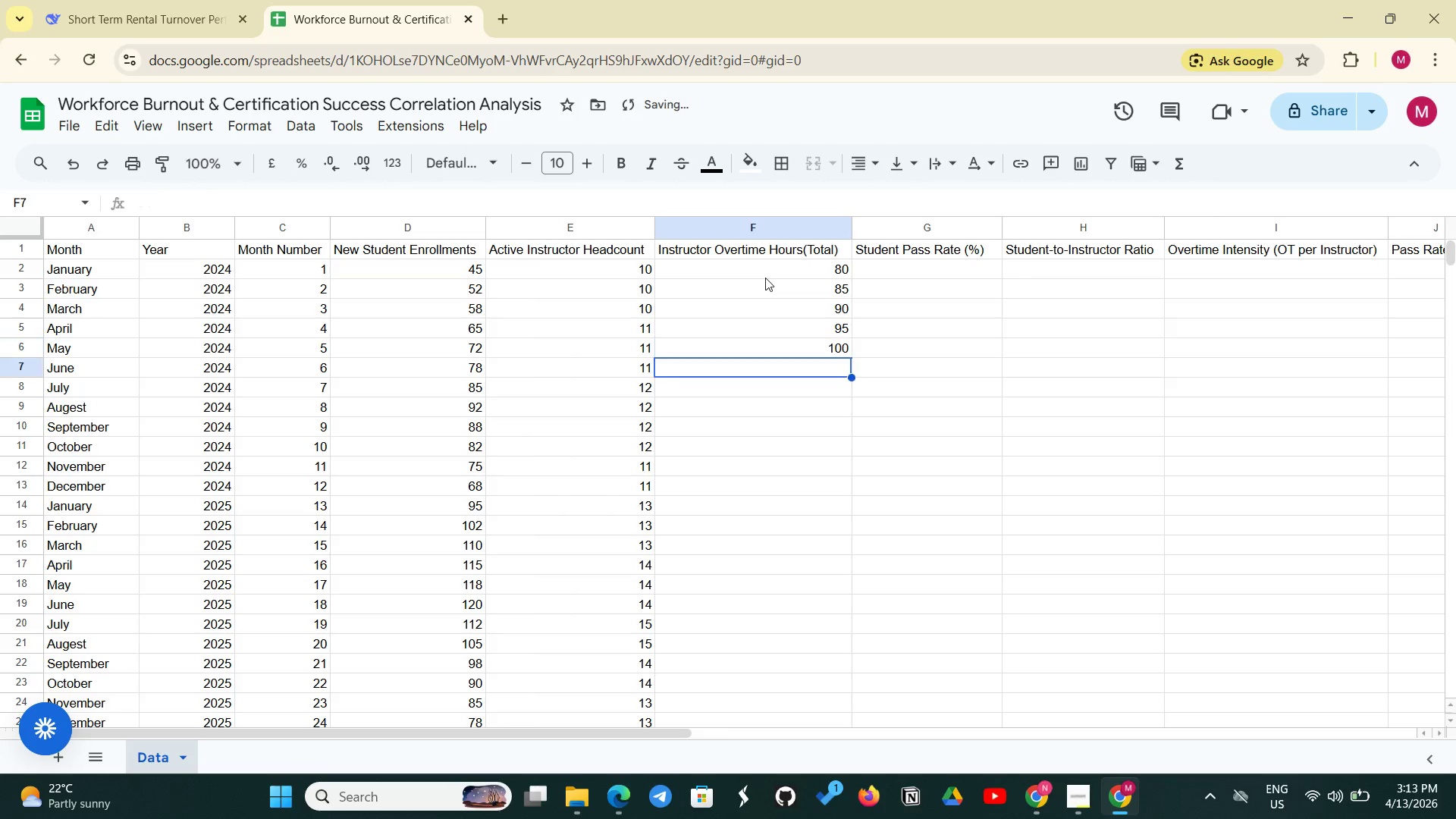 
type(120)
 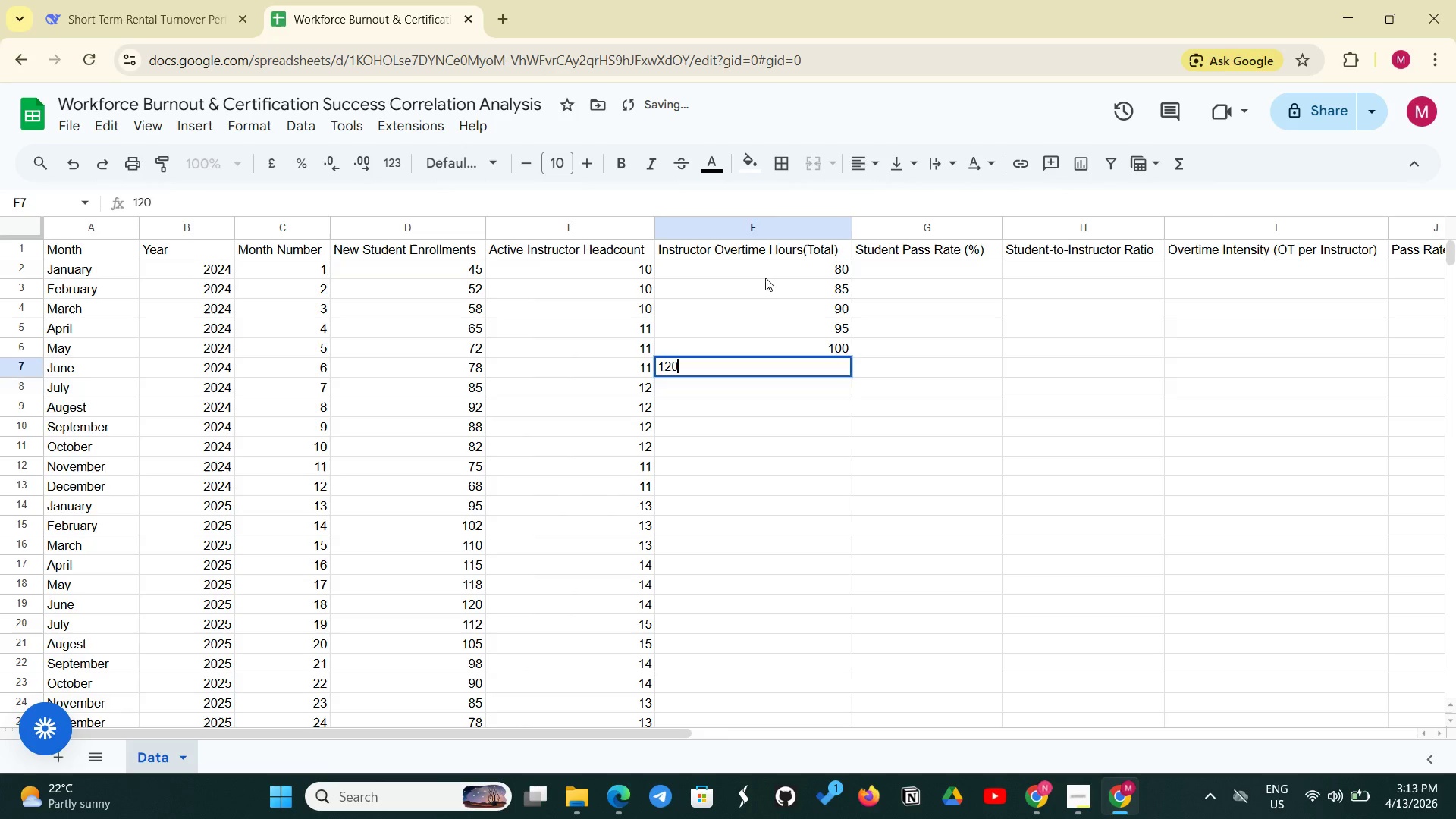 
key(Enter)
 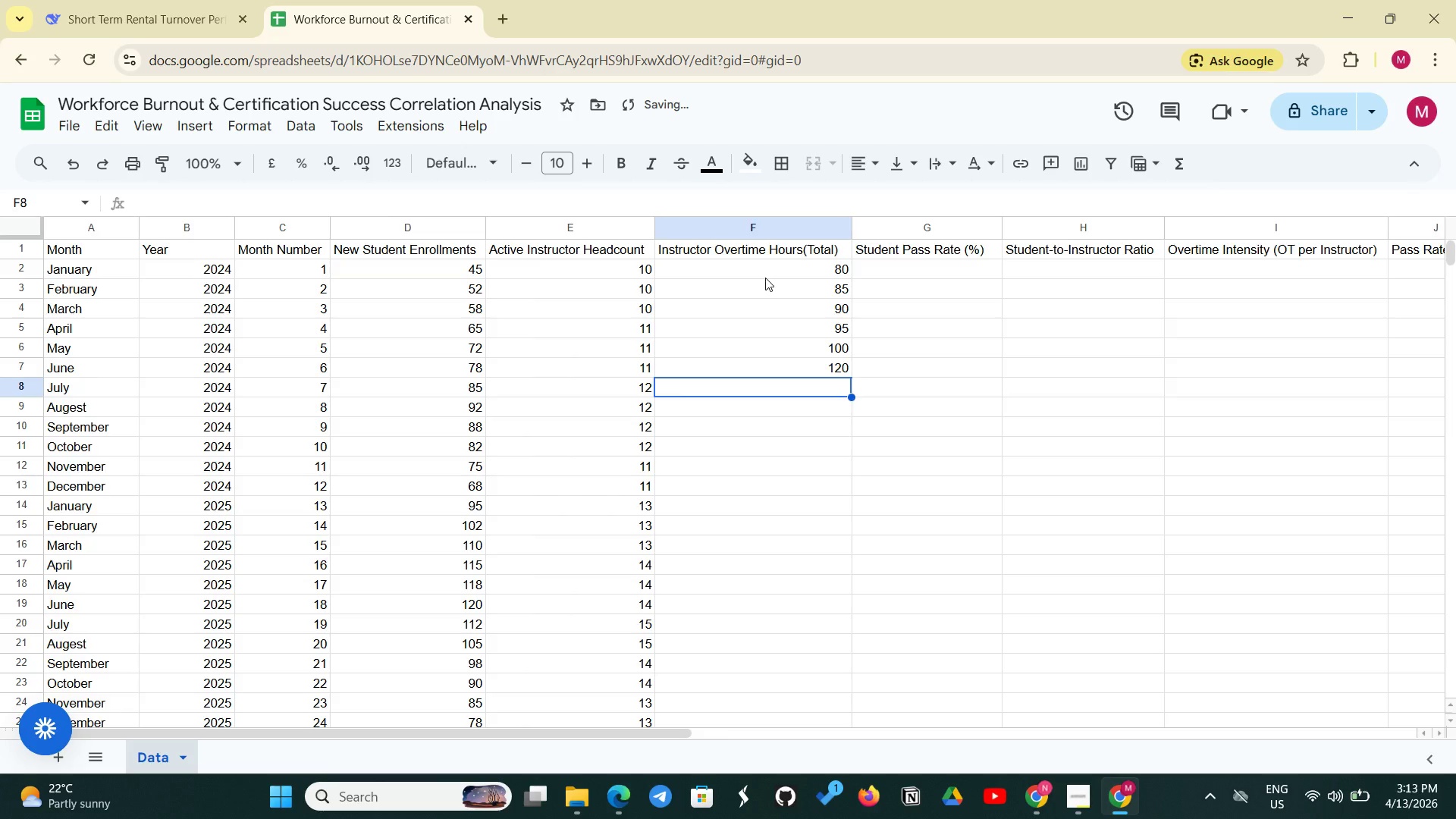 
type(140)
 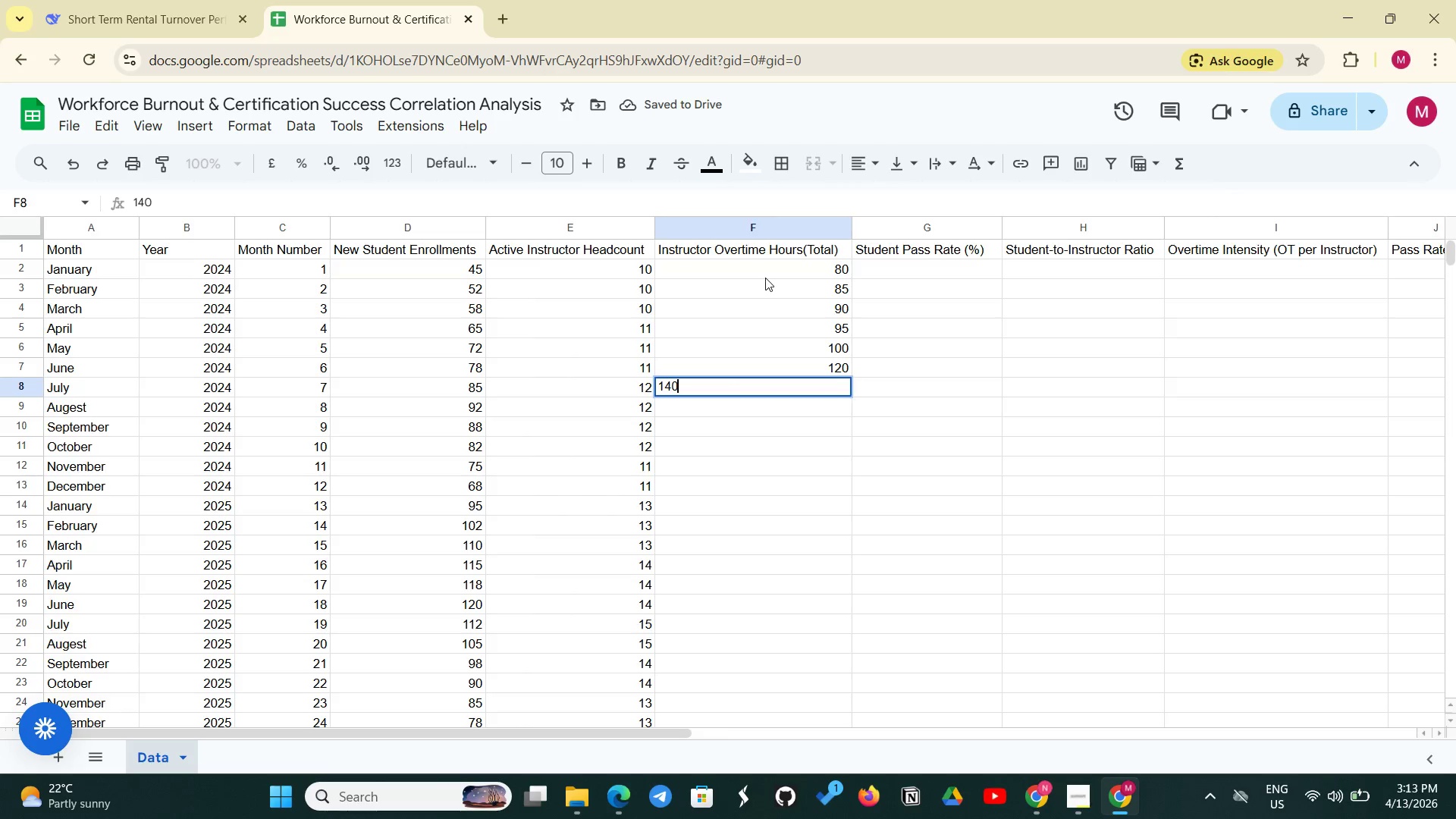 
key(Enter)
 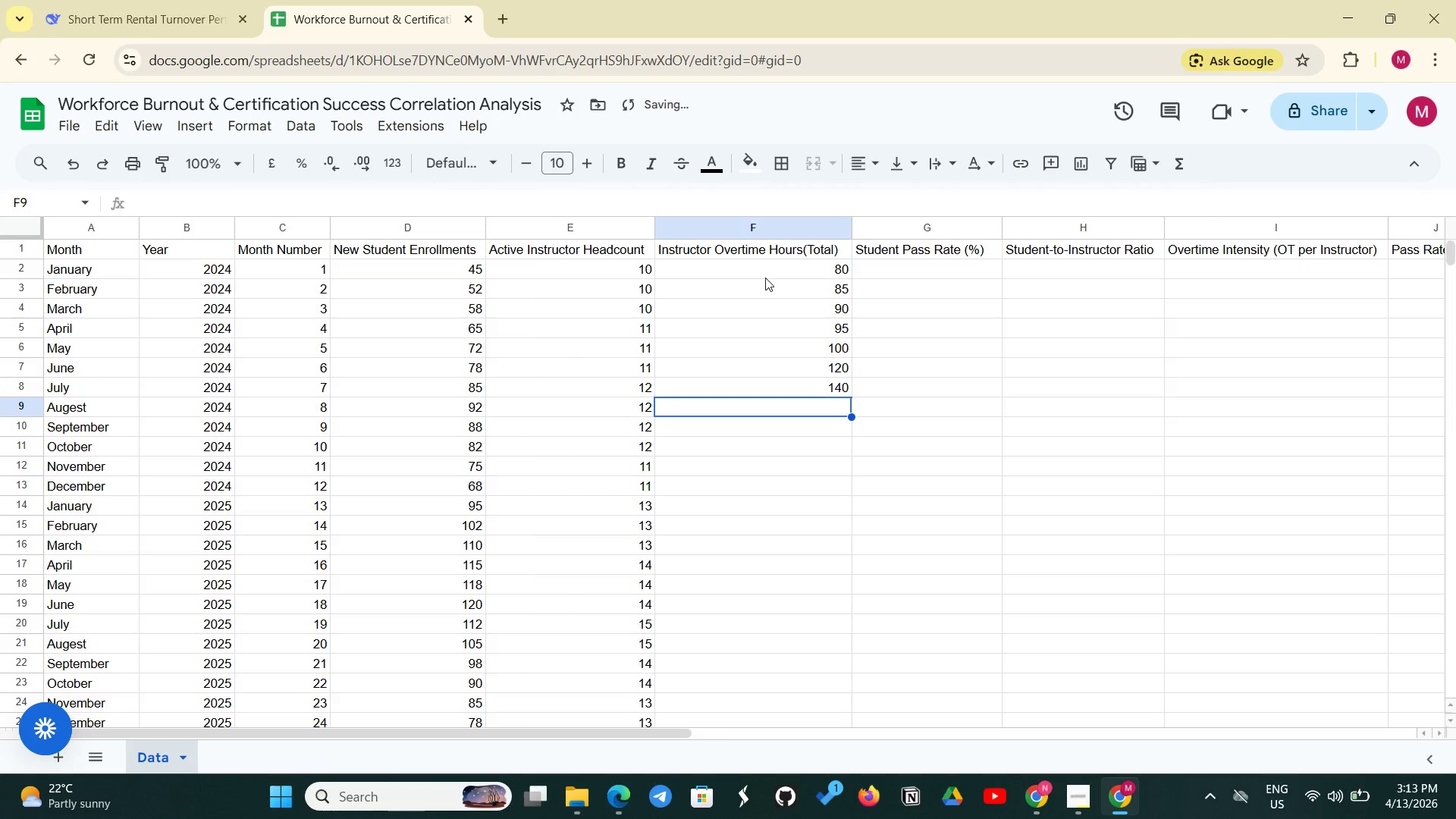 
type(160)
 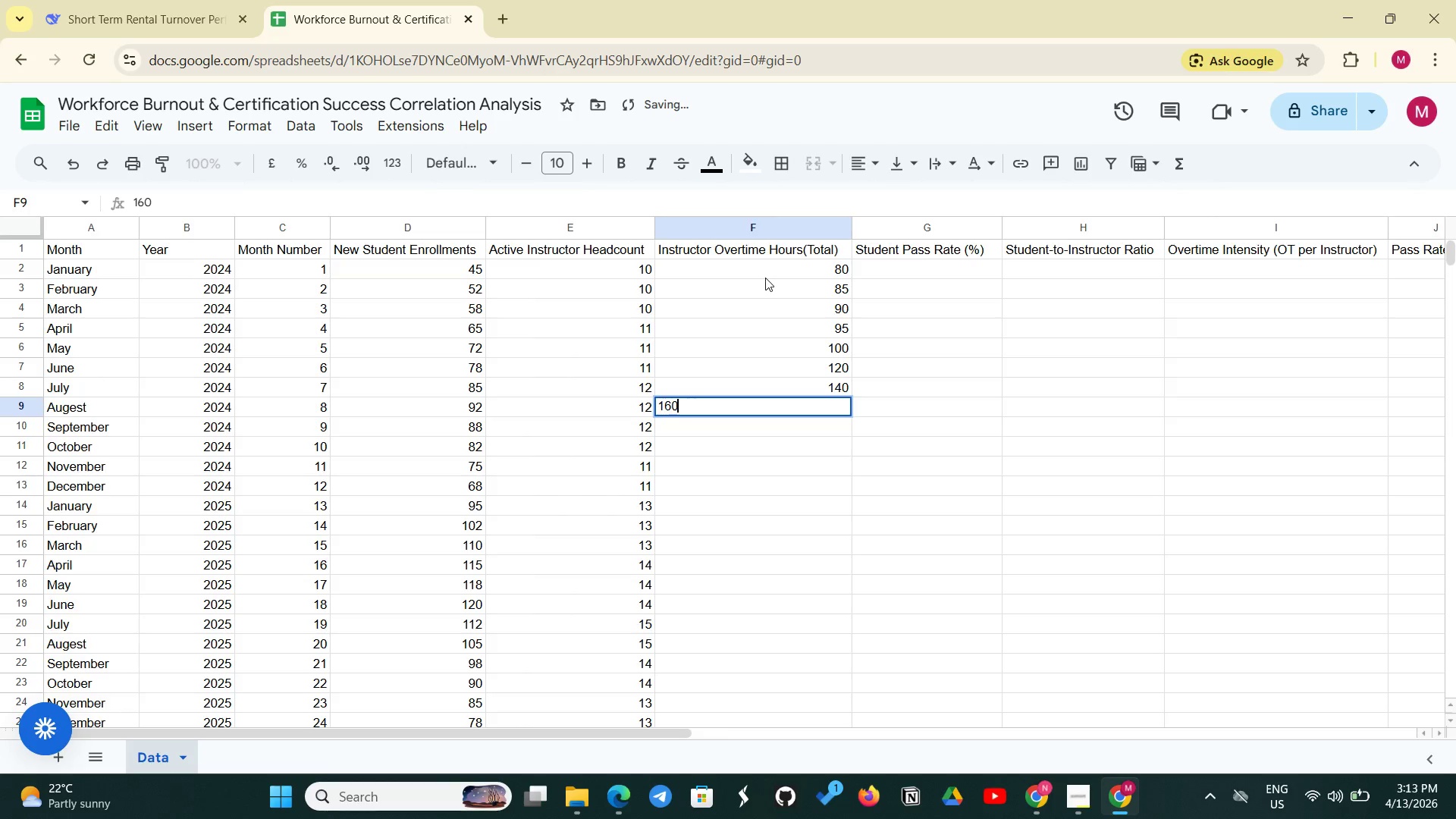 
key(Enter)
 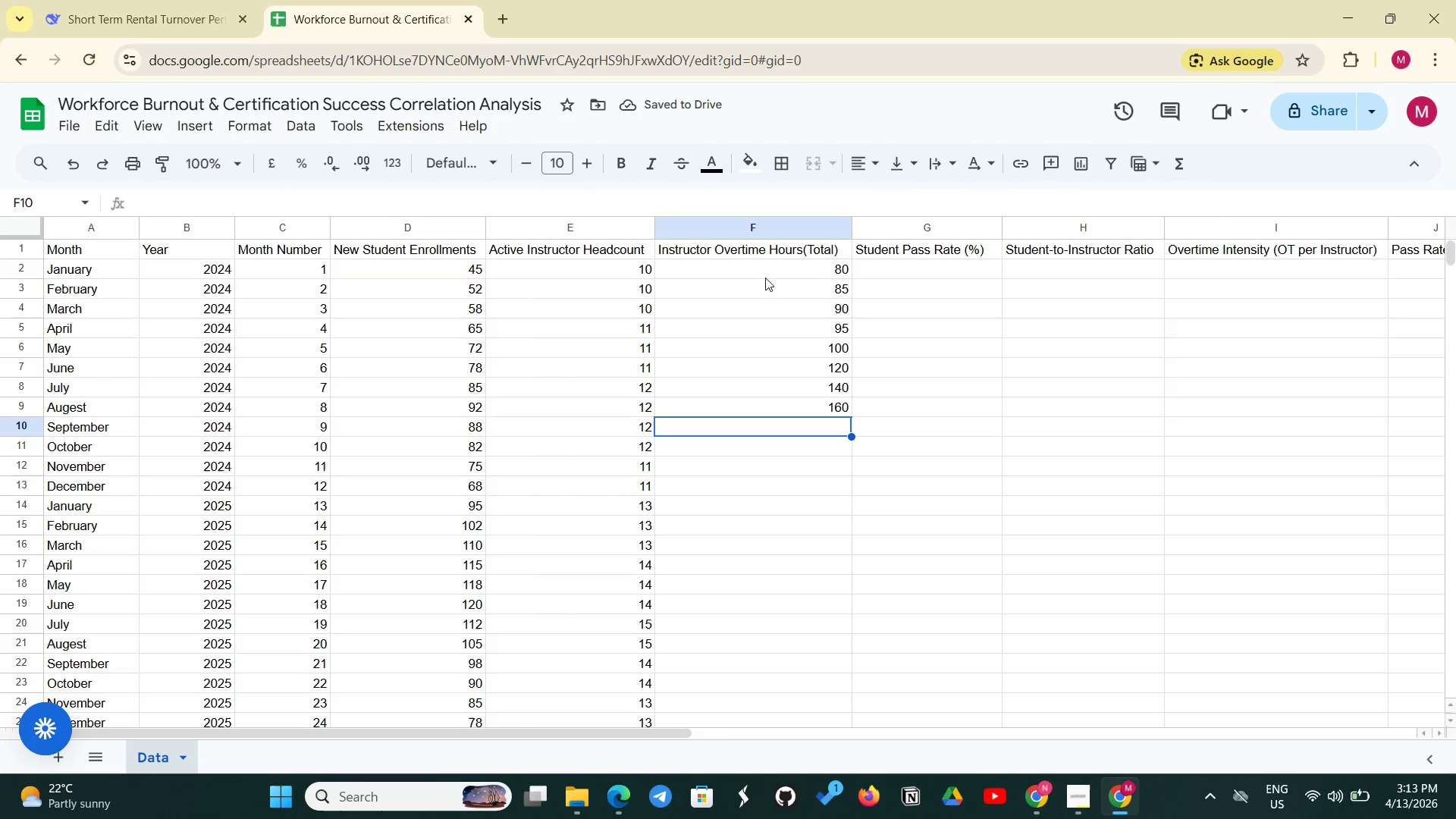 
type(150)
 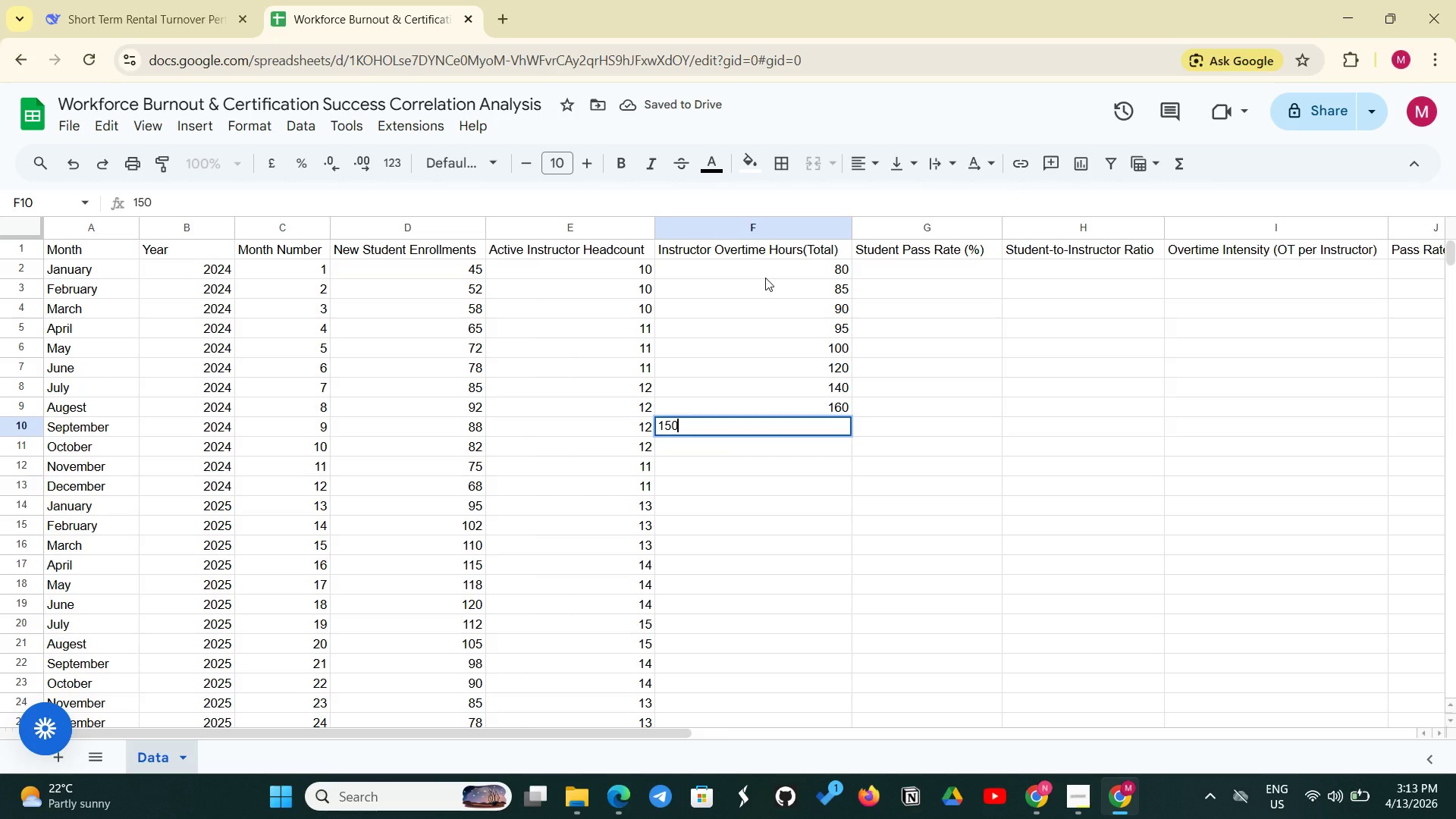 
key(Enter)
 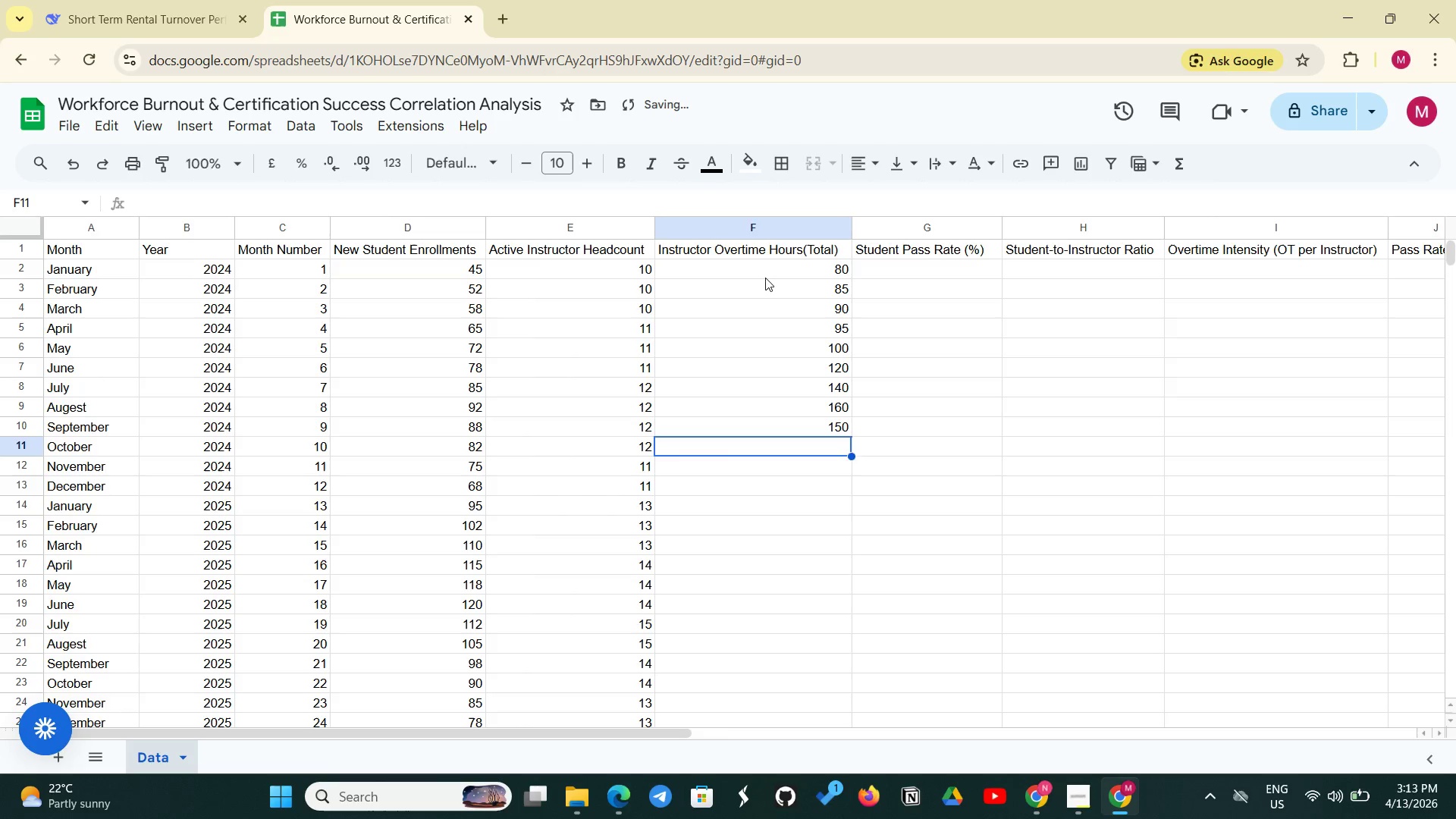 
type(130)
 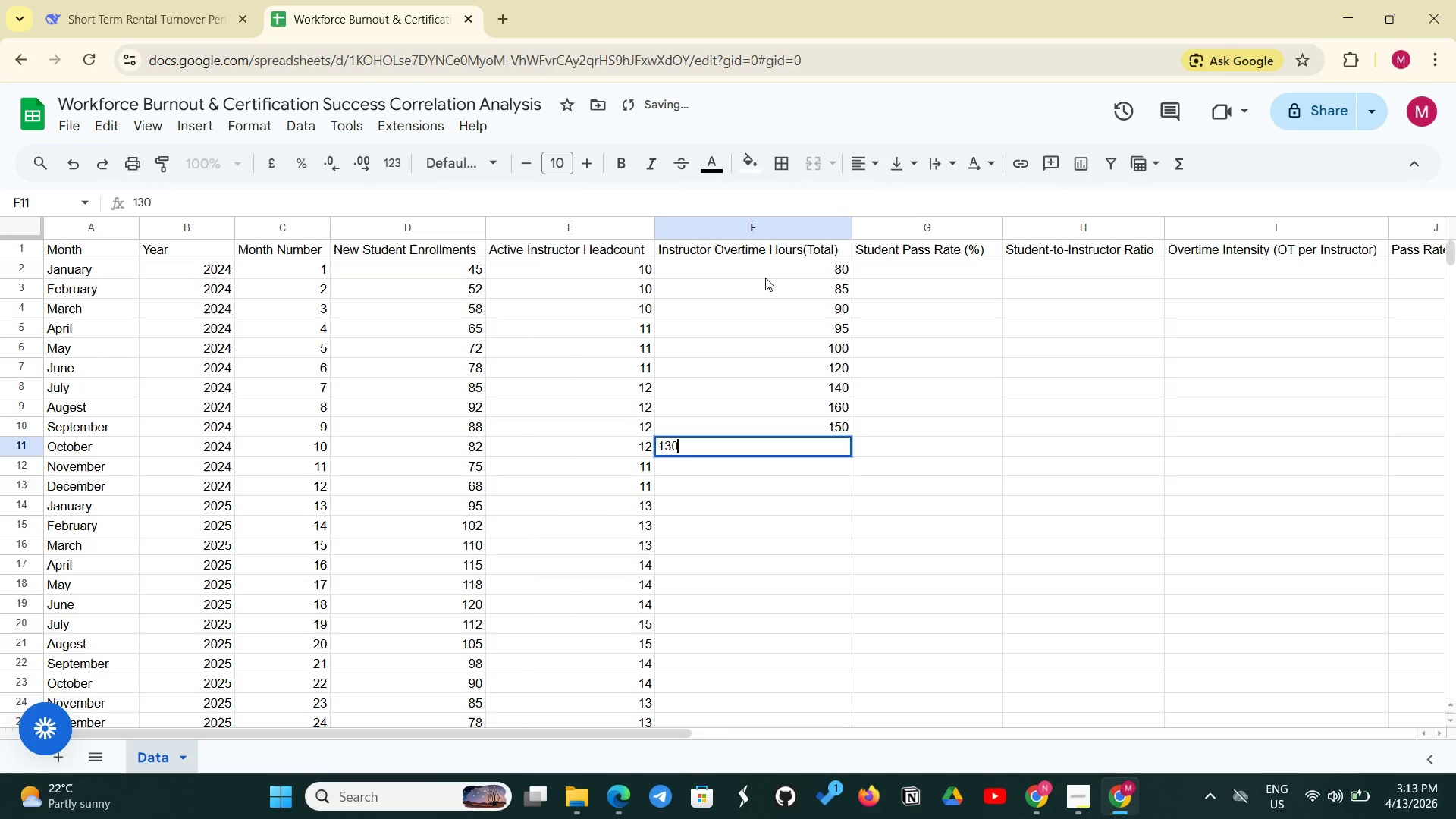 
key(Enter)
 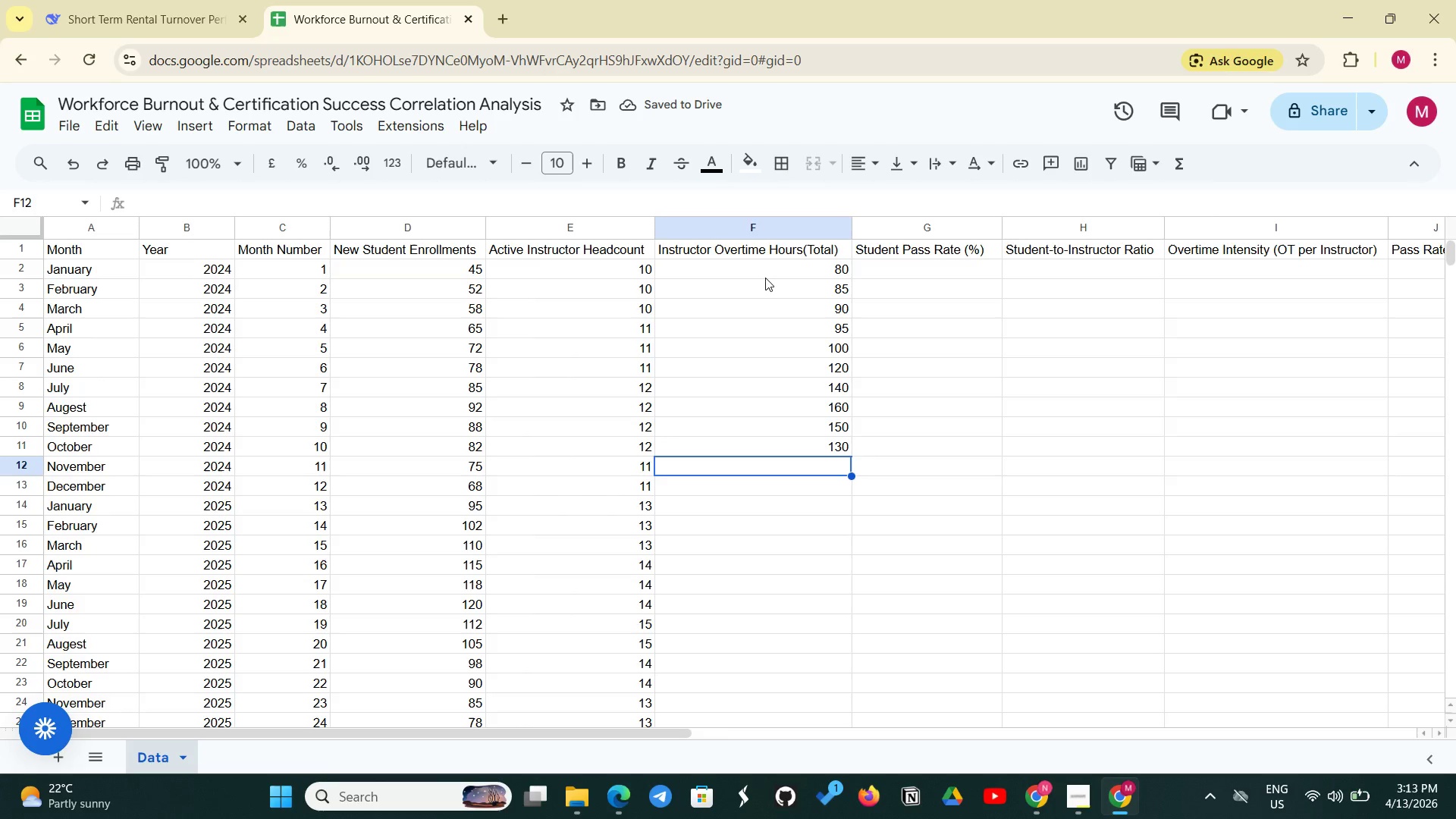 
type(110)
 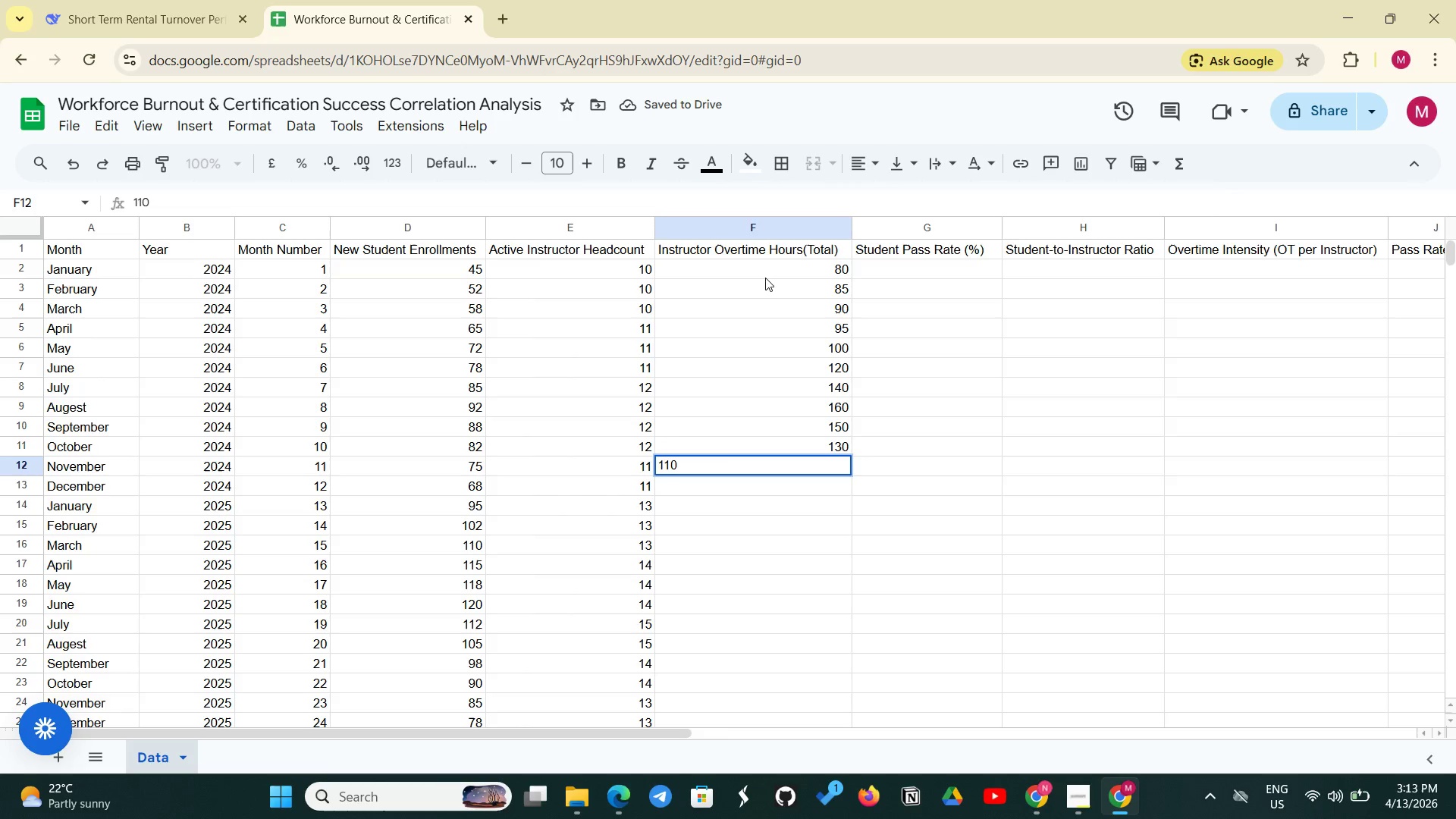 
key(Enter)
 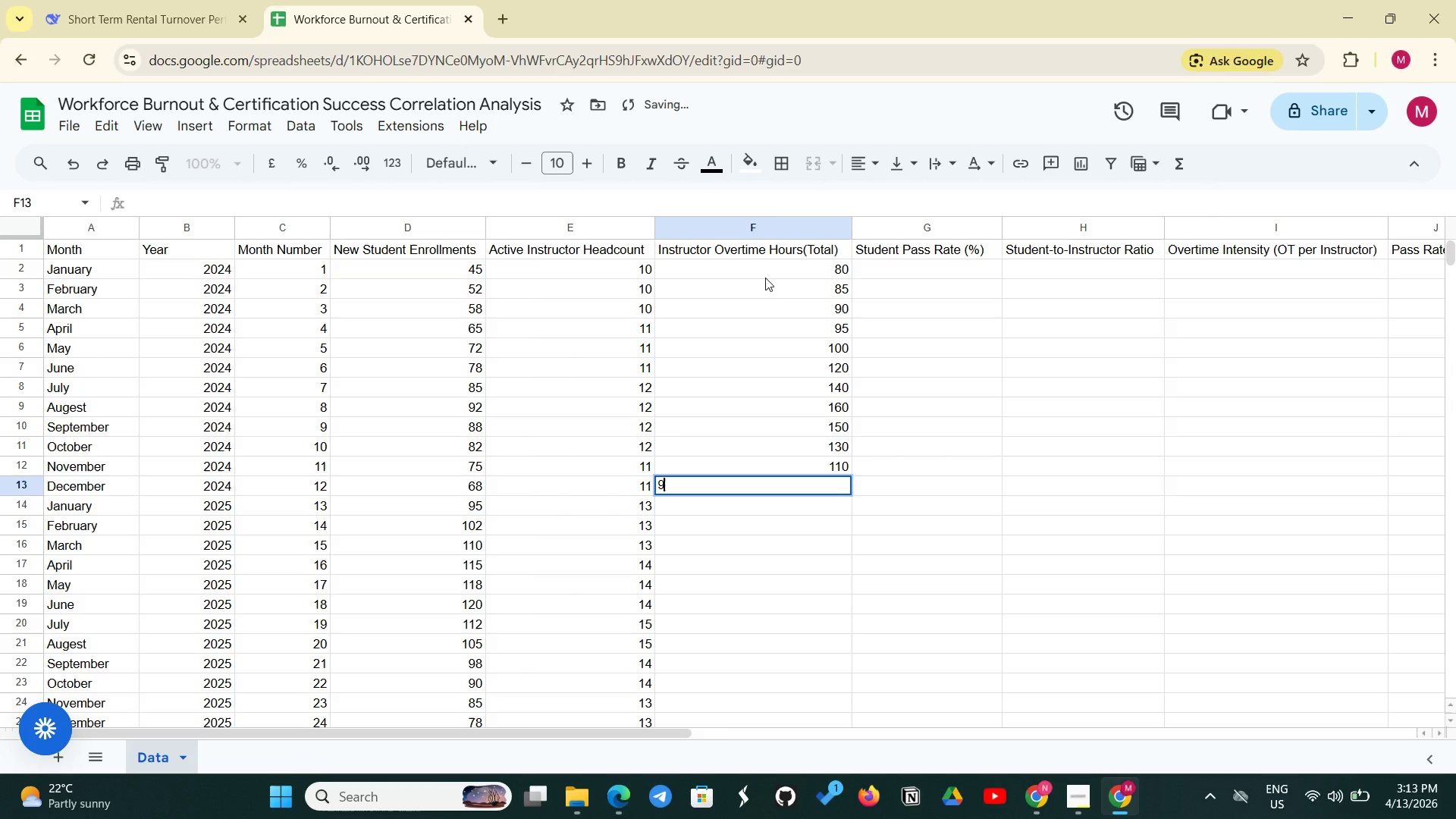 
type(95)
 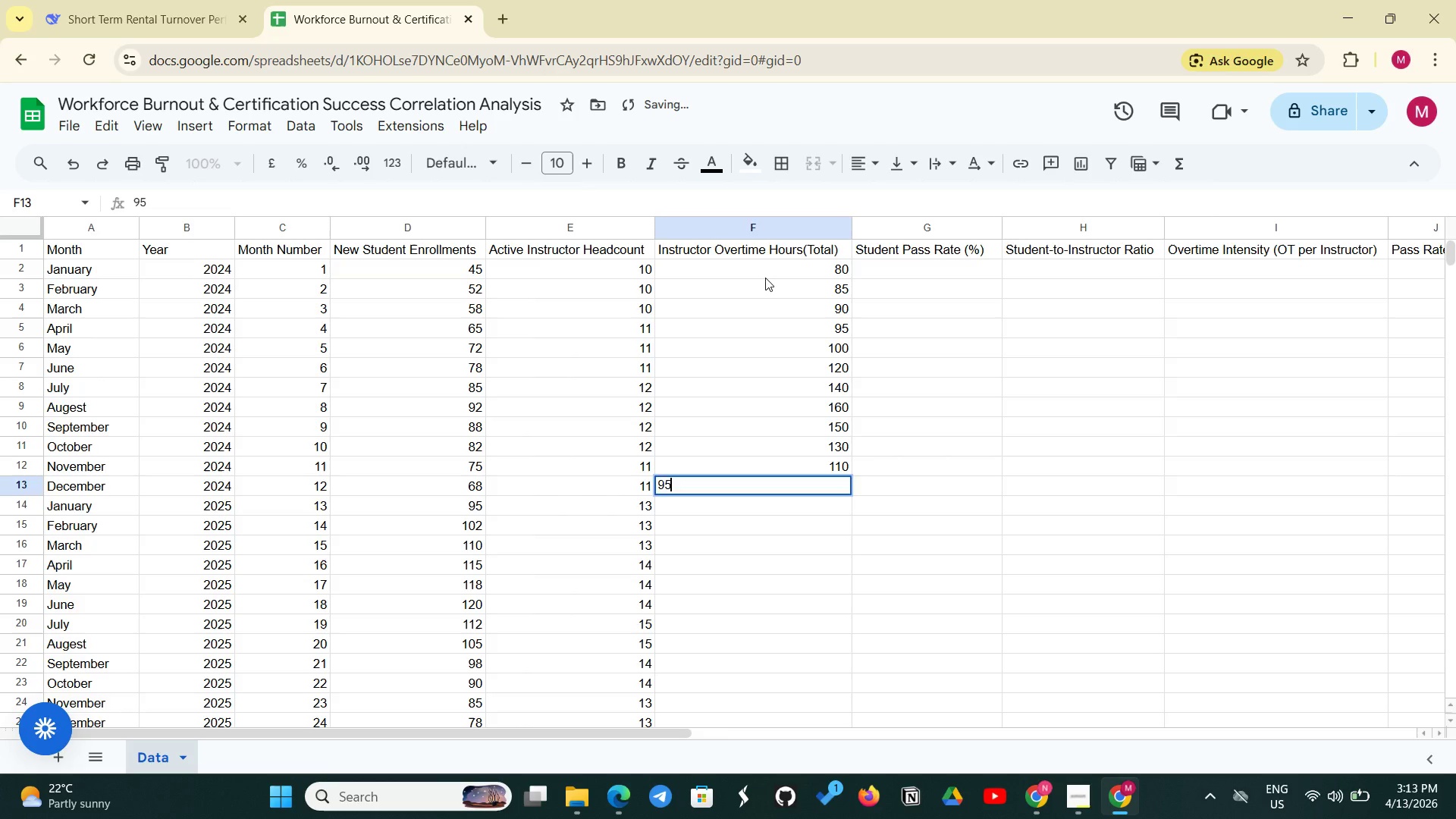 
key(Enter)
 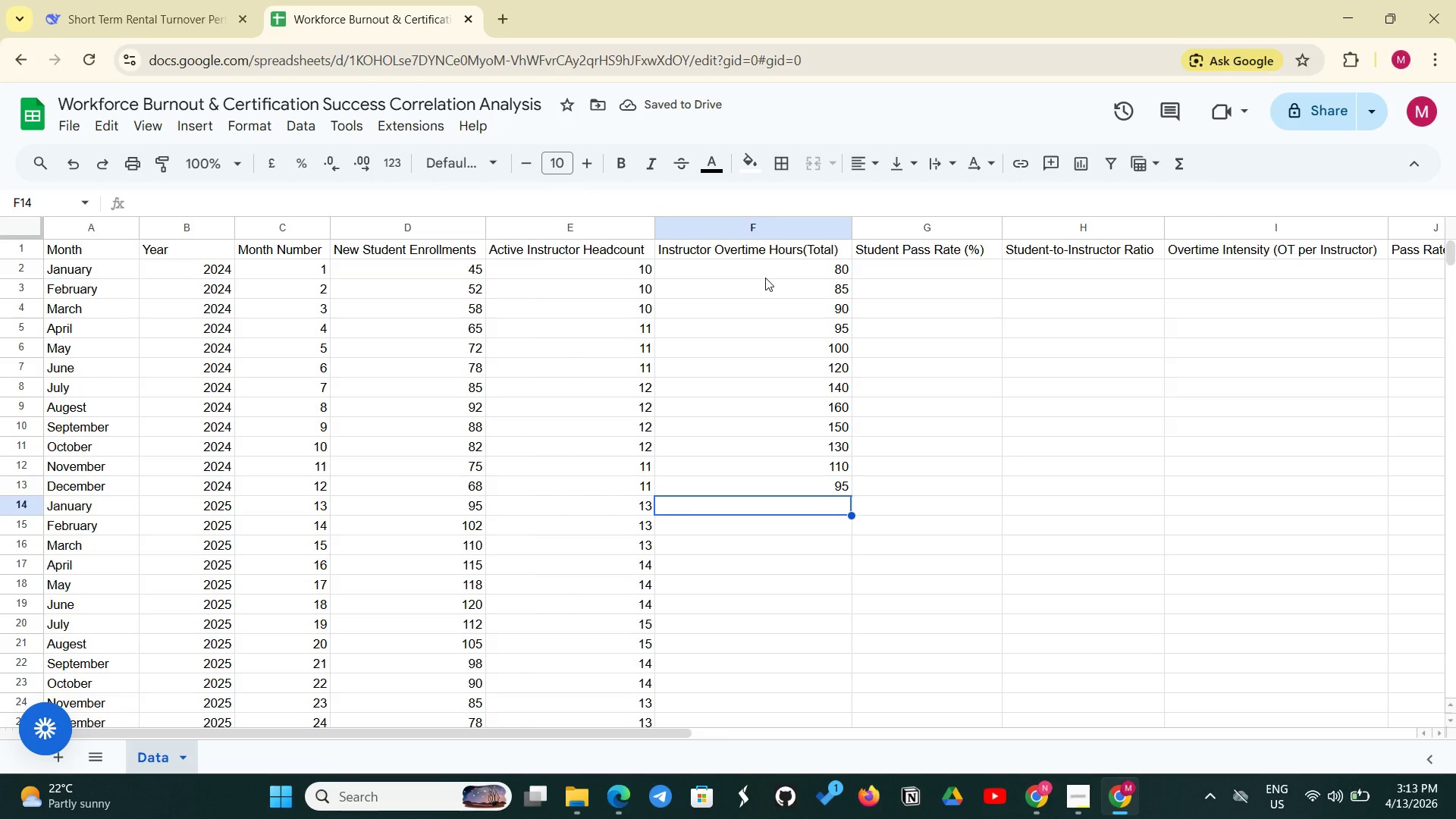 
type(200)
 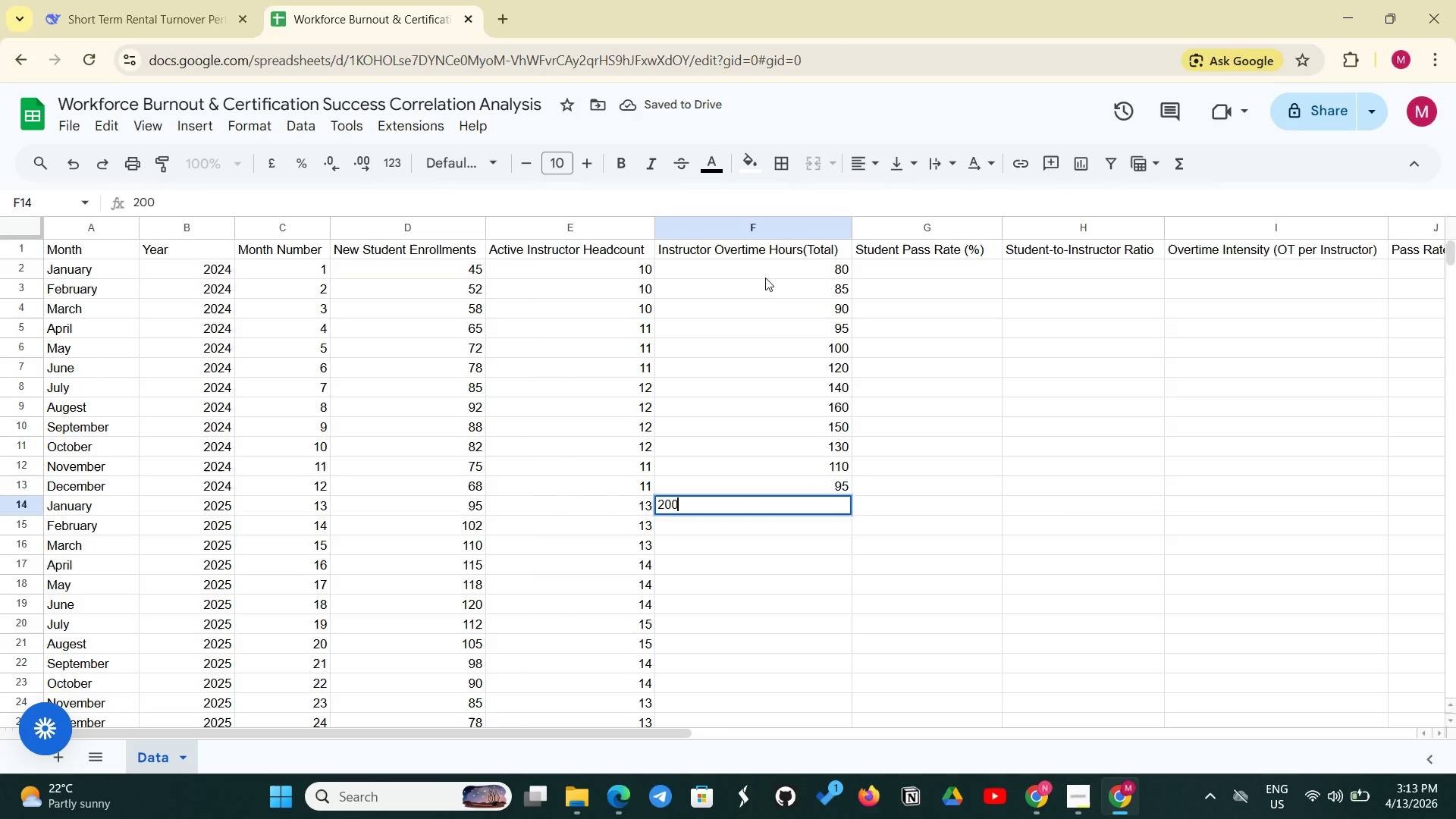 
key(Enter)
 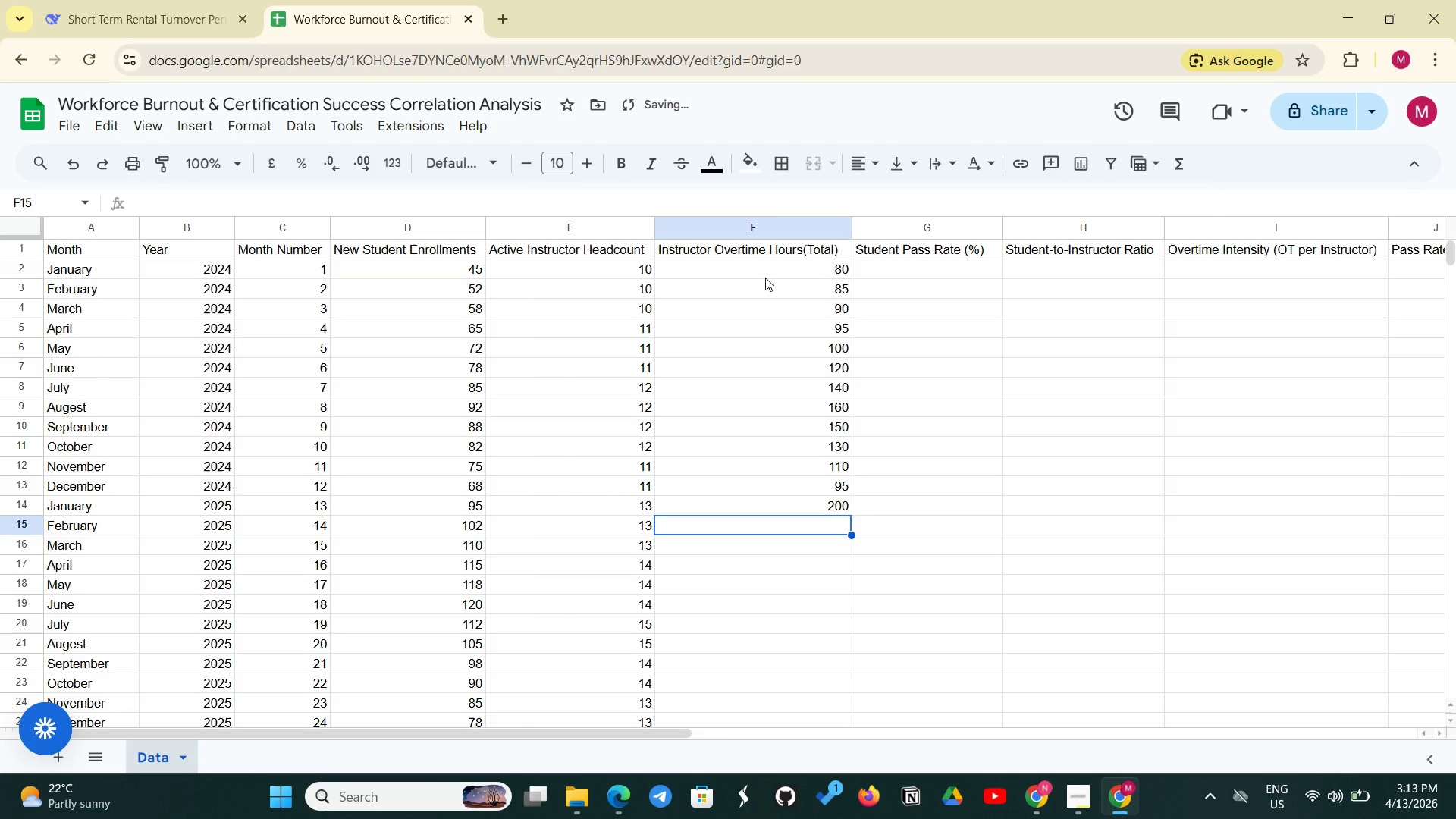 
type(220)
 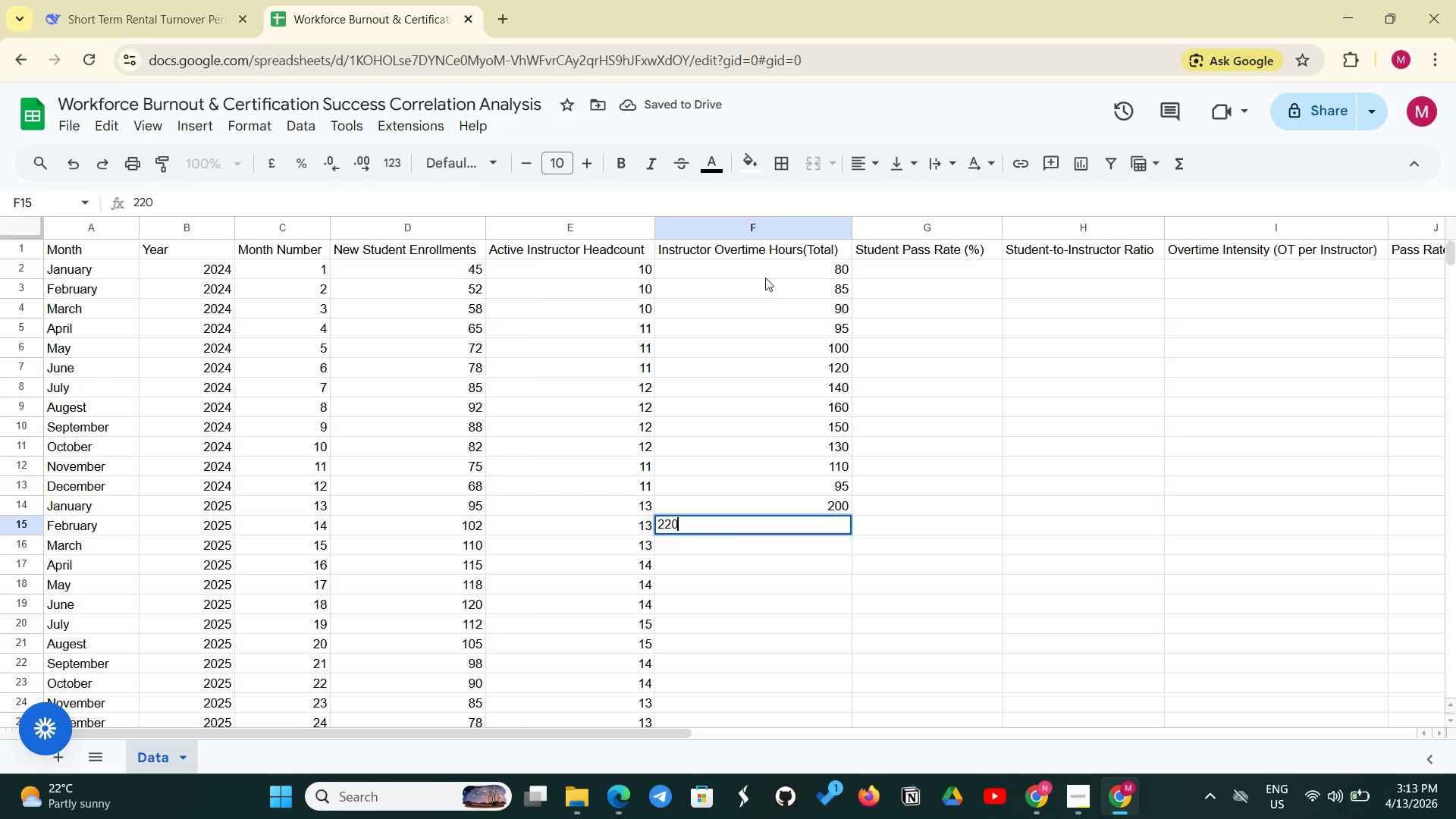 
key(Enter)
 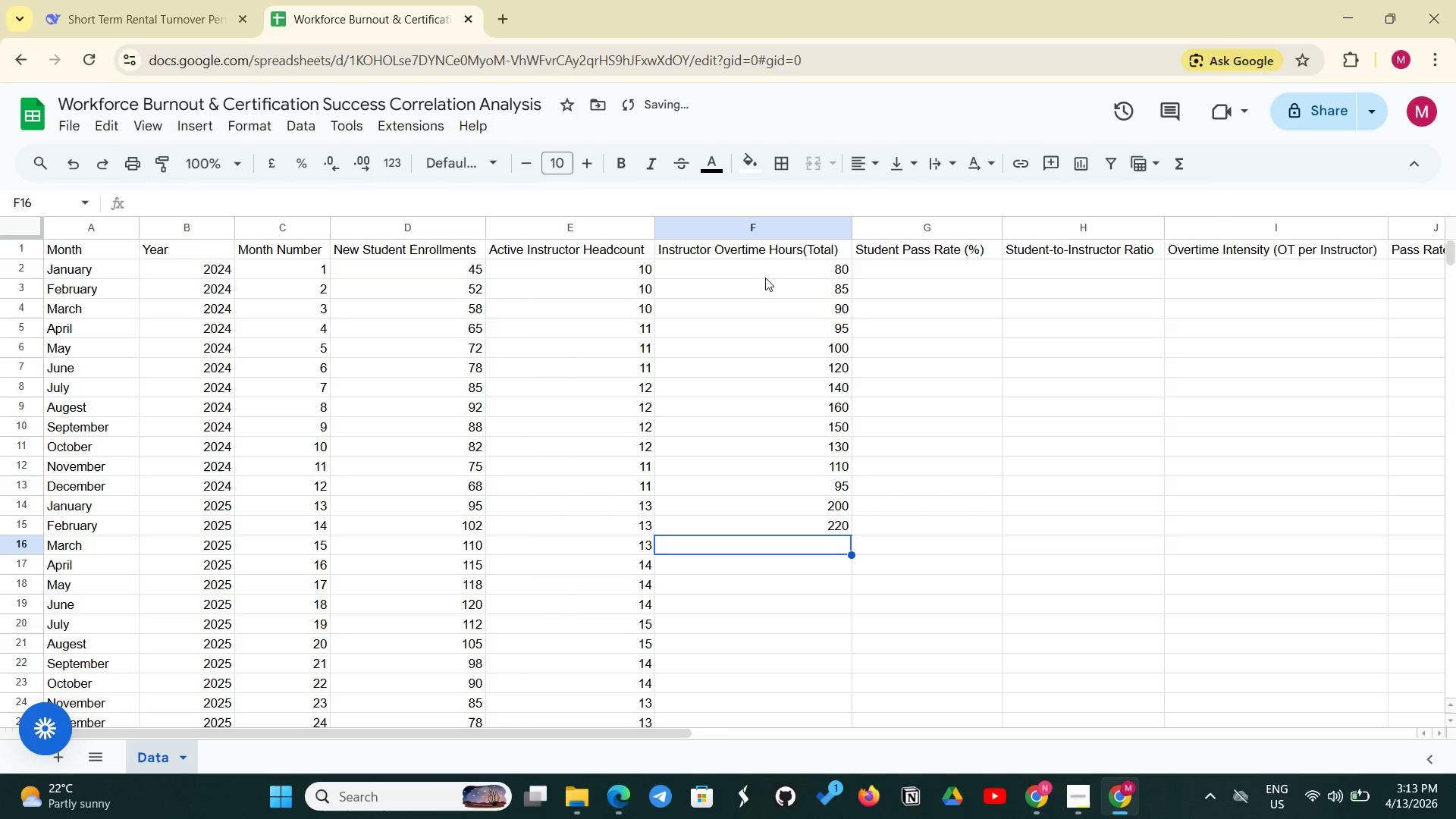 
type(250)
 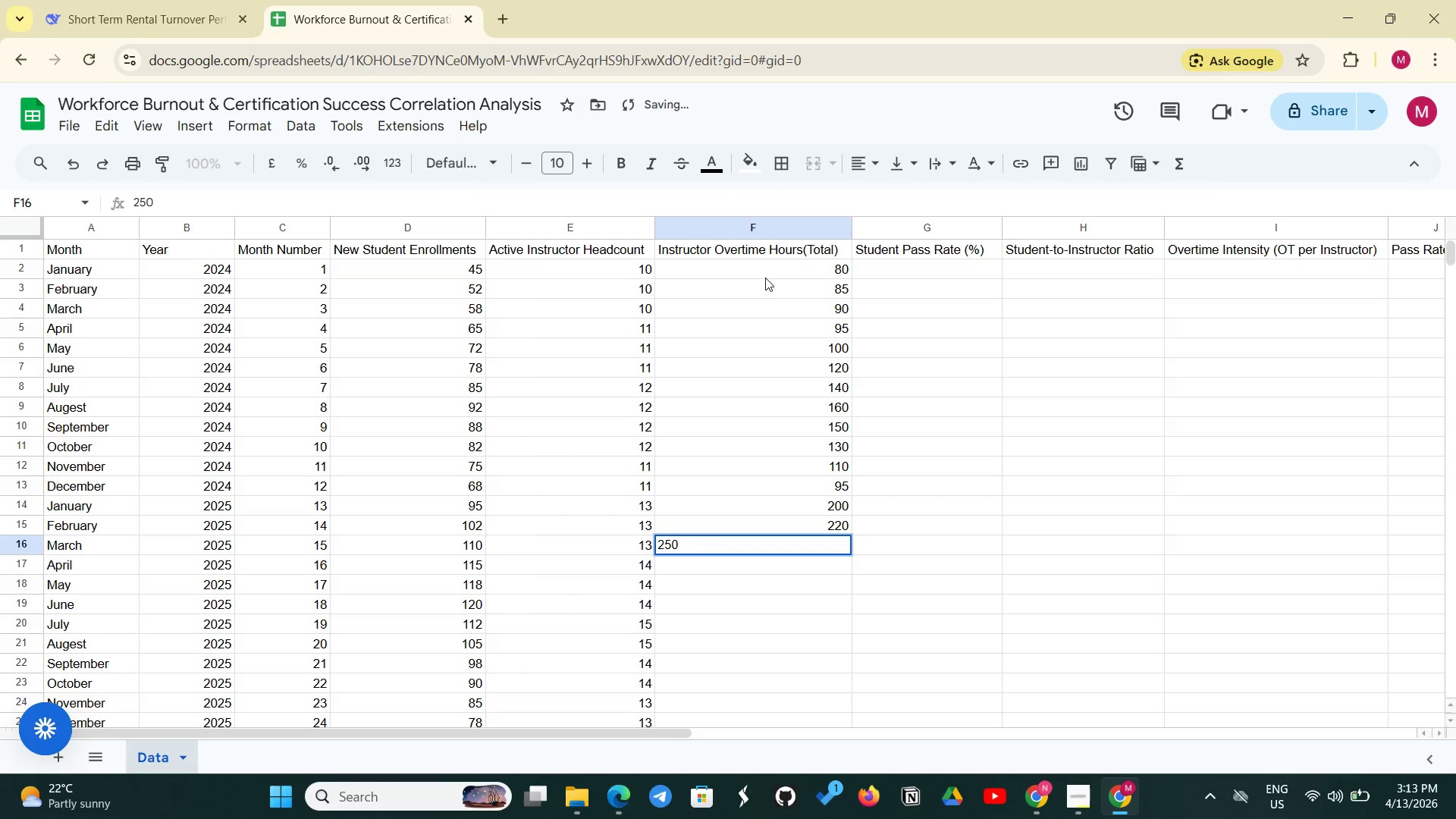 
key(Enter)
 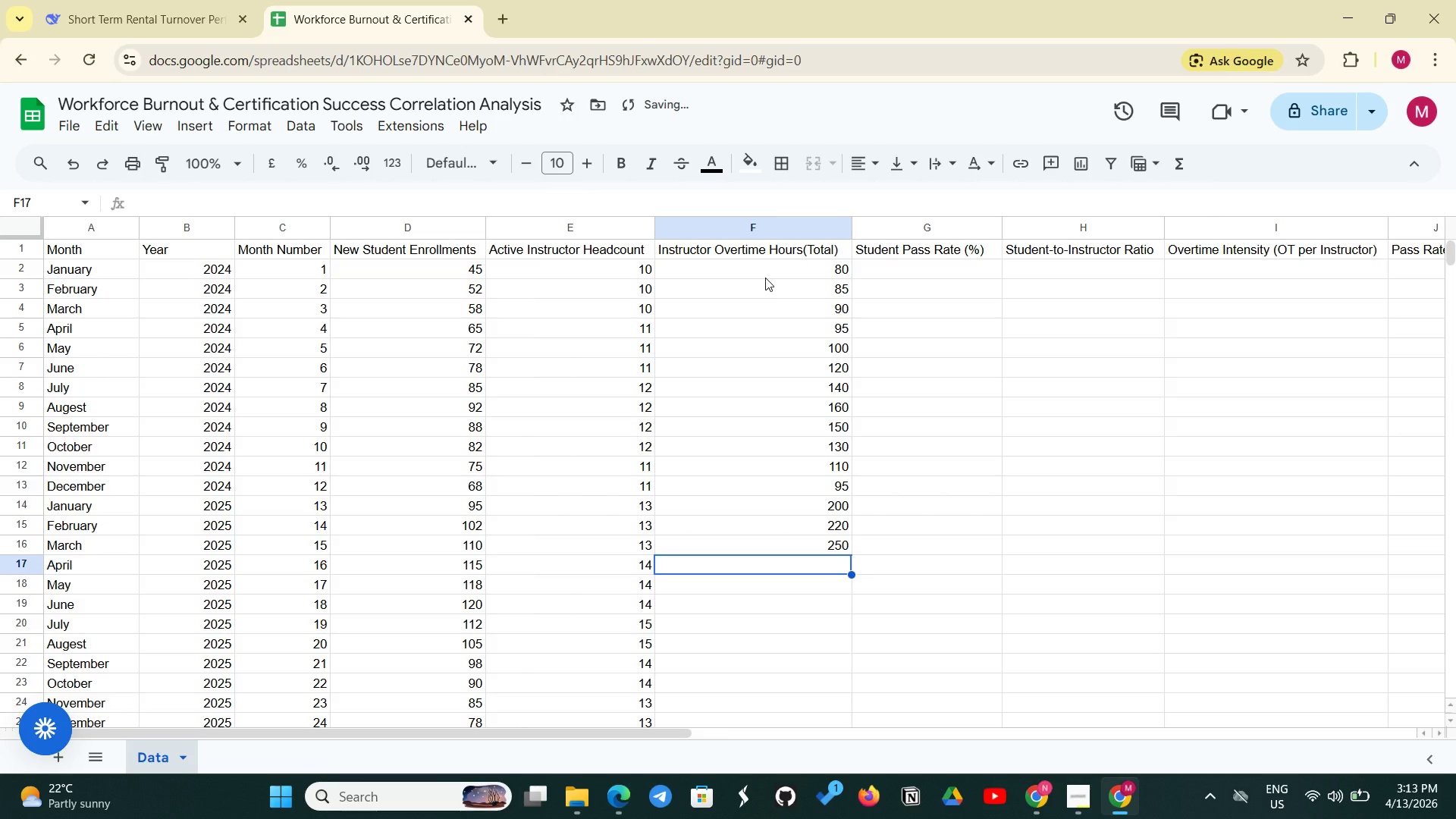 
type(280)
 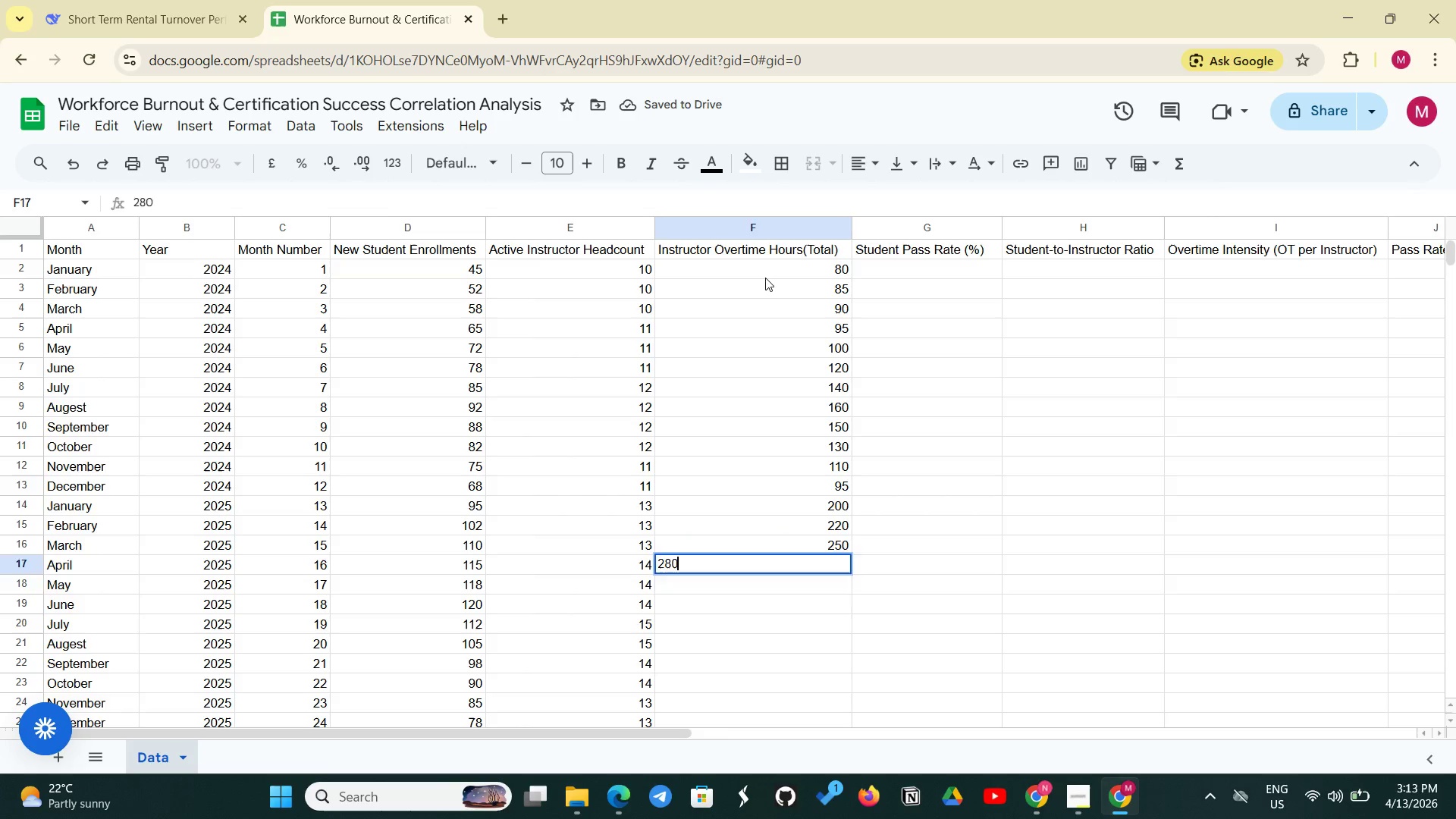 
key(Enter)
 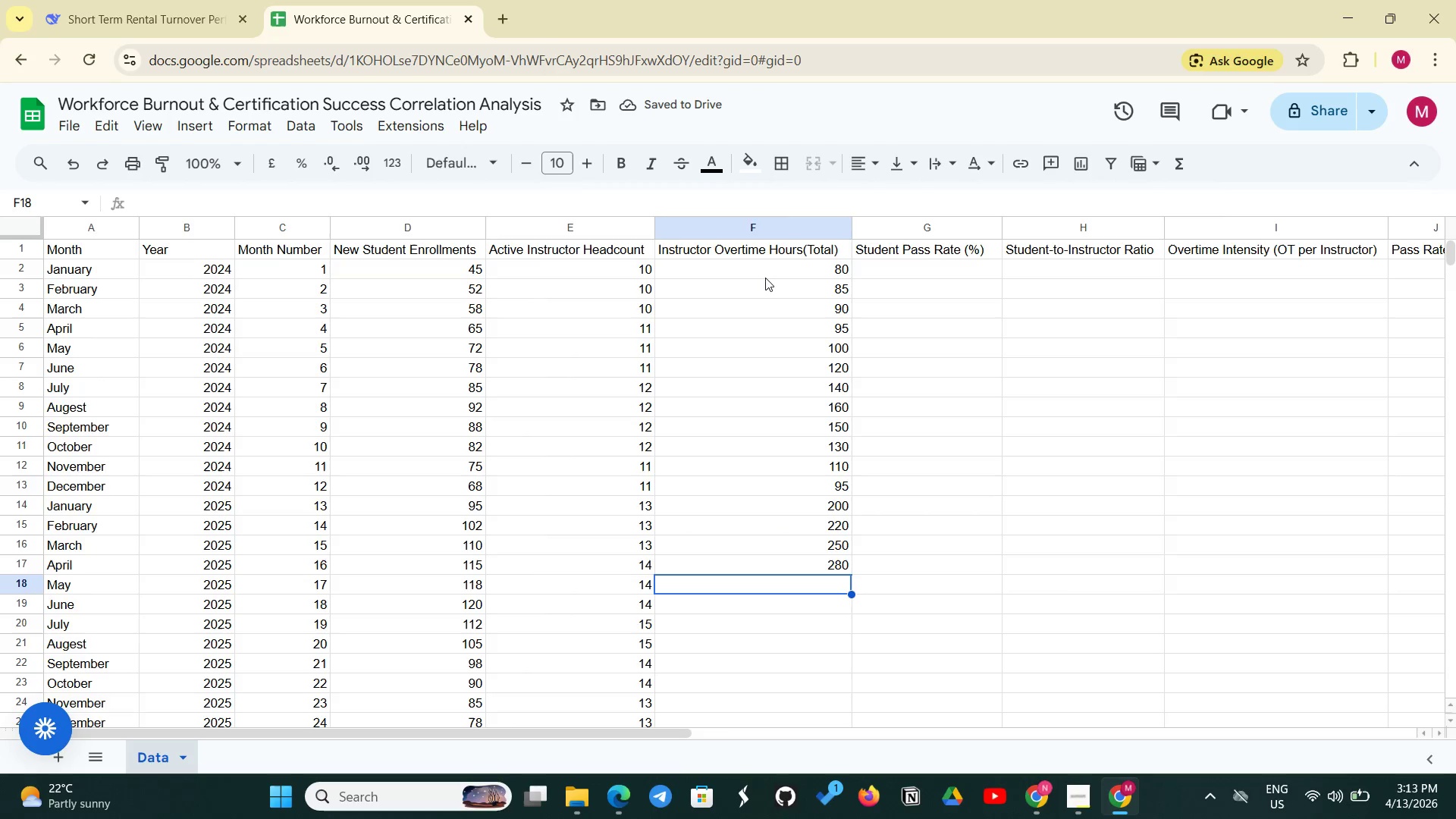 
type(300)
 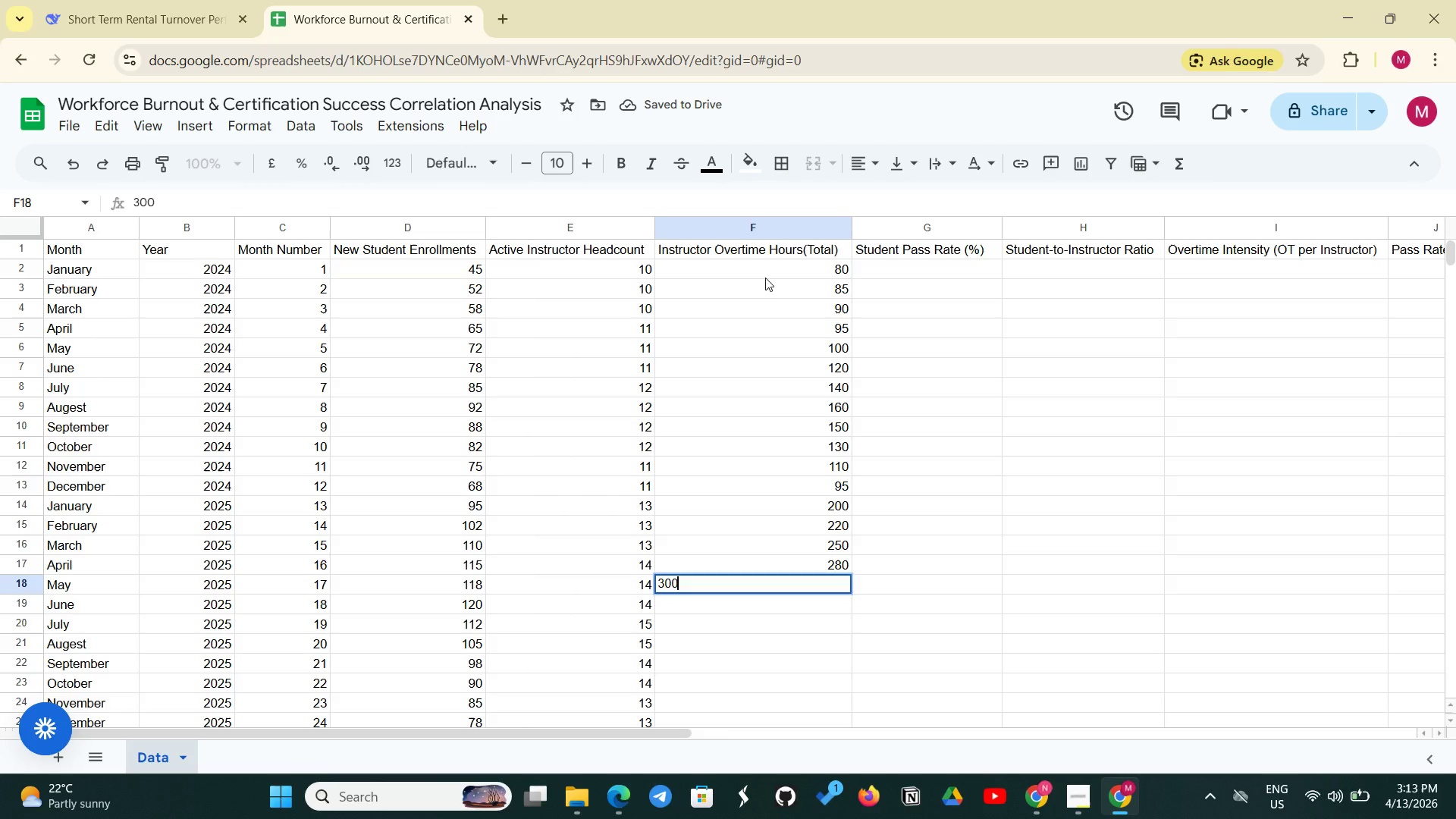 
key(Enter)
 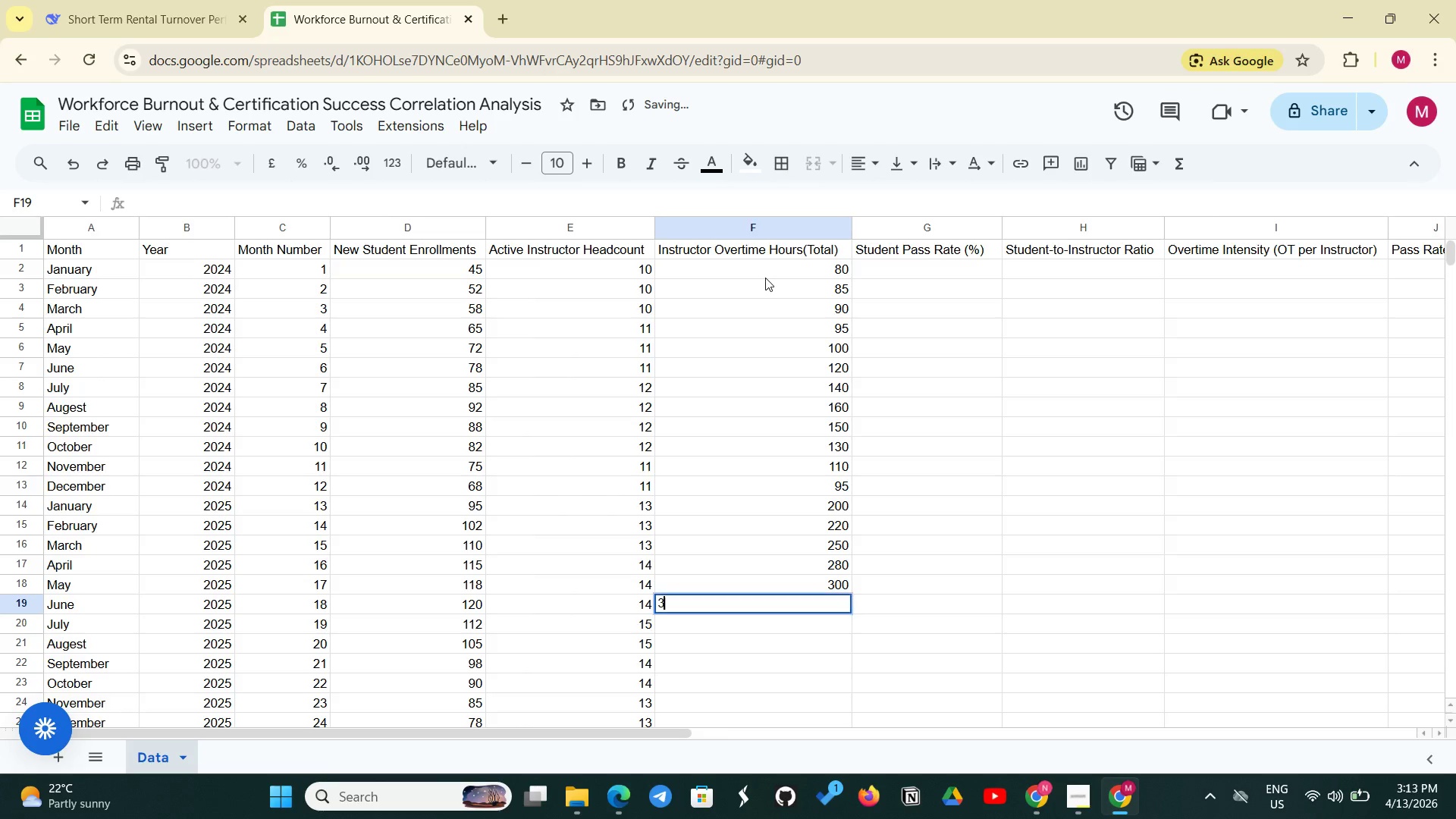 
type(320)
 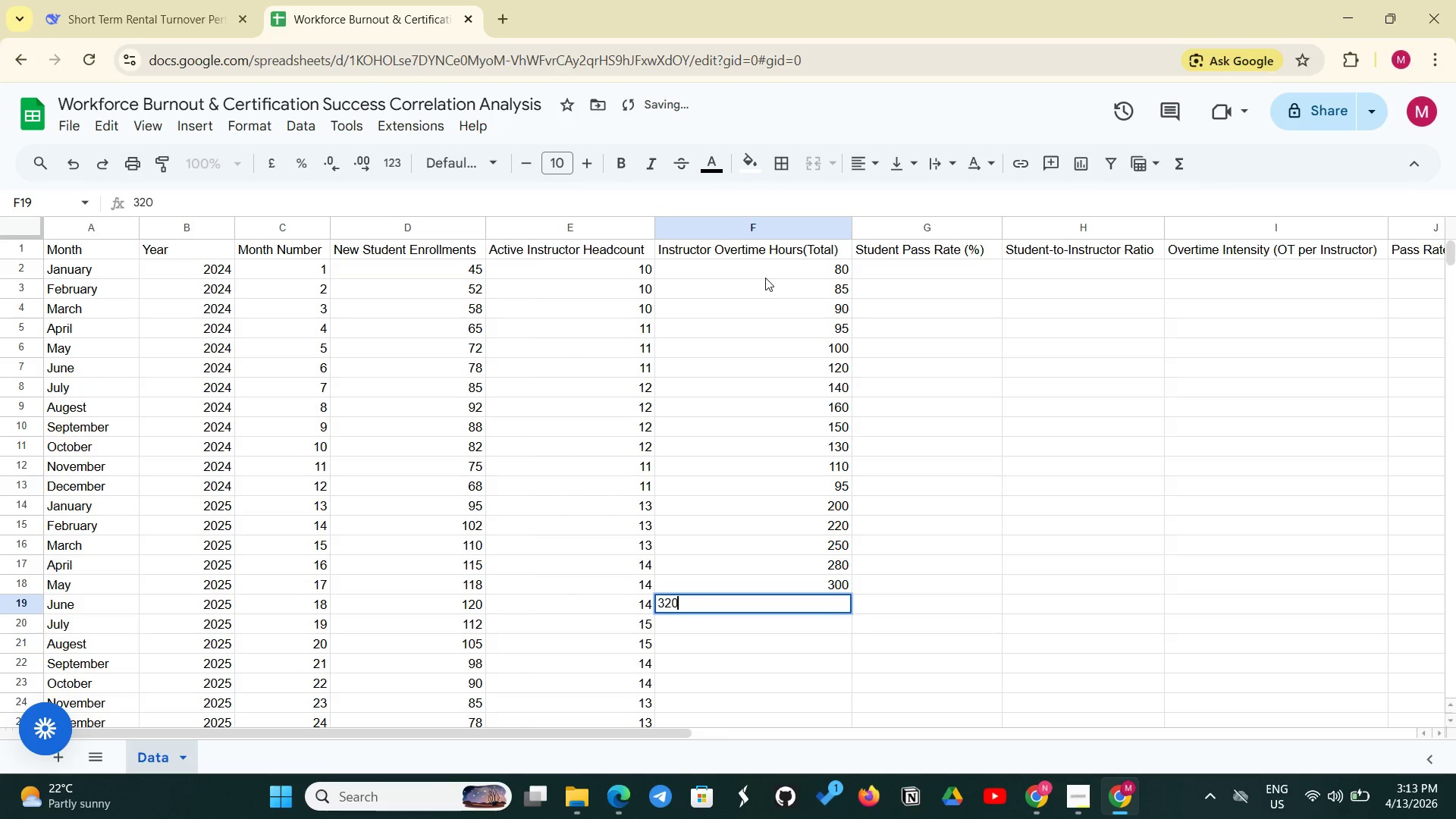 
key(Enter)
 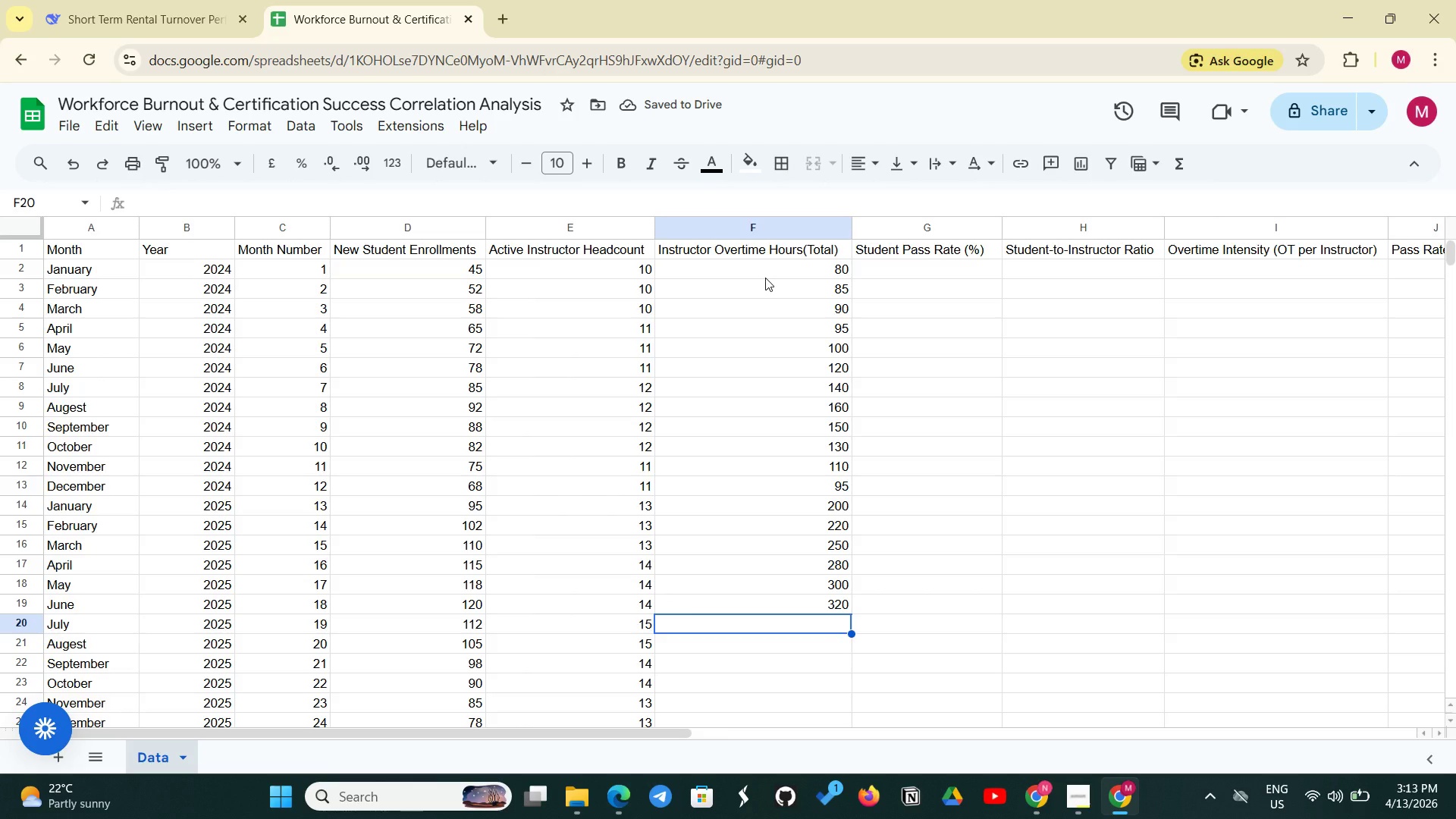 
type(290)
 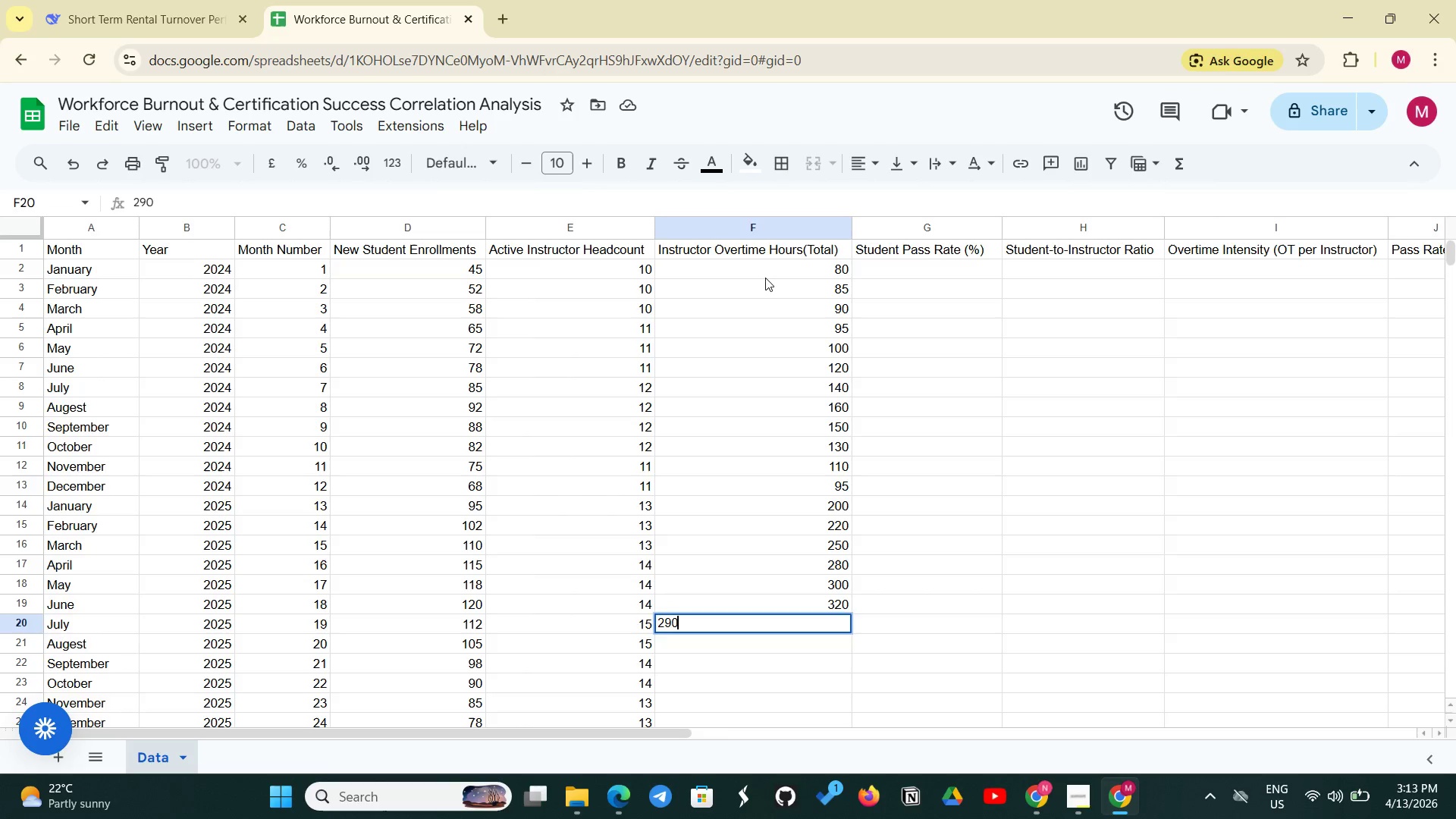 
key(Enter)
 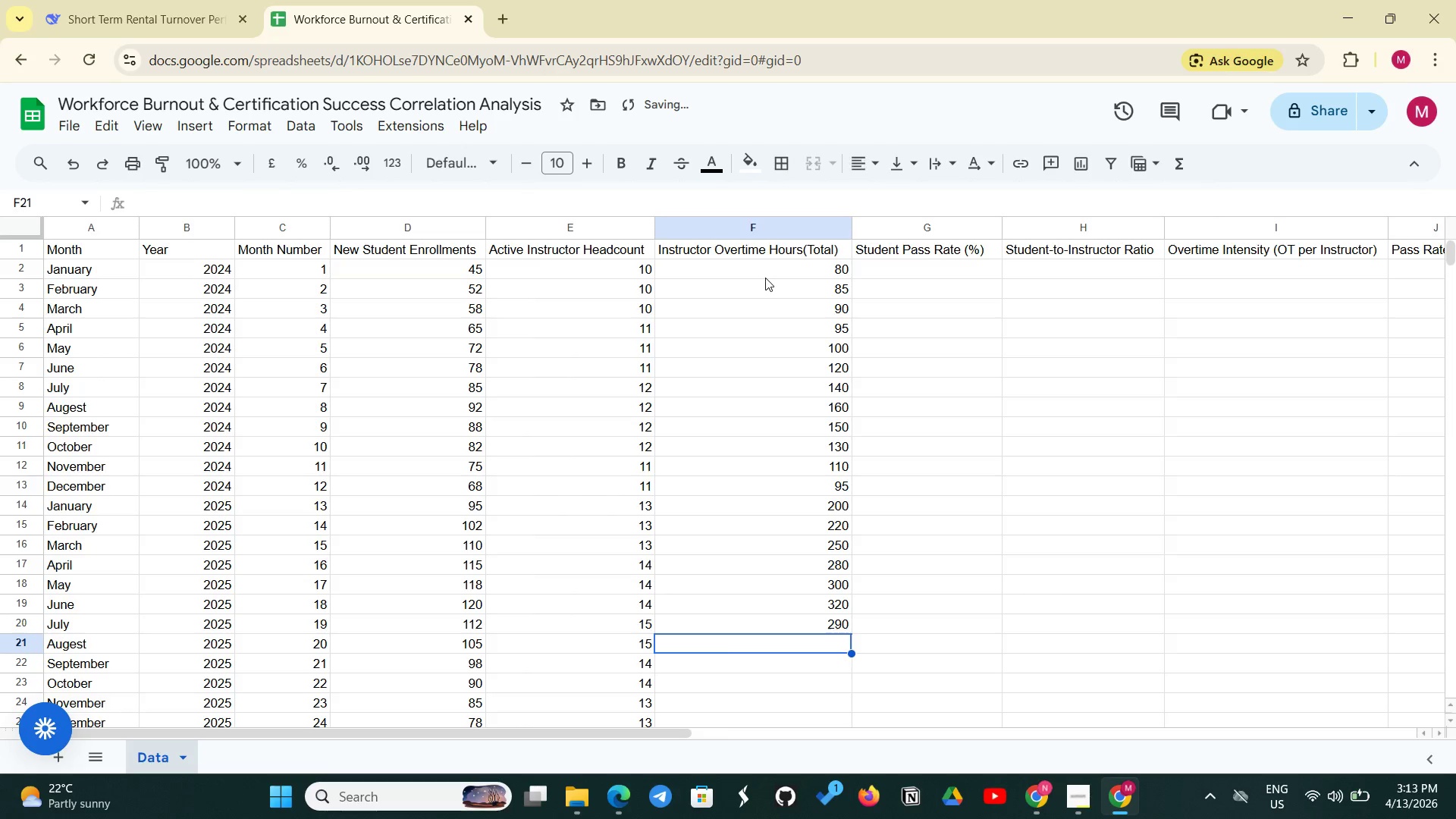 
type(260)
 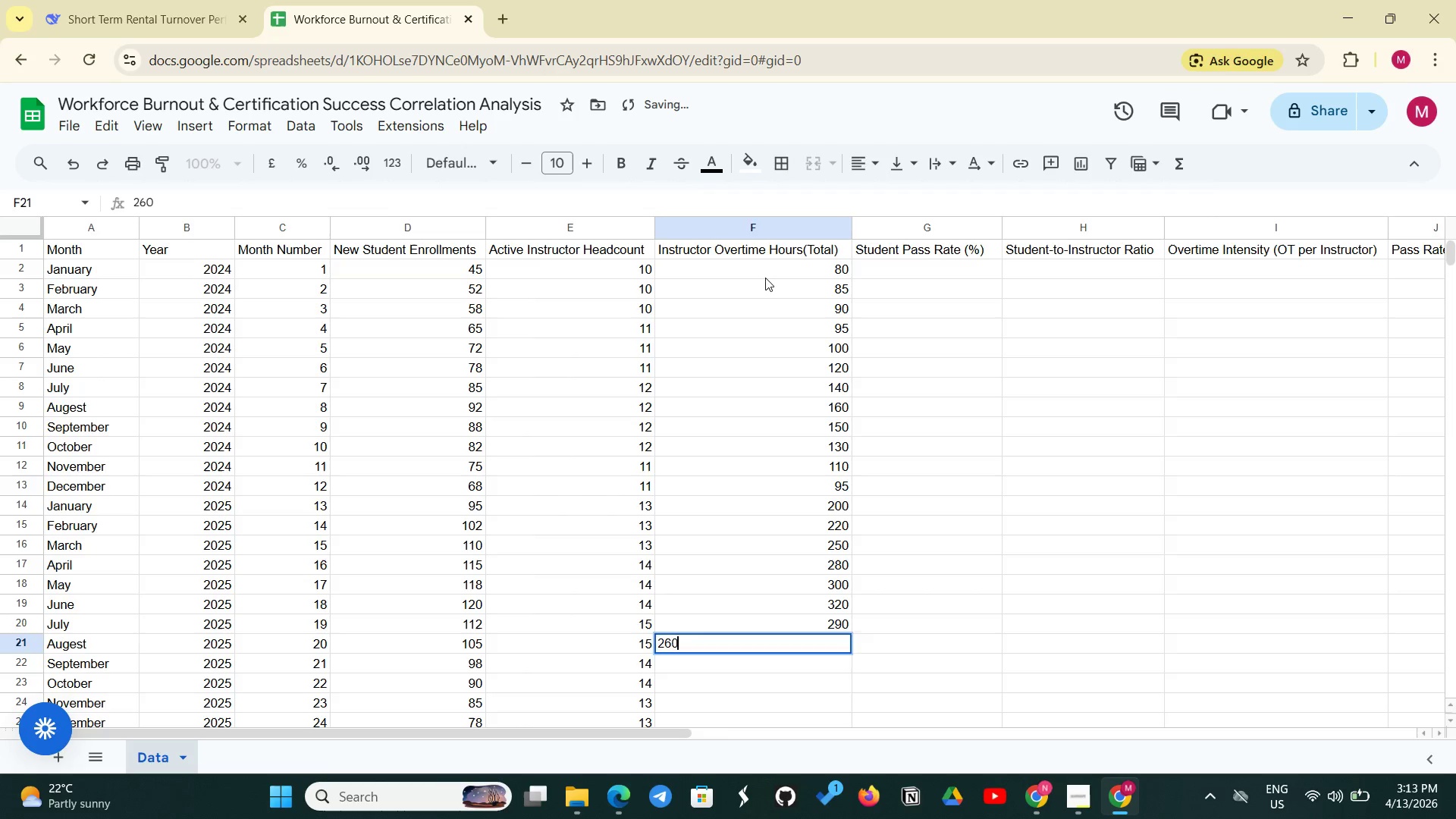 
key(Enter)
 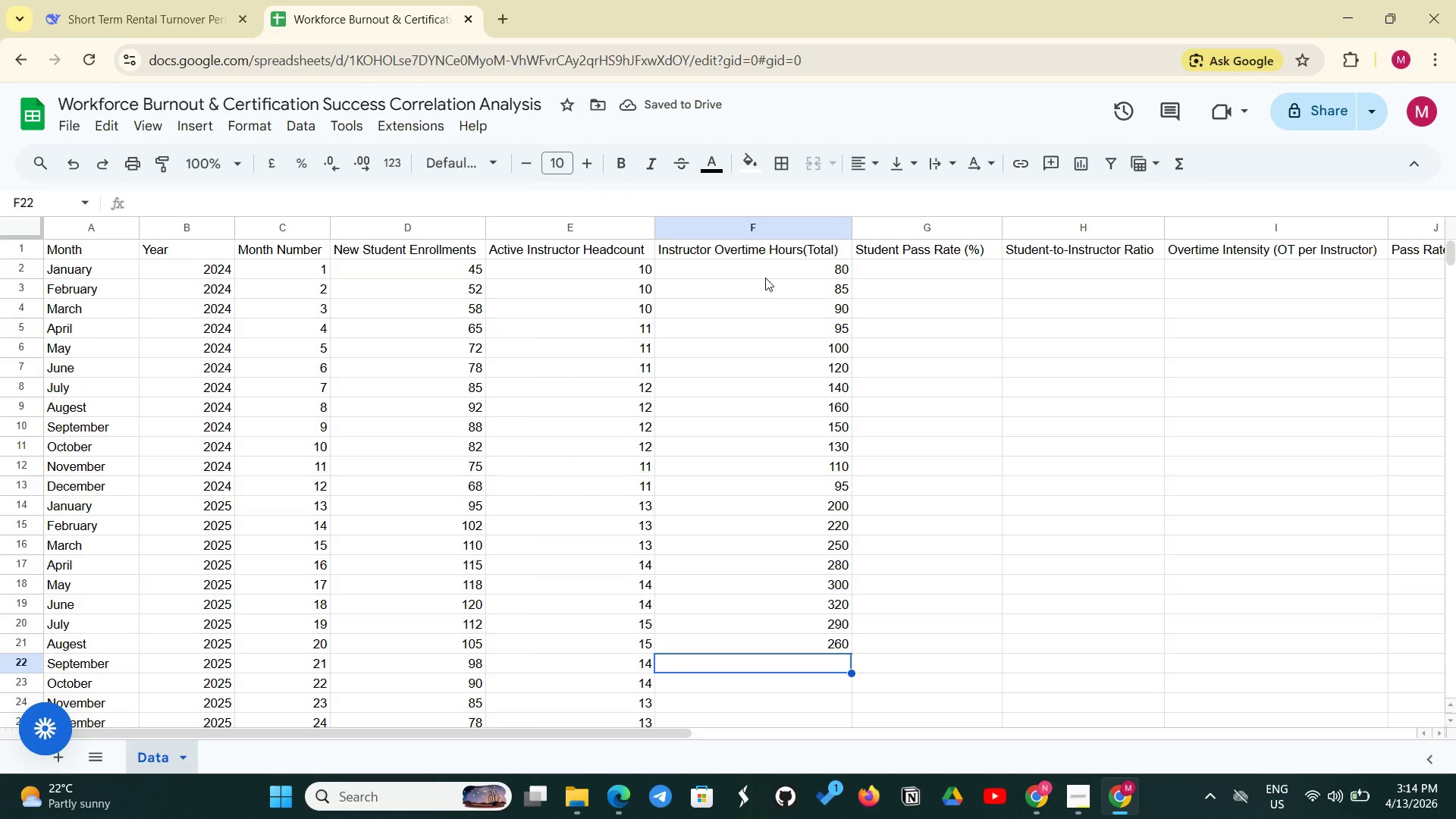 
type(230)
 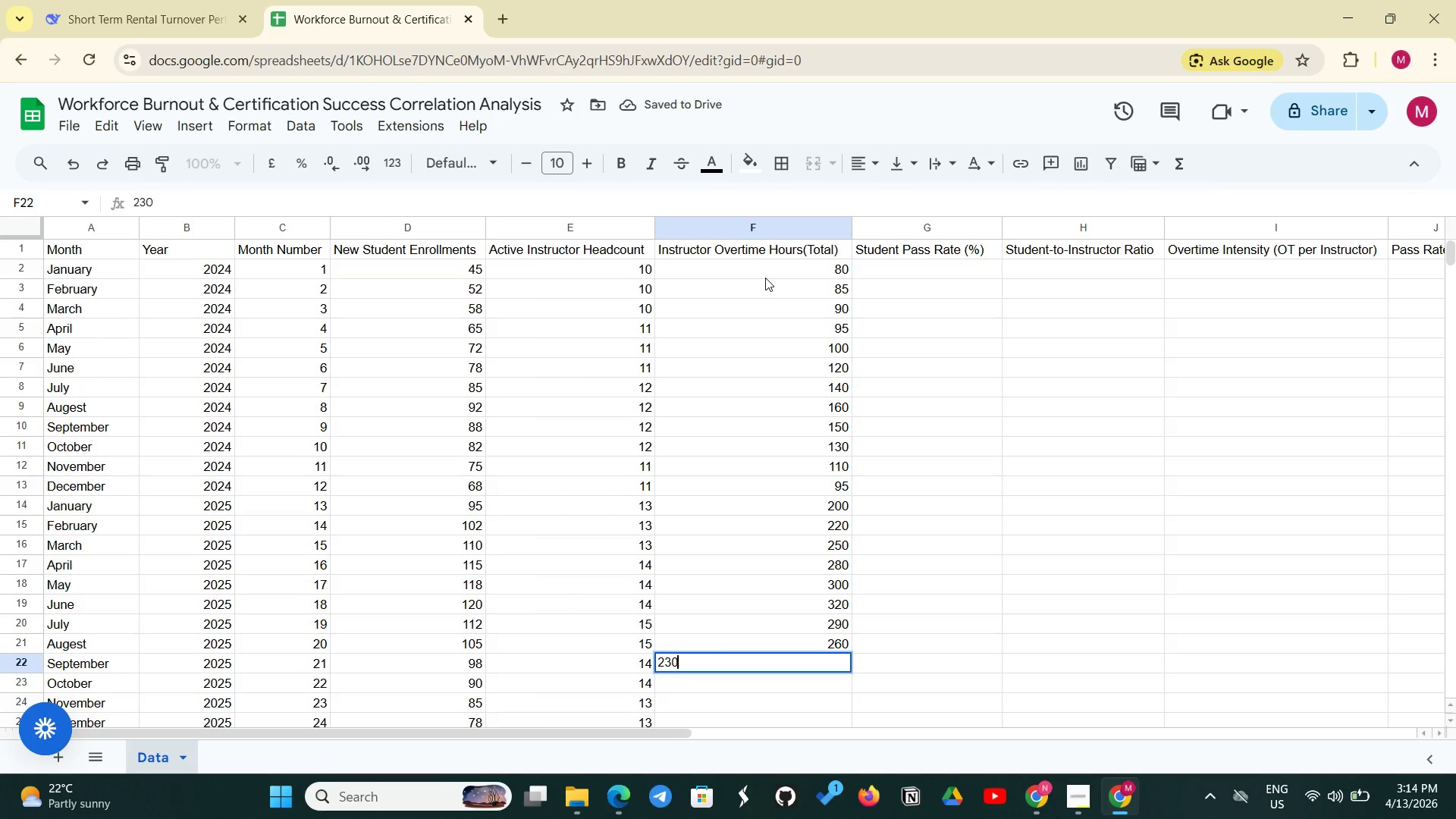 
key(Enter)
 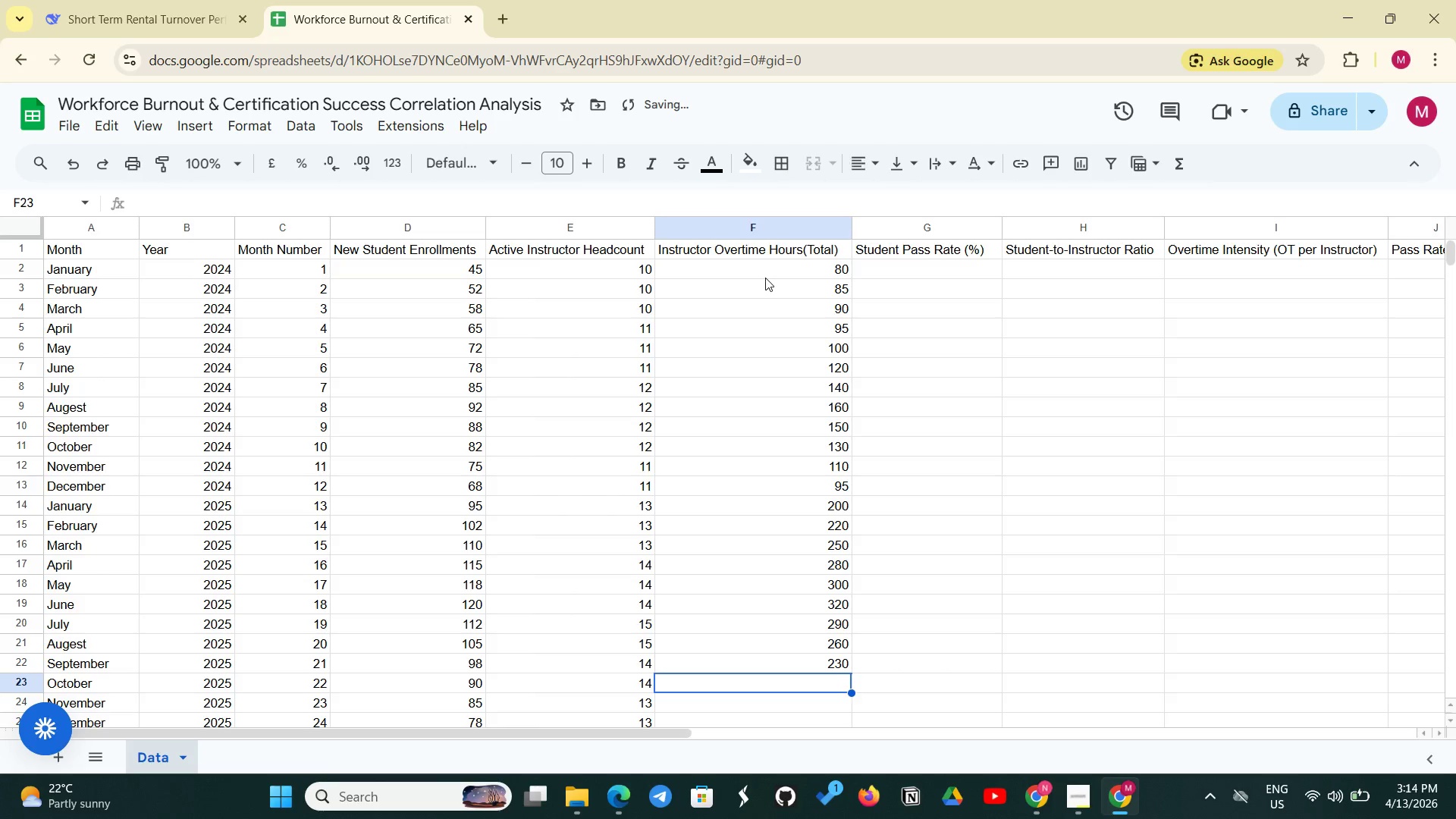 
type(200)
 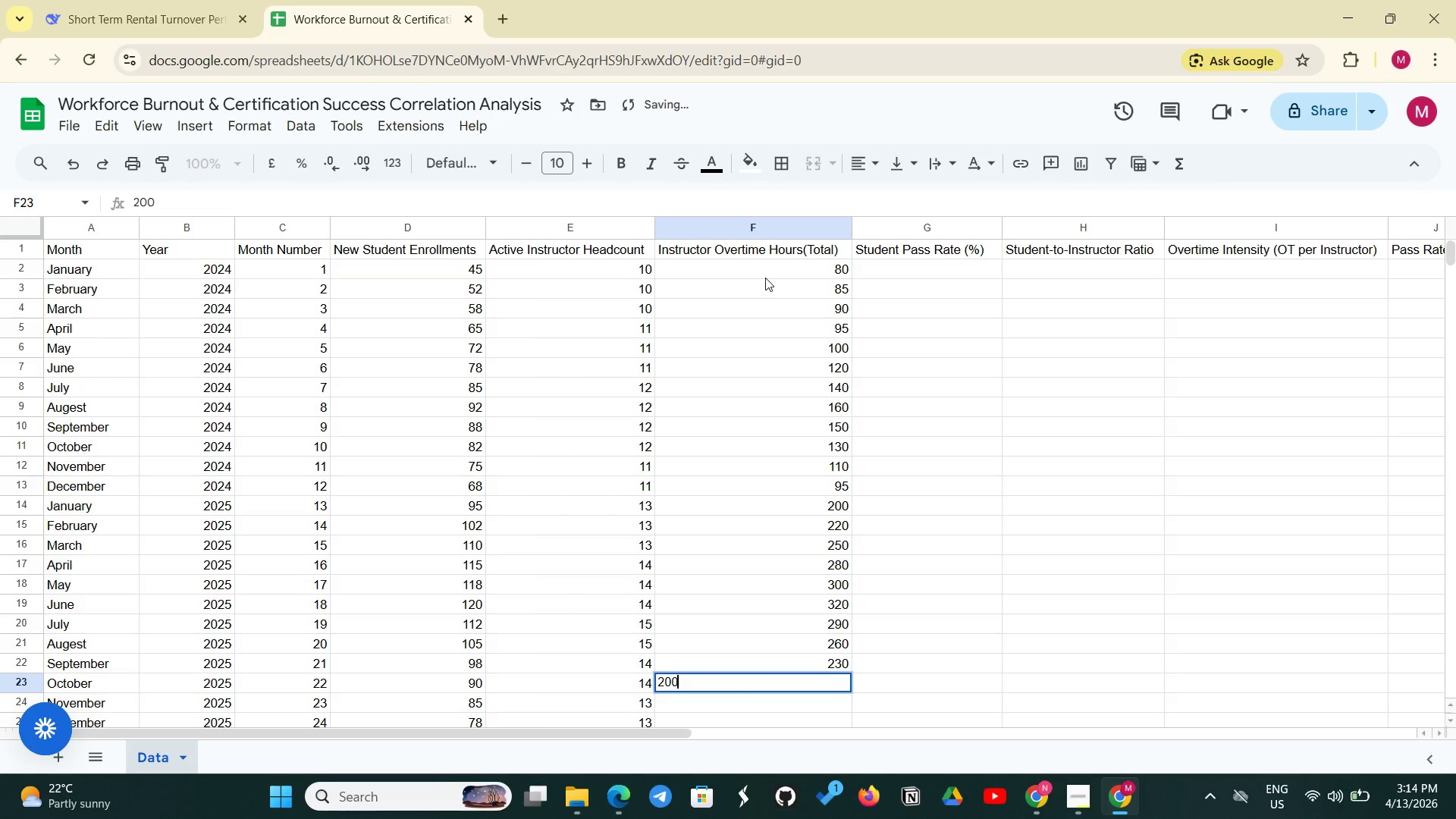 
key(Enter)
 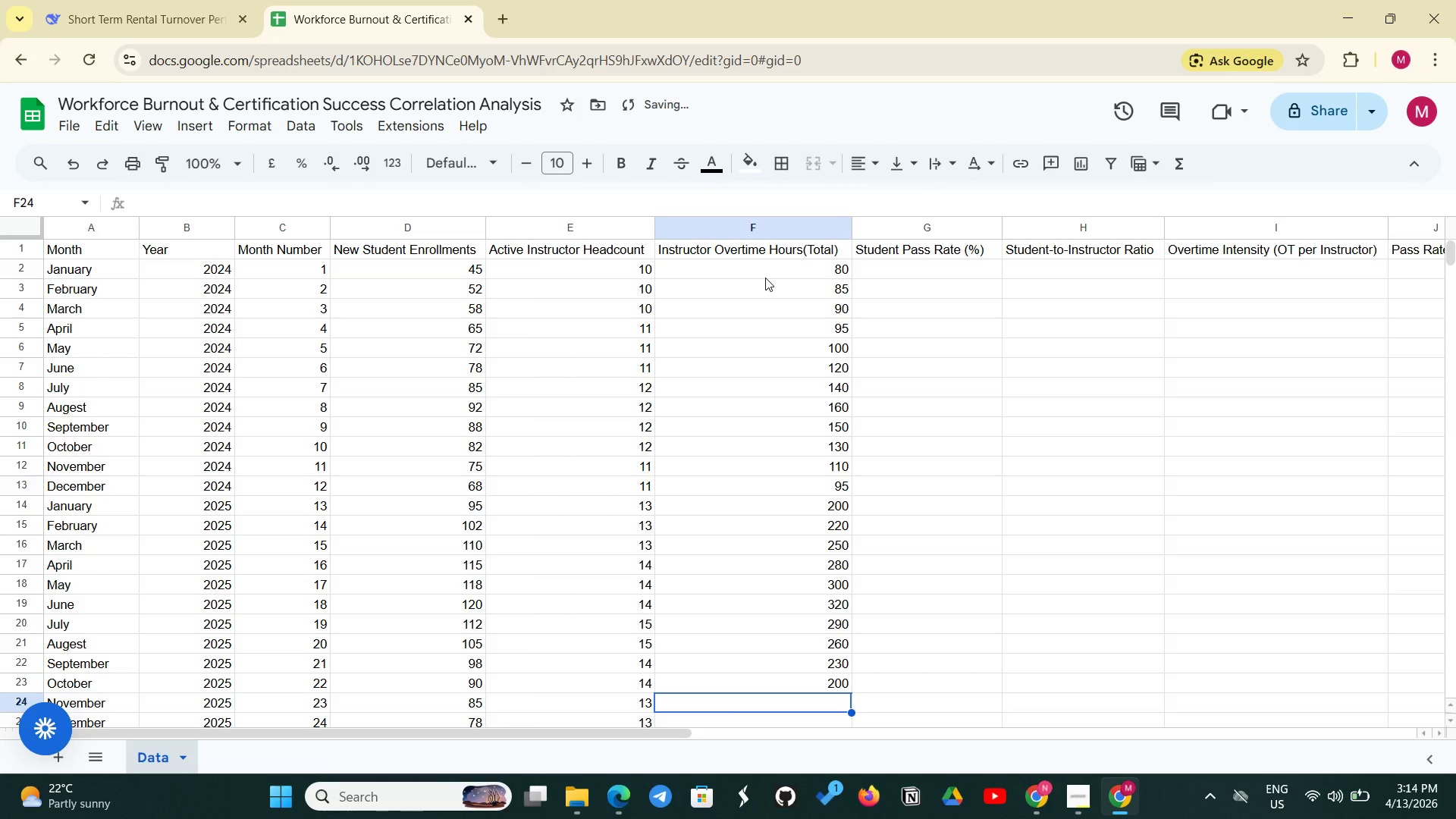 
type(170)
 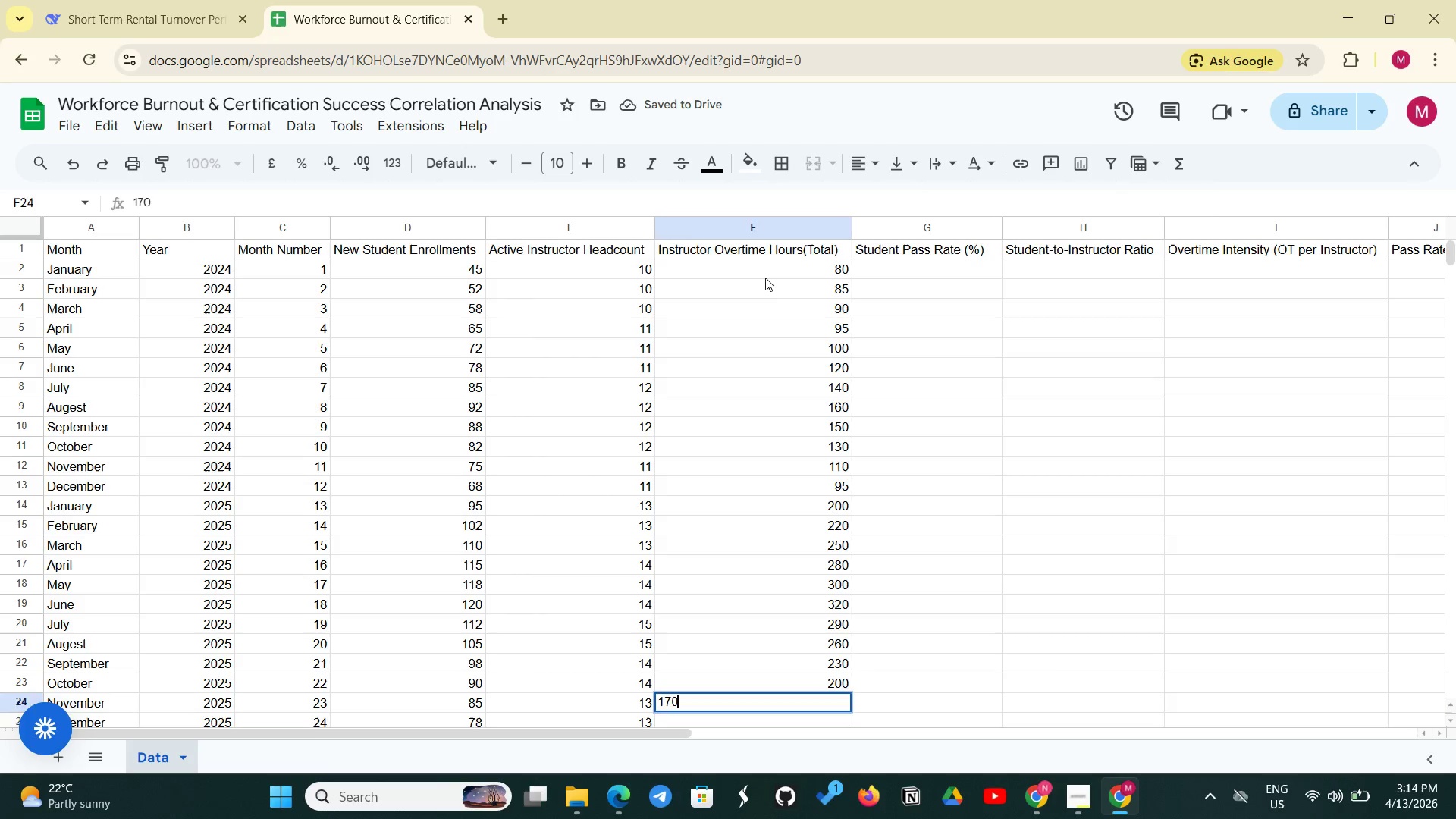 
key(Enter)
 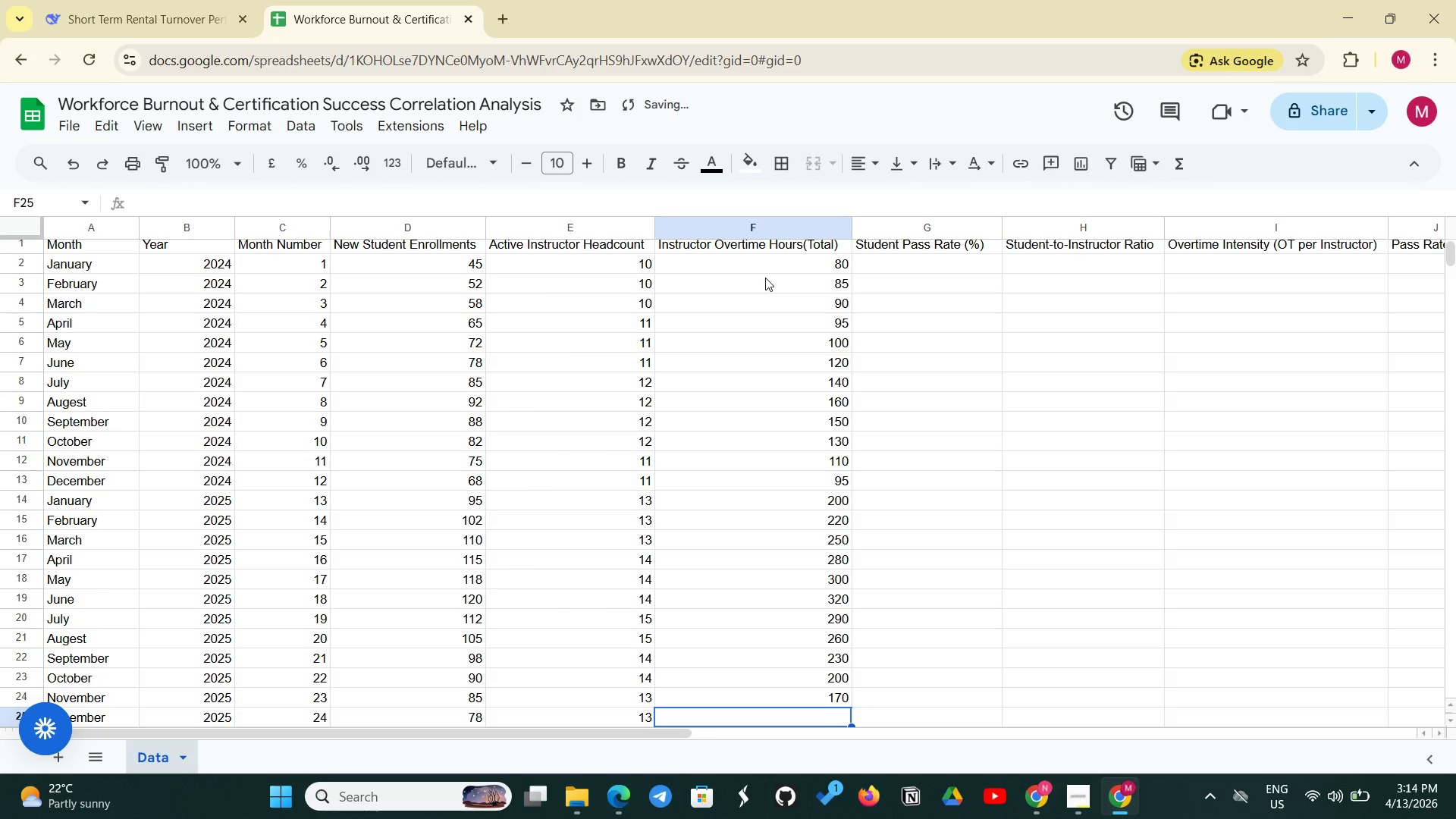 
type(140)
 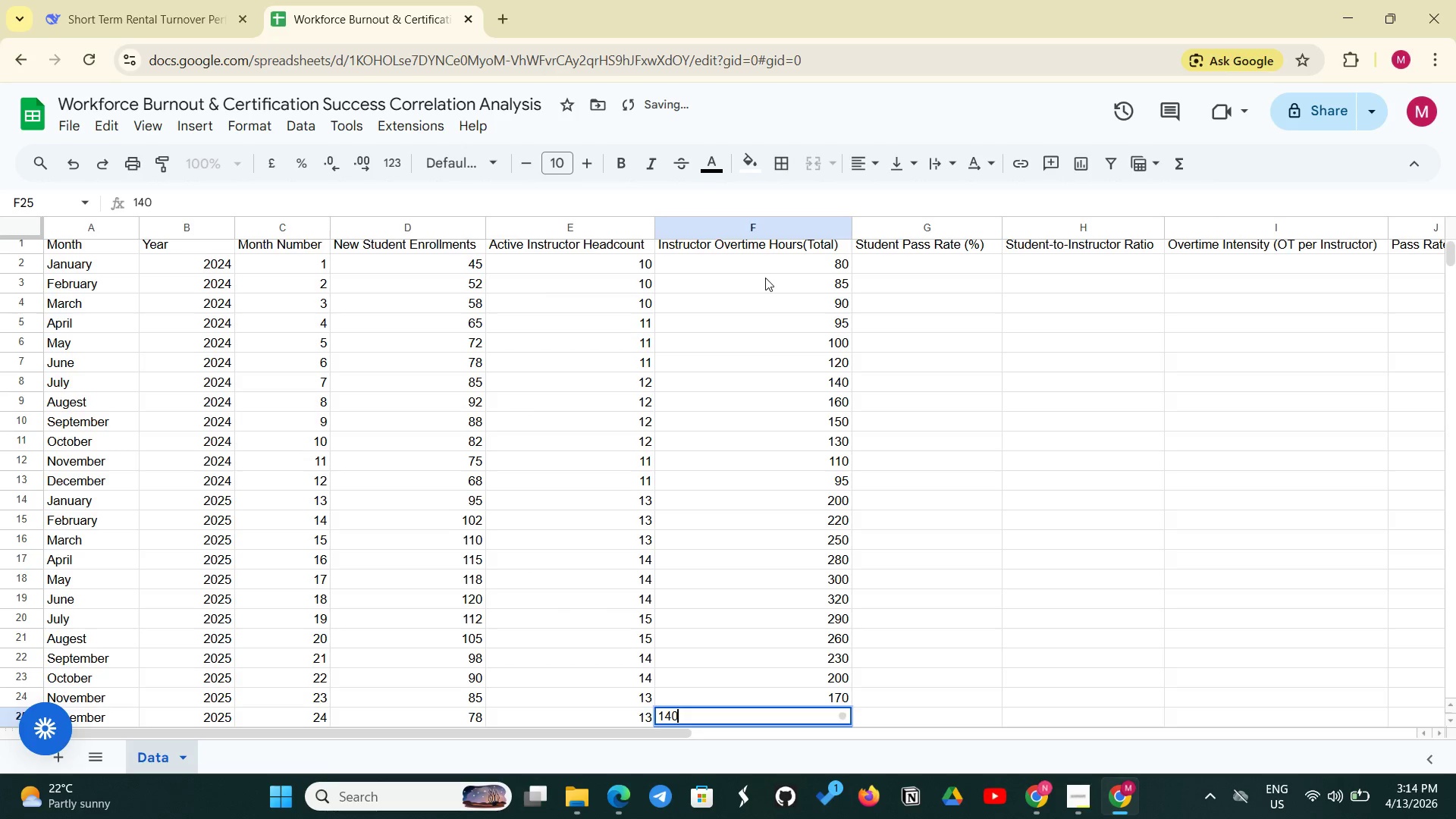 
key(Enter)
 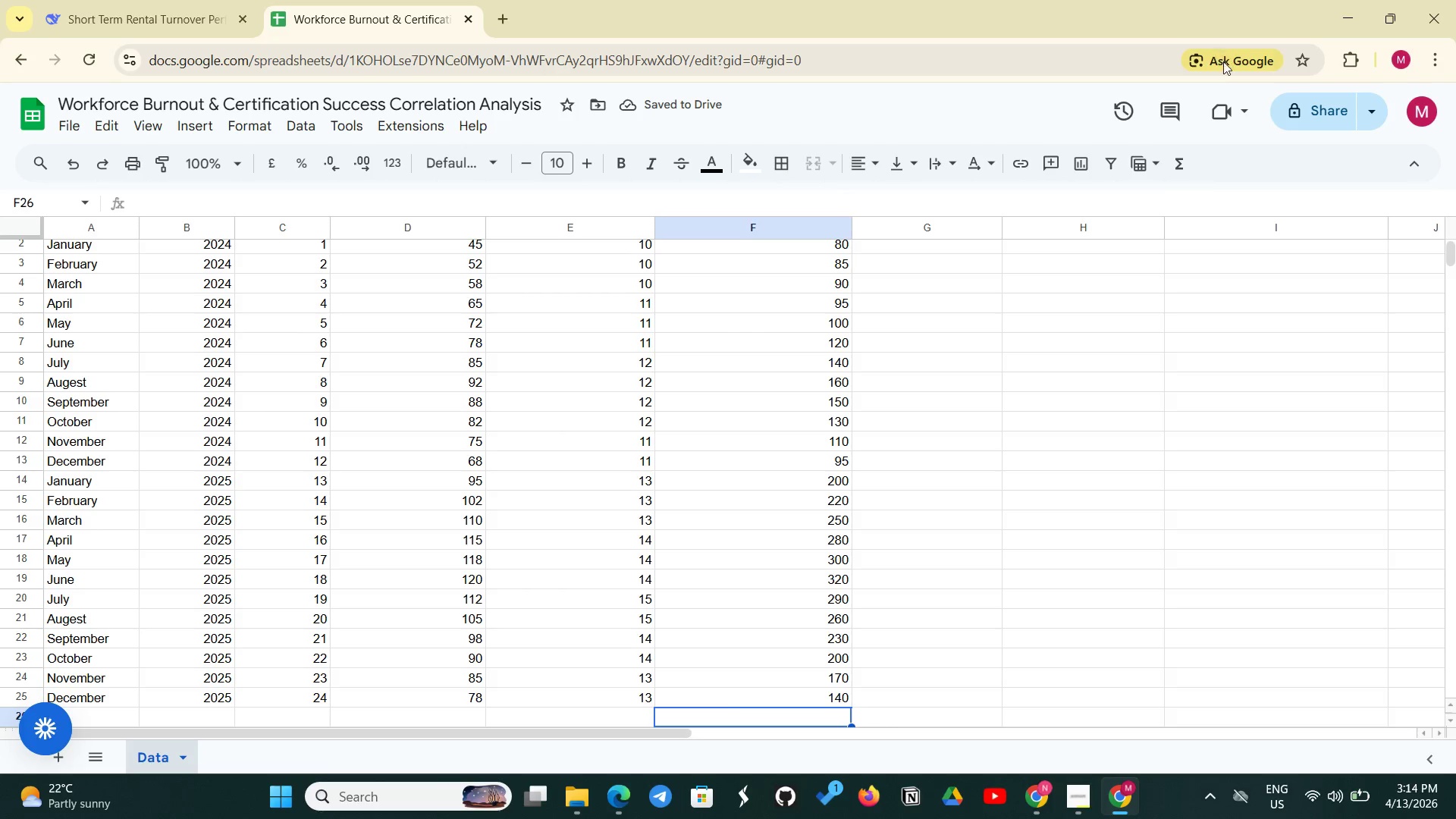 
scroll: coordinate [942, 388], scroll_direction: up, amount: 6.0
 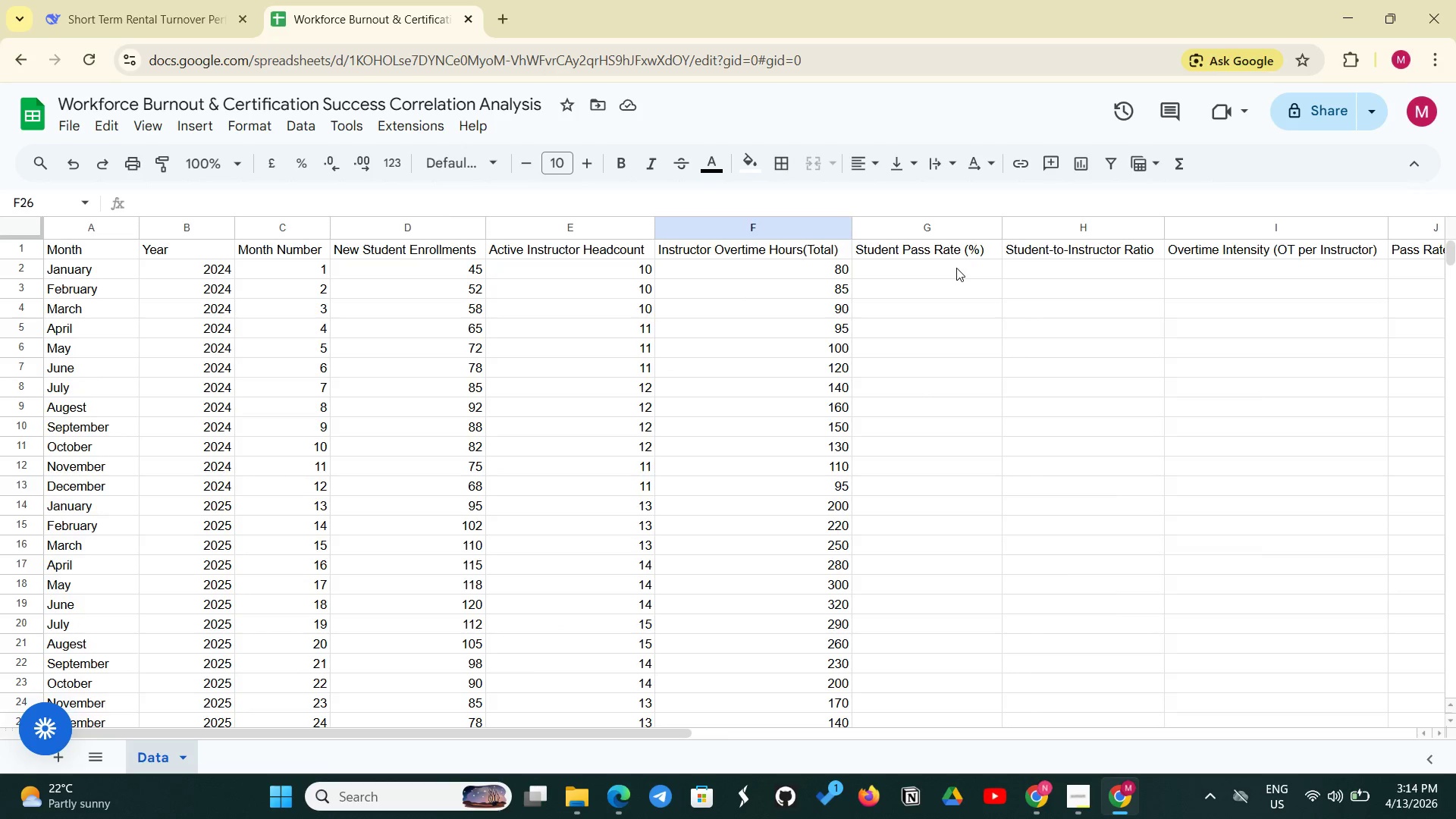 
left_click([956, 268])
 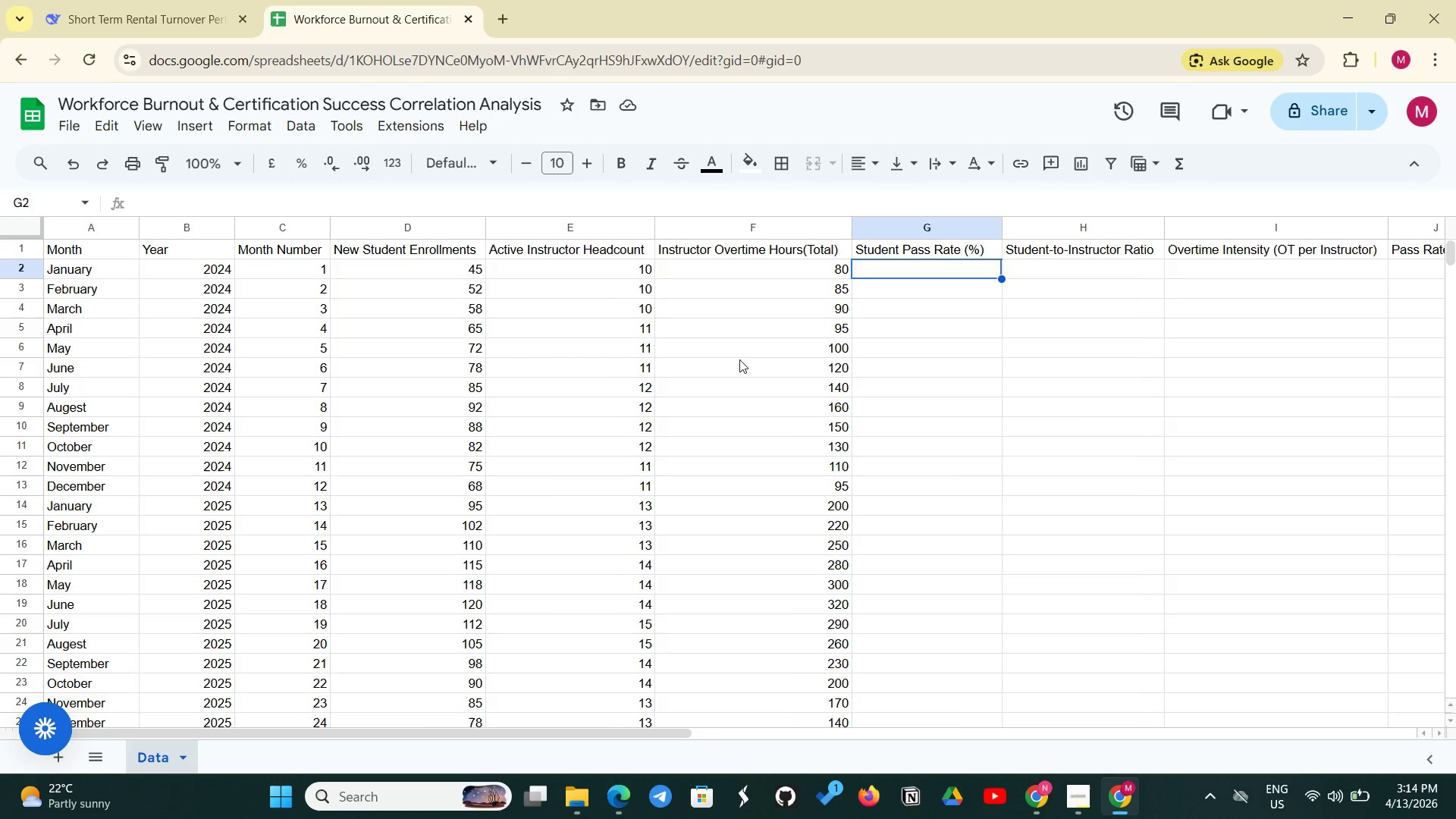 
wait(28.61)
 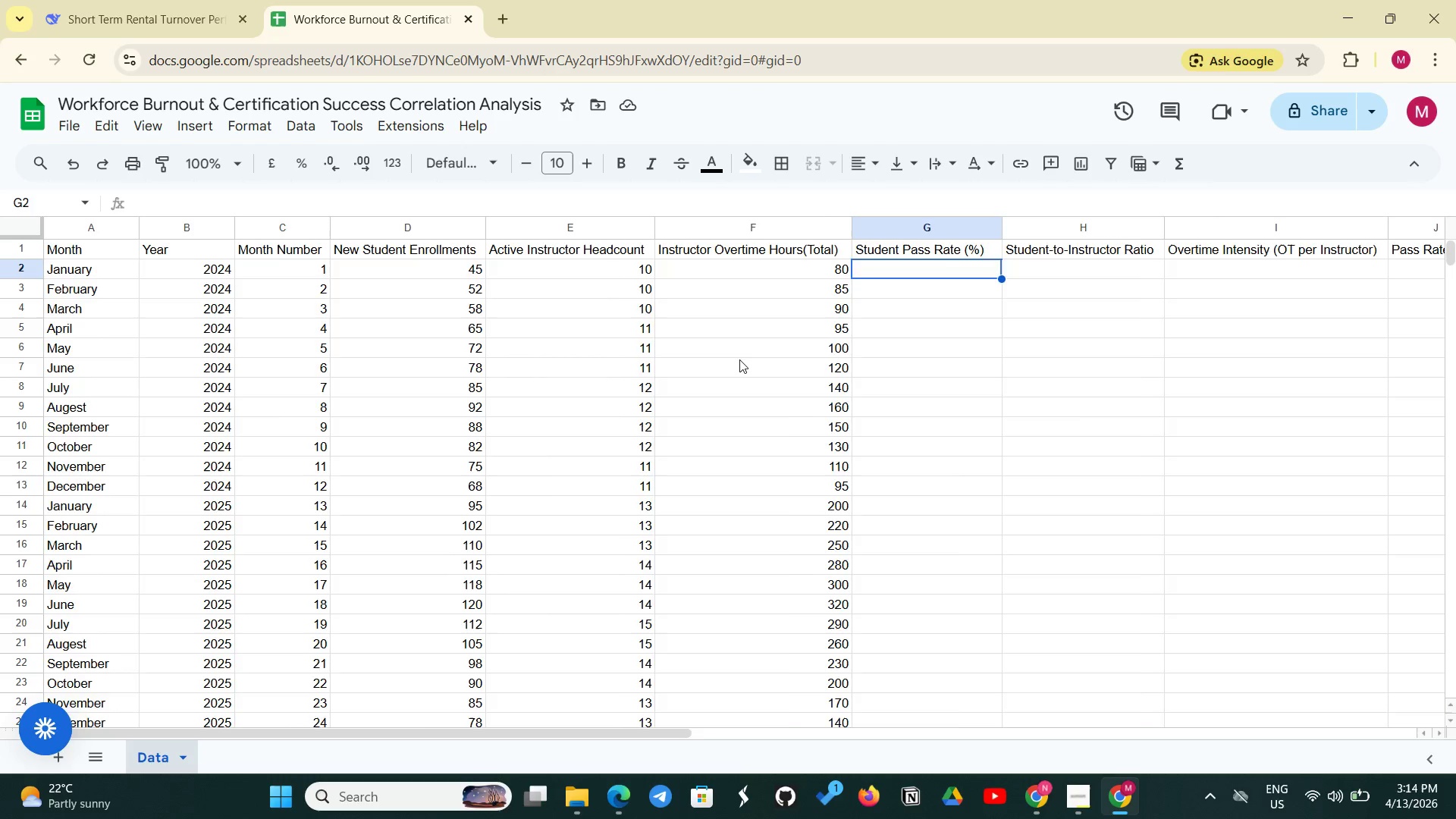 
left_click_drag(start_coordinate=[604, 271], to_coordinate=[583, 267])
 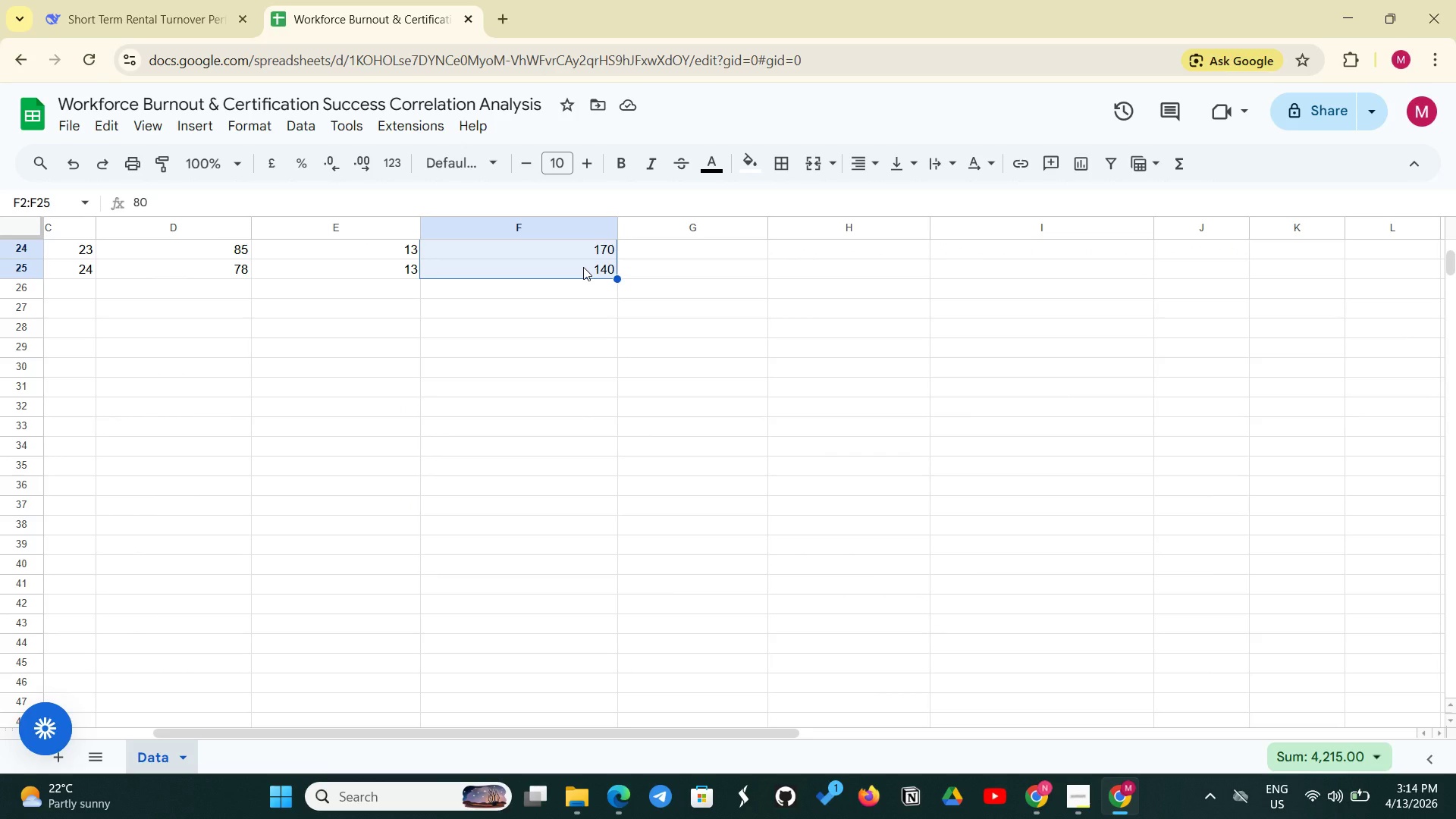 
key(Control+C)
 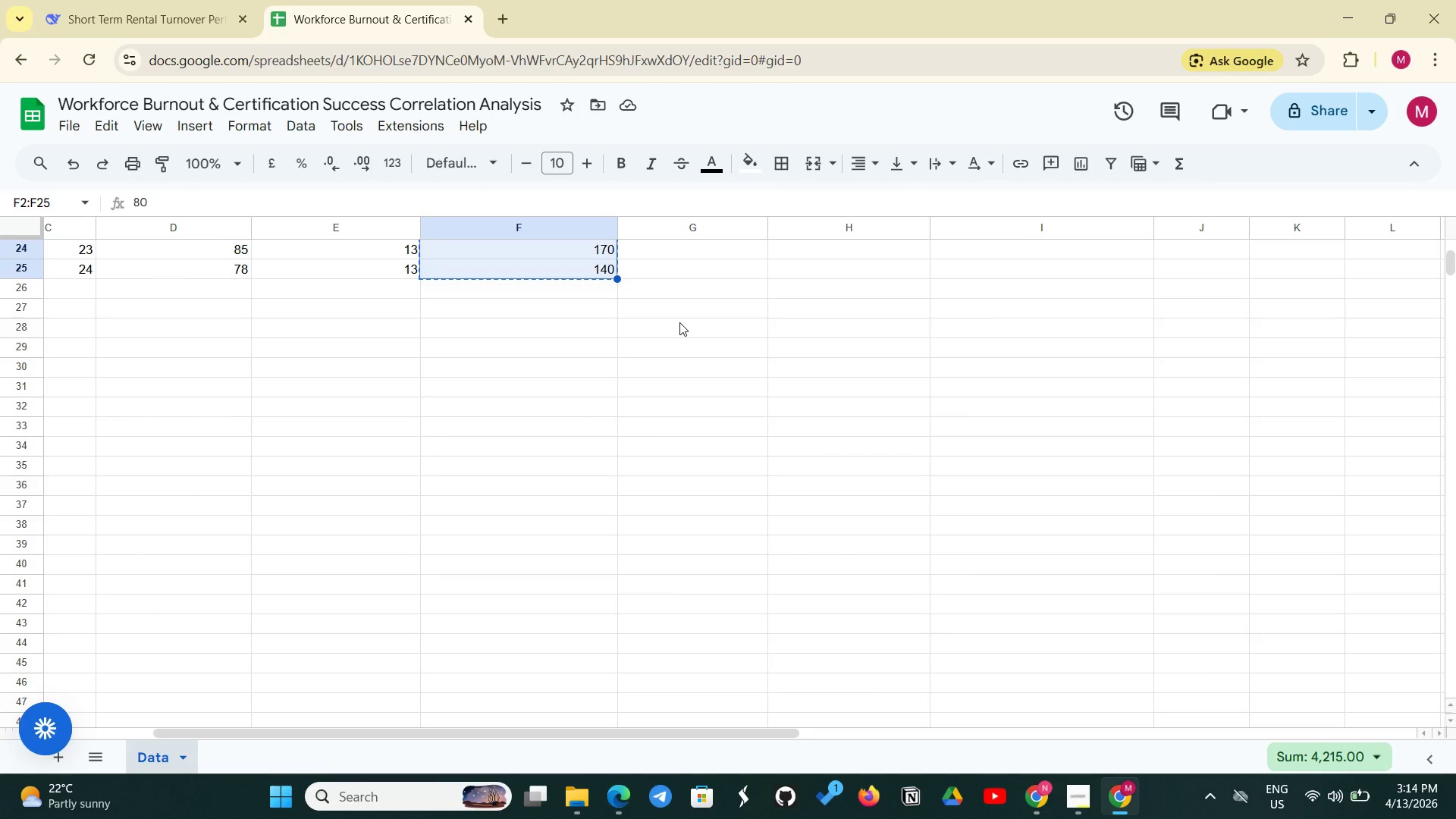 
scroll: coordinate [949, 452], scroll_direction: up, amount: 9.0
 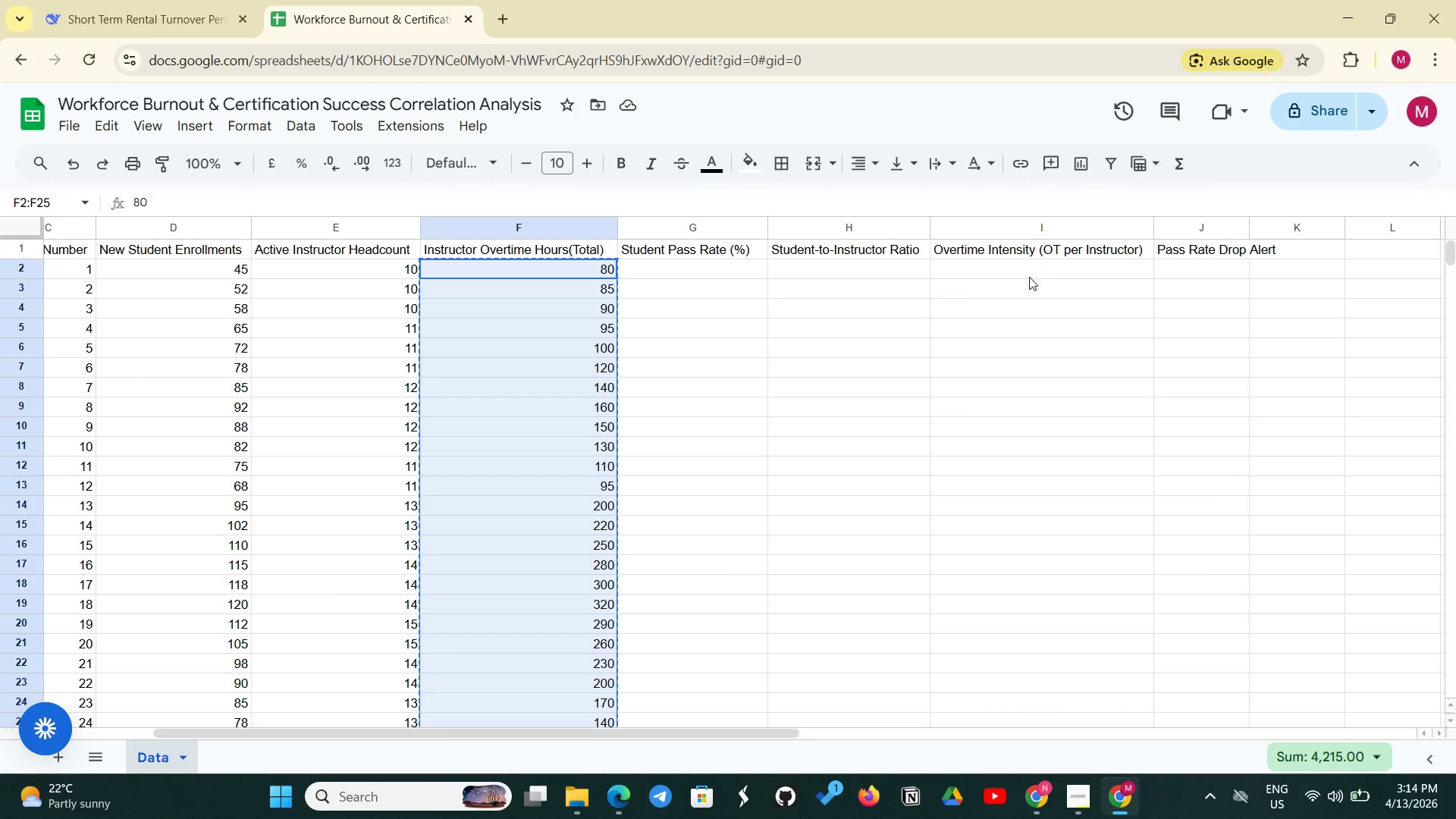 
left_click([1057, 272])
 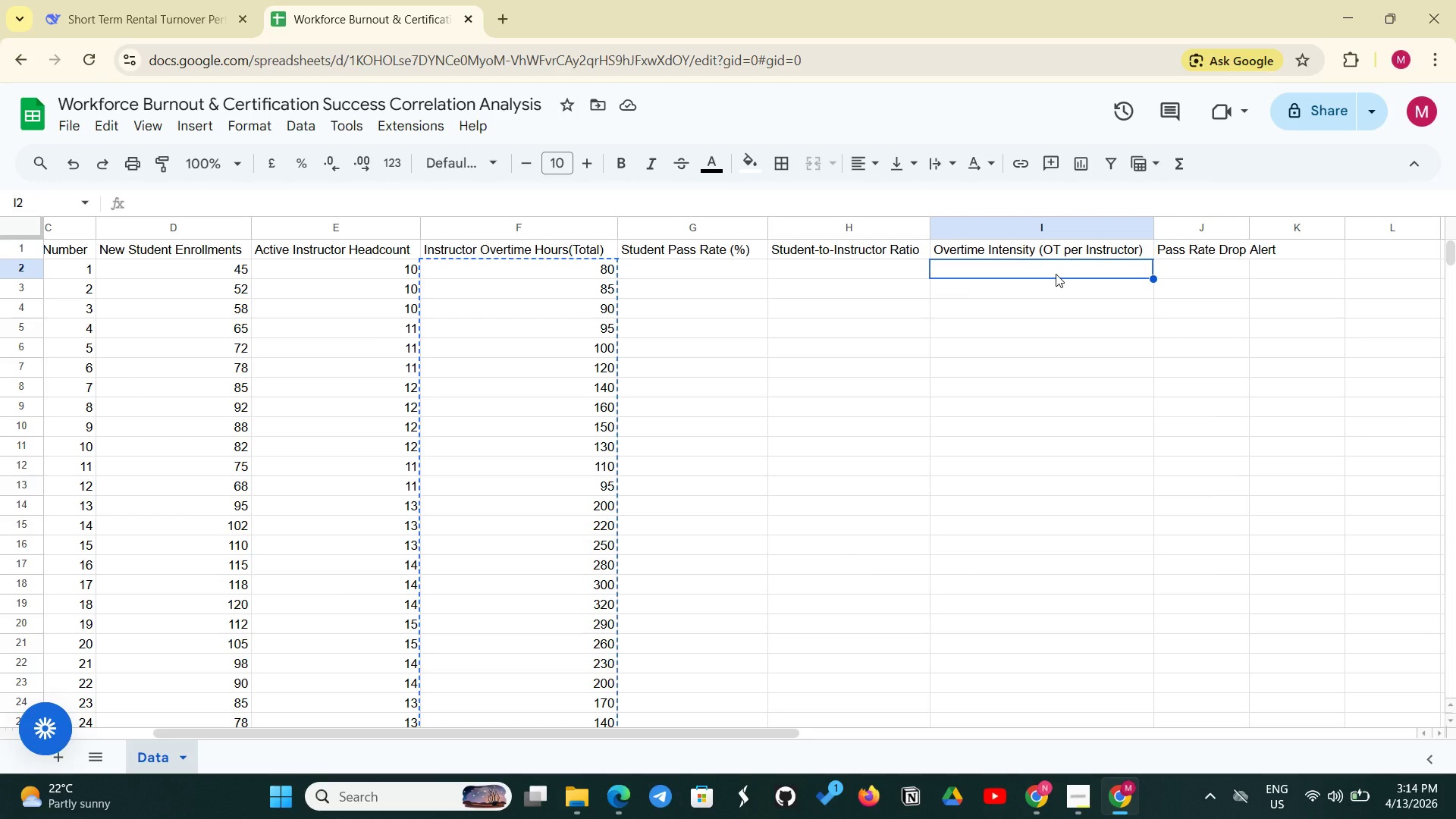 
key(Control+V)
 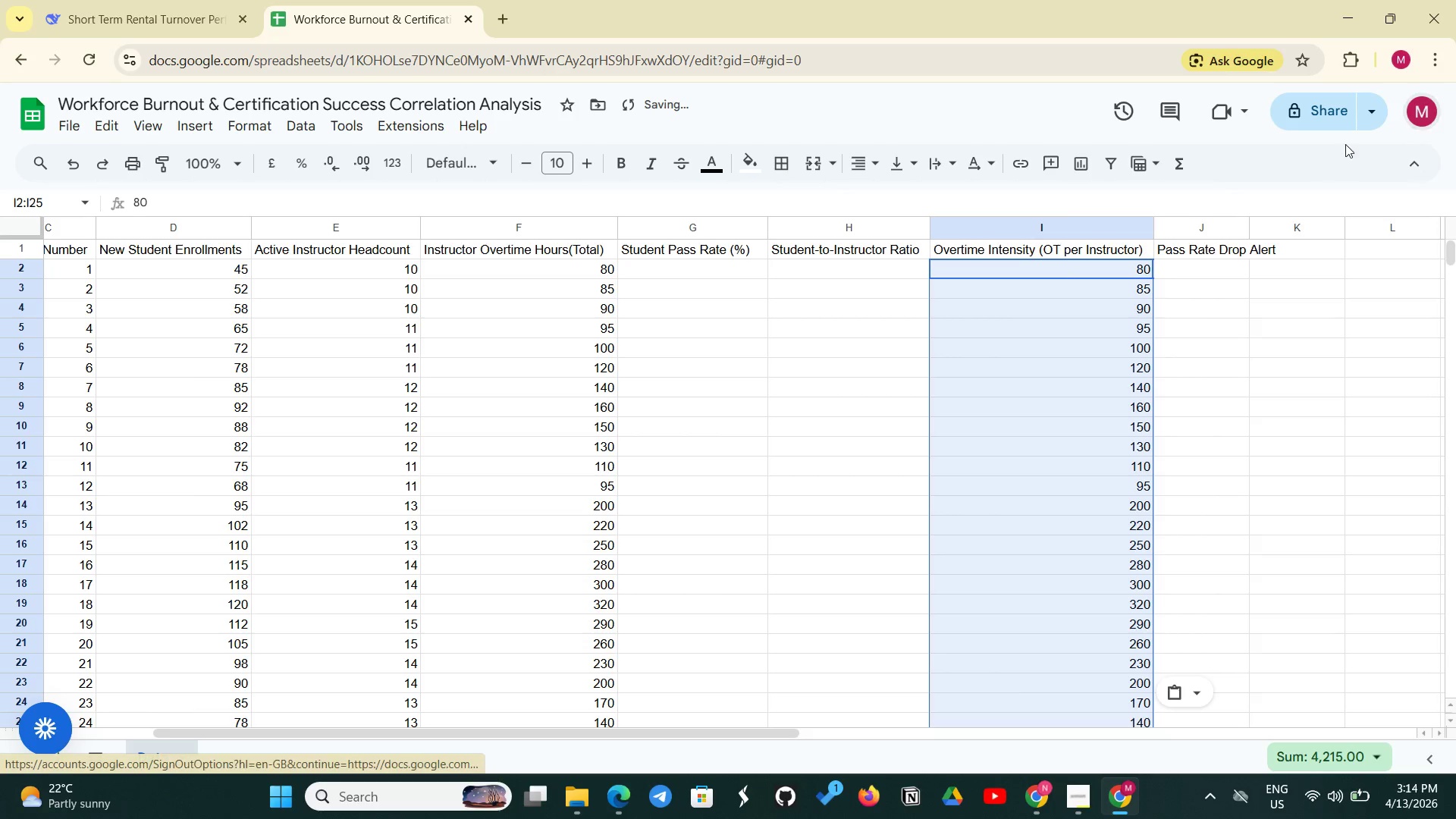 
left_click([1226, 272])
 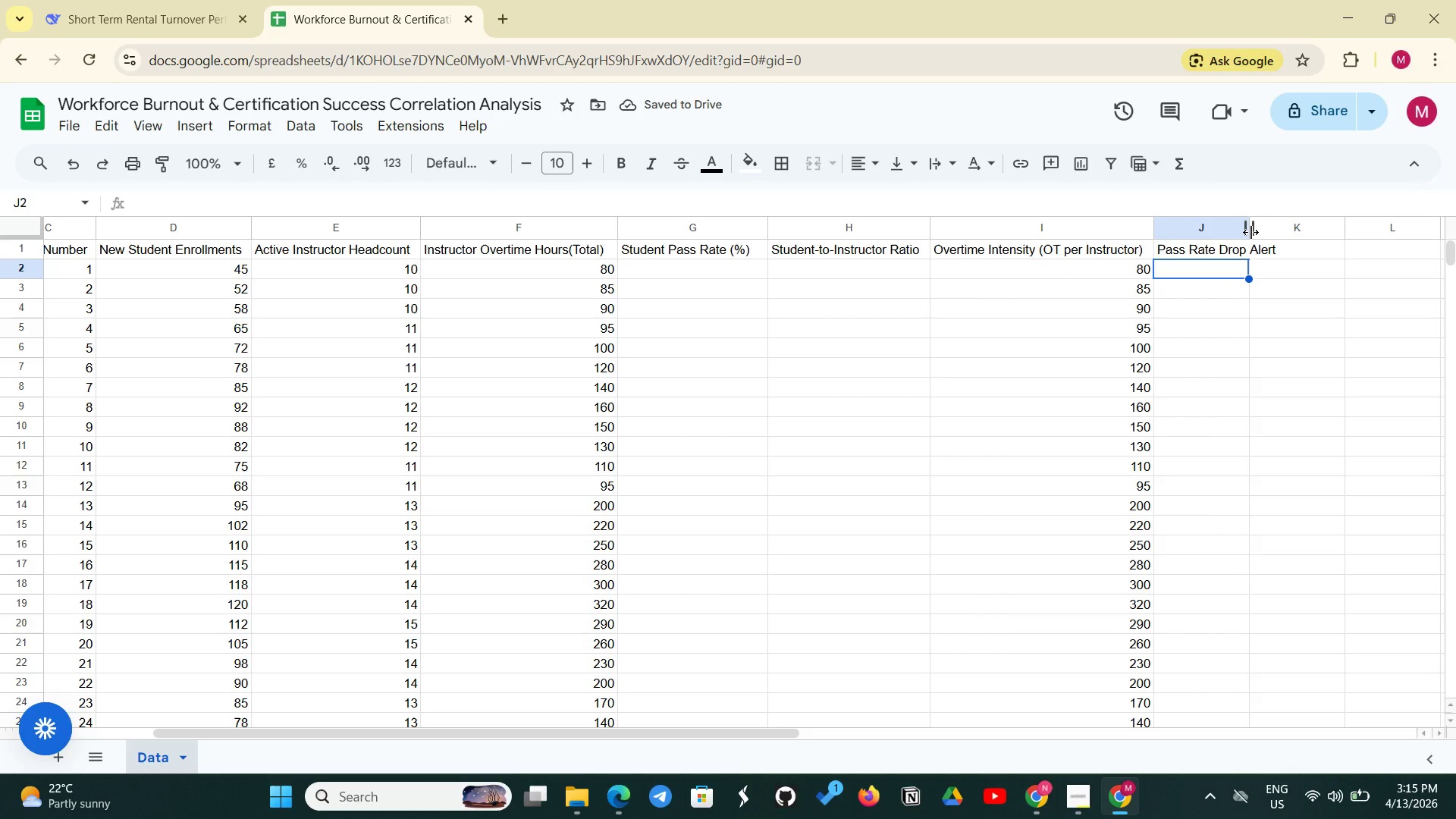 
left_click_drag(start_coordinate=[1250, 232], to_coordinate=[1281, 221])
 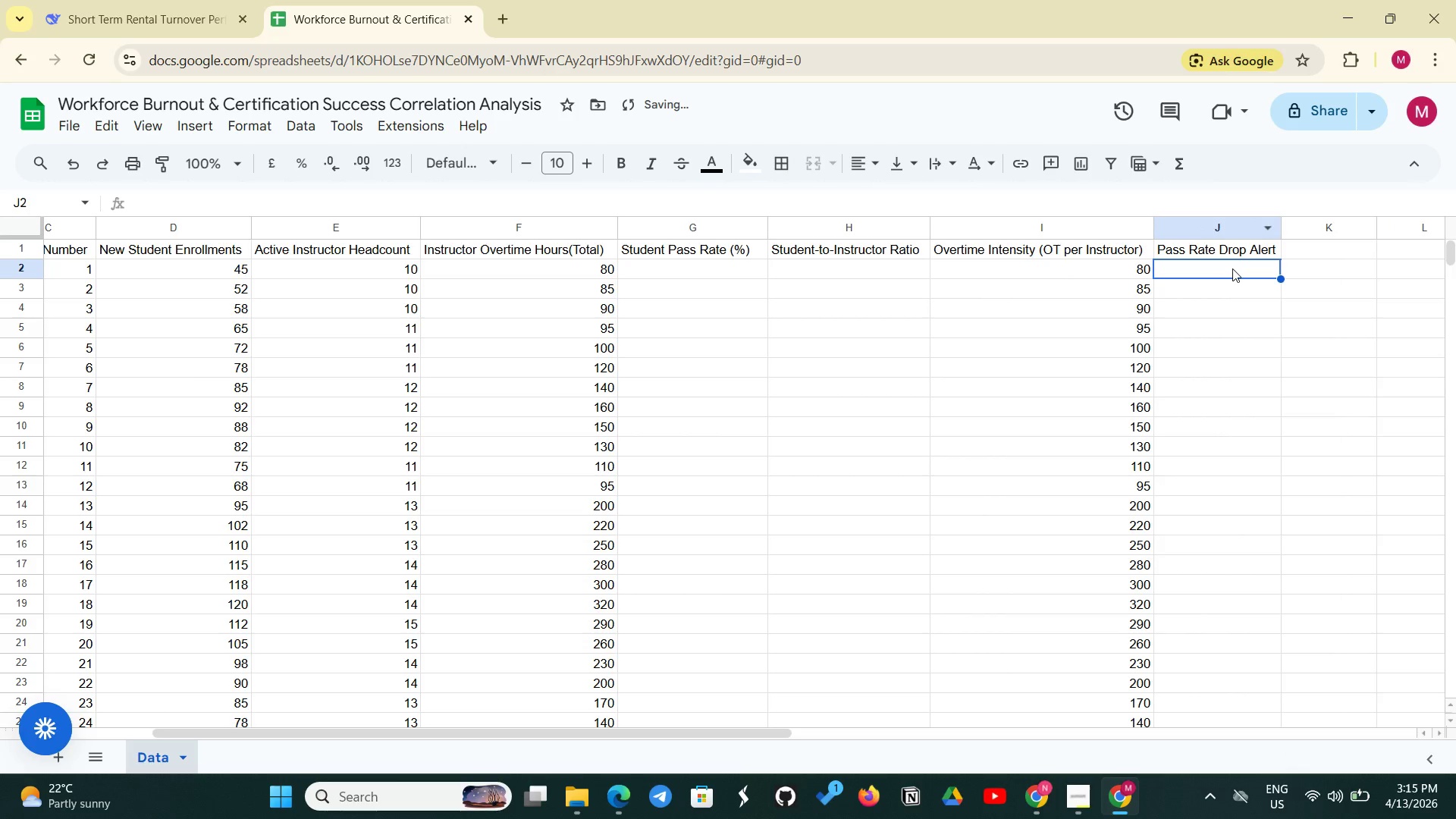 
left_click([1232, 268])
 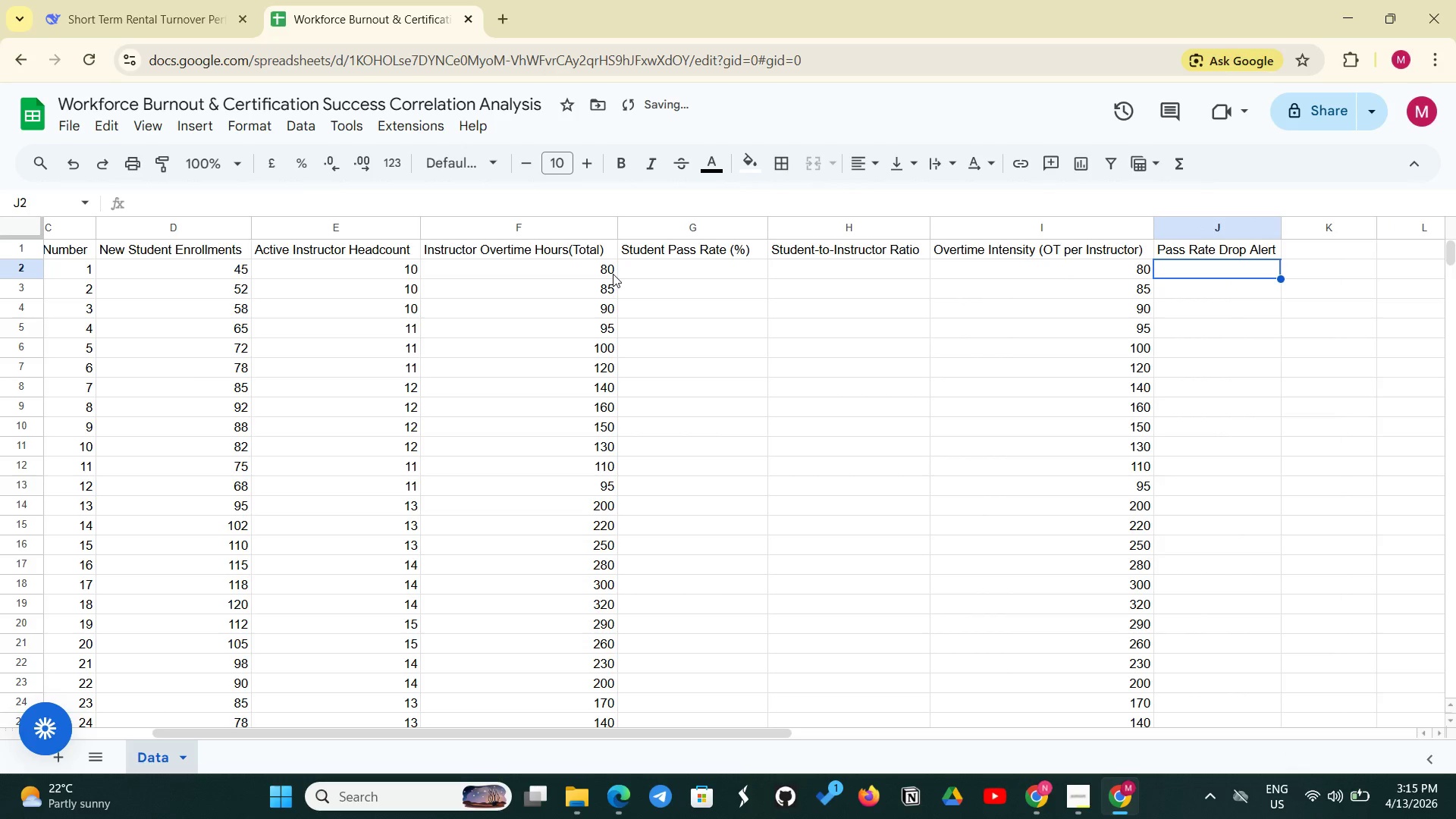 
left_click_drag(start_coordinate=[610, 274], to_coordinate=[592, 603])
 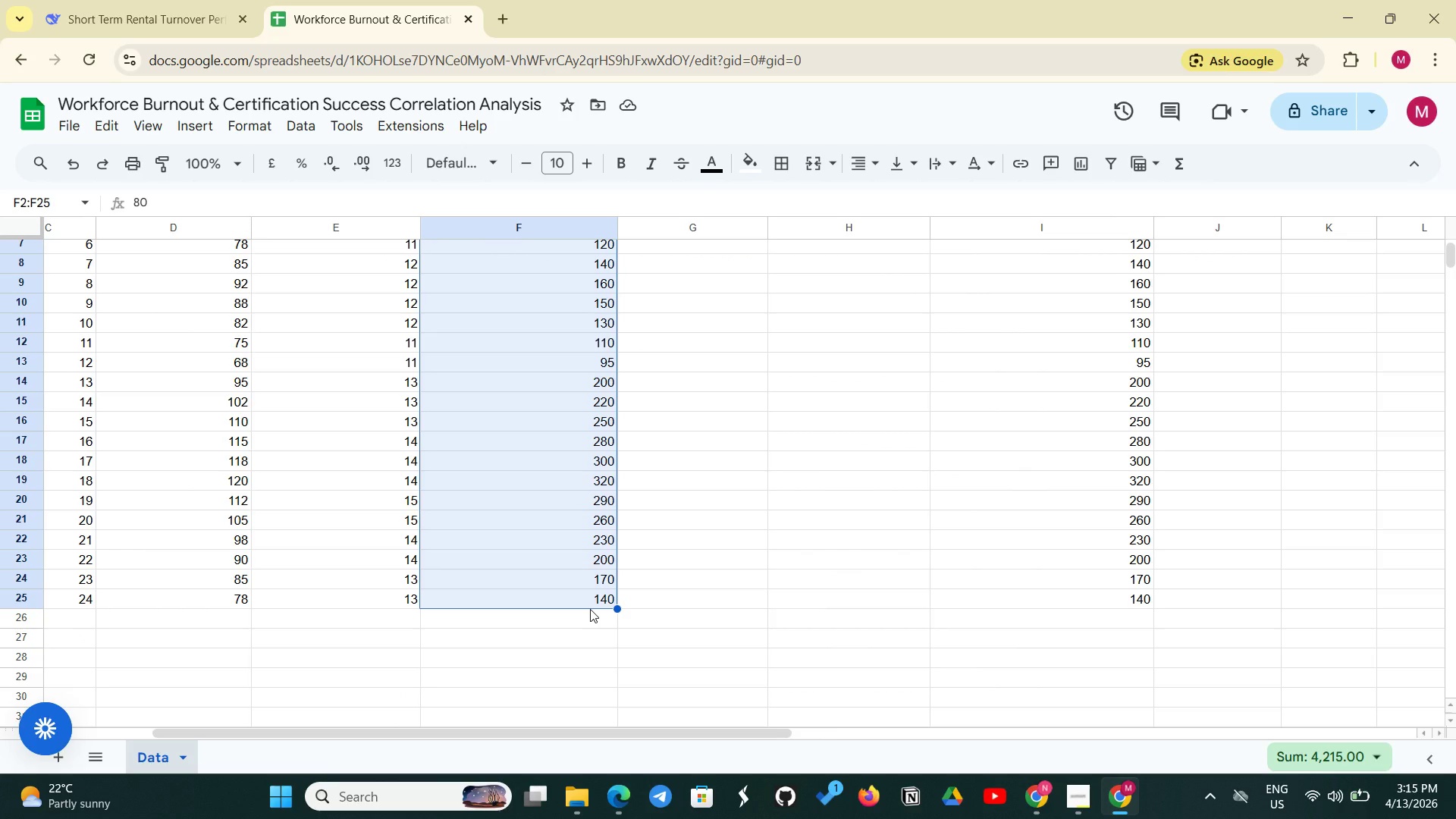 
key(Backspace)
 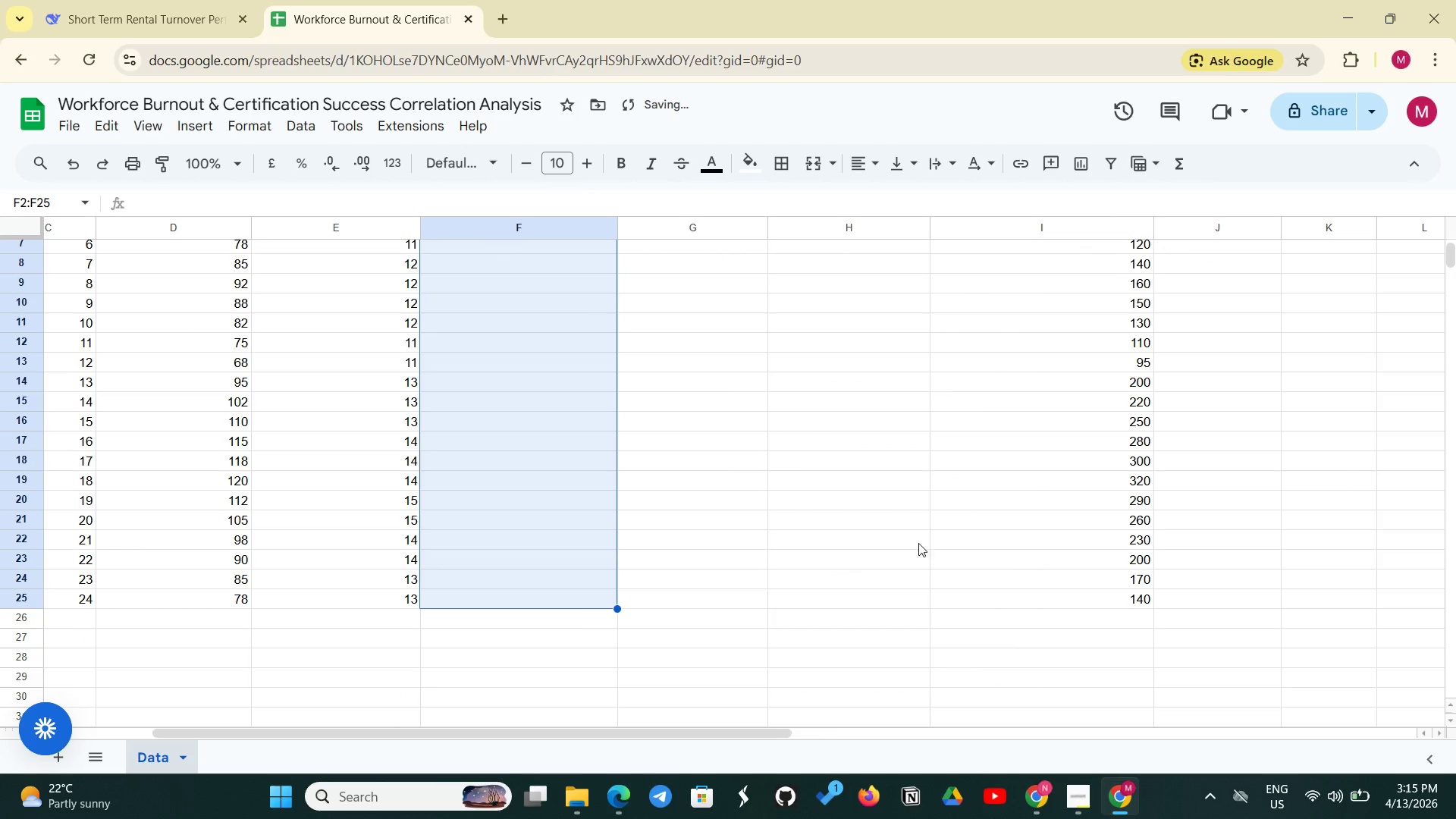 
scroll: coordinate [1100, 584], scroll_direction: up, amount: 7.0
 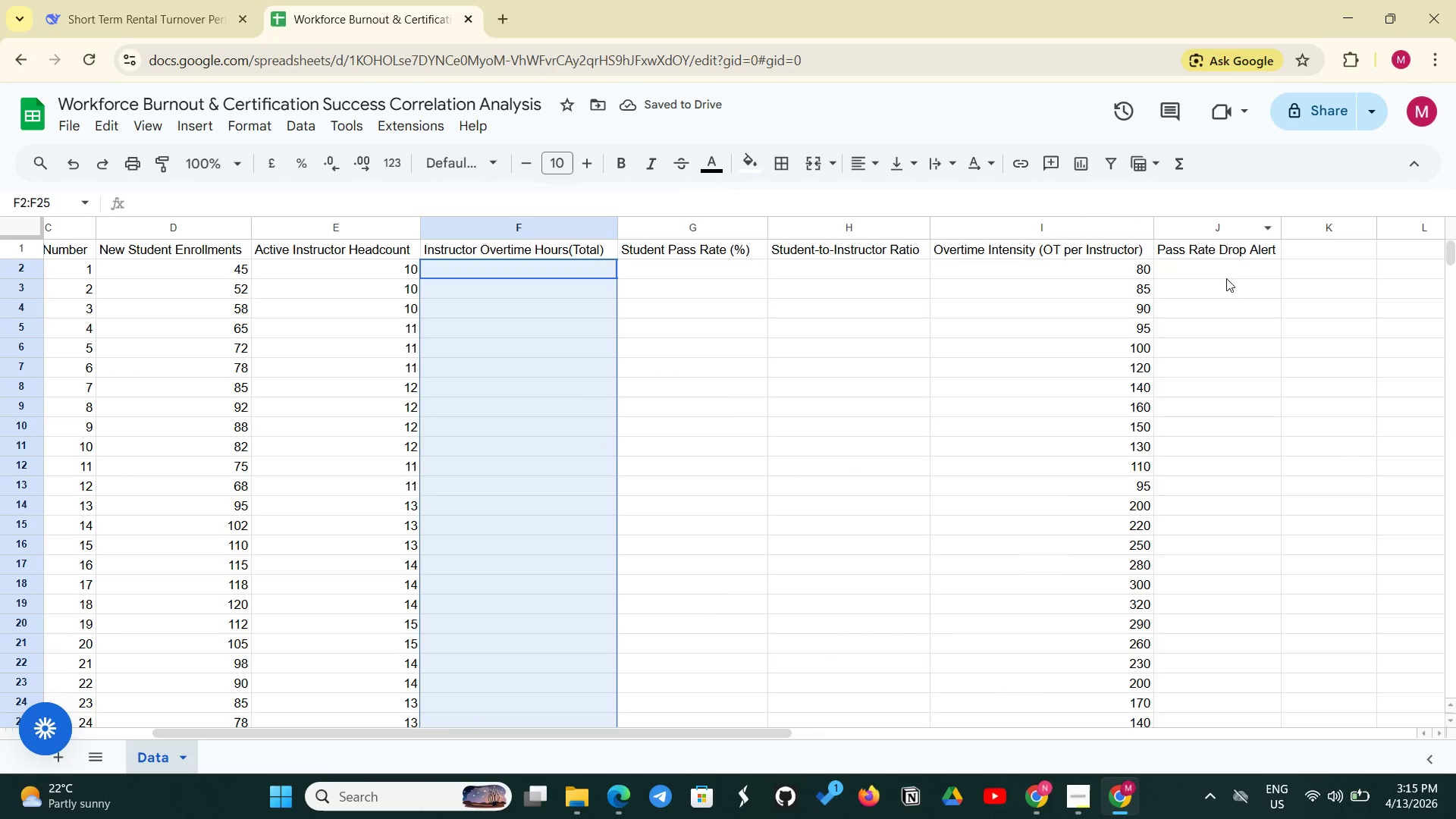 
left_click([1225, 278])
 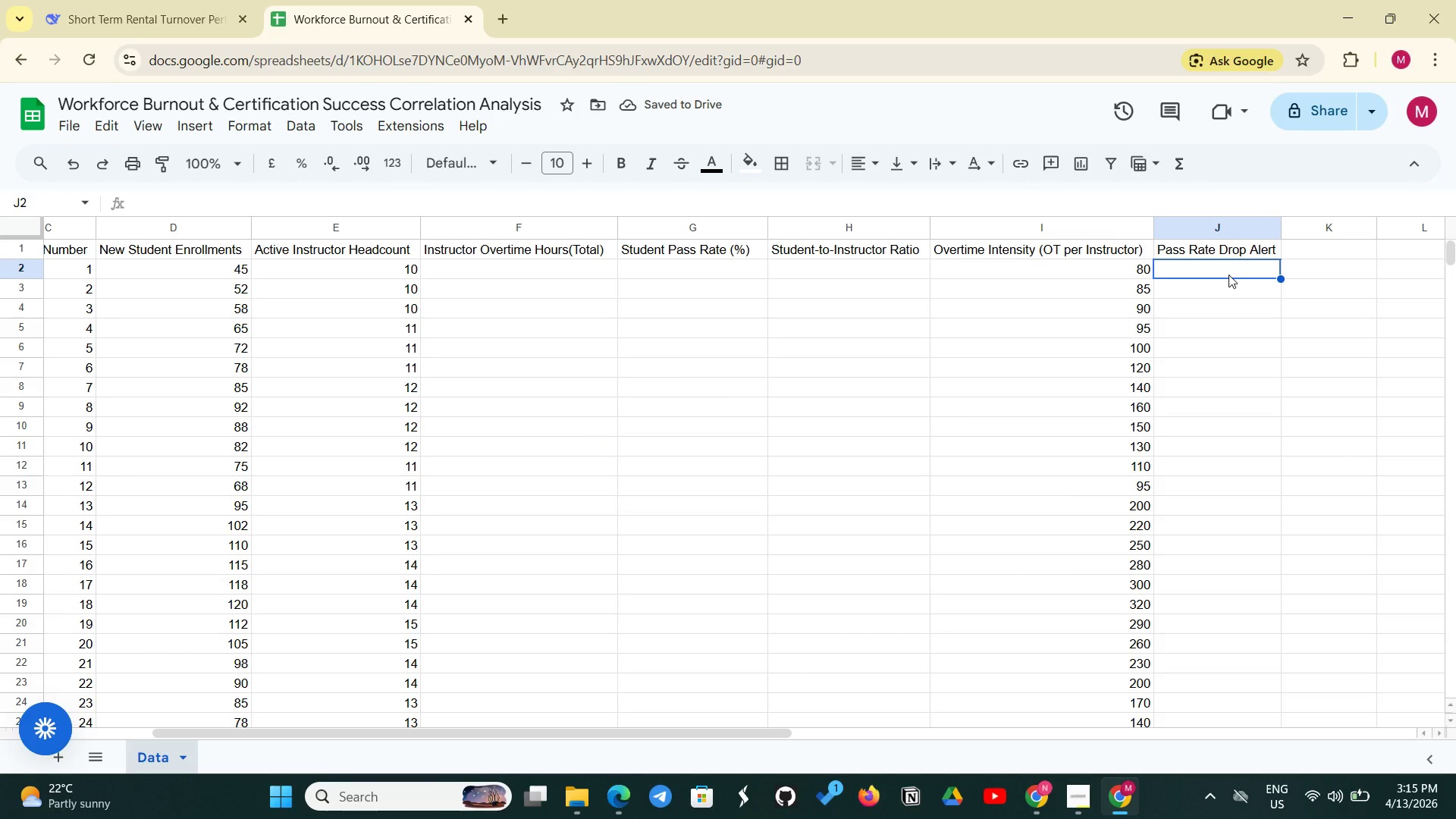 
type(92)
 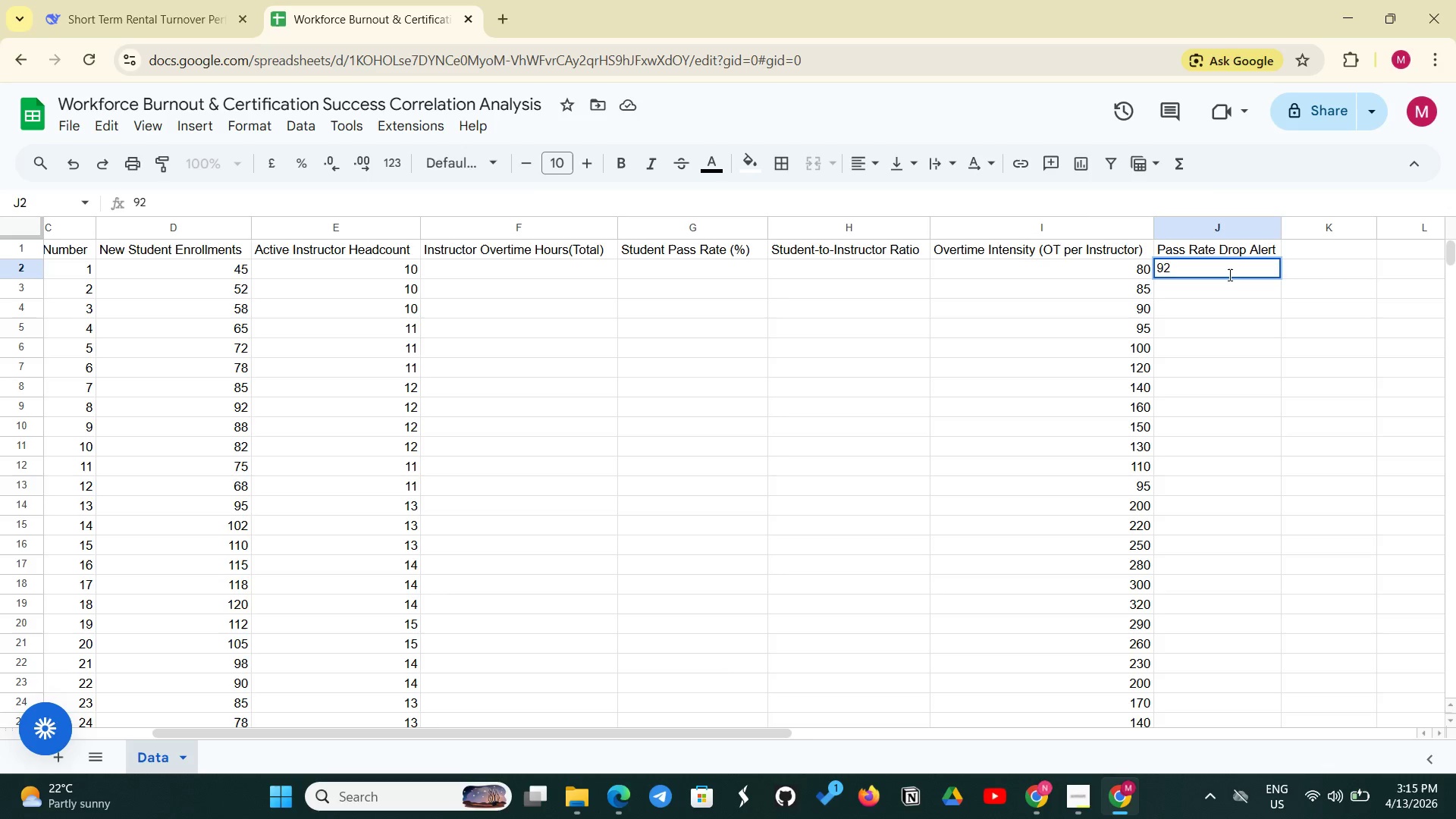 
key(Enter)
 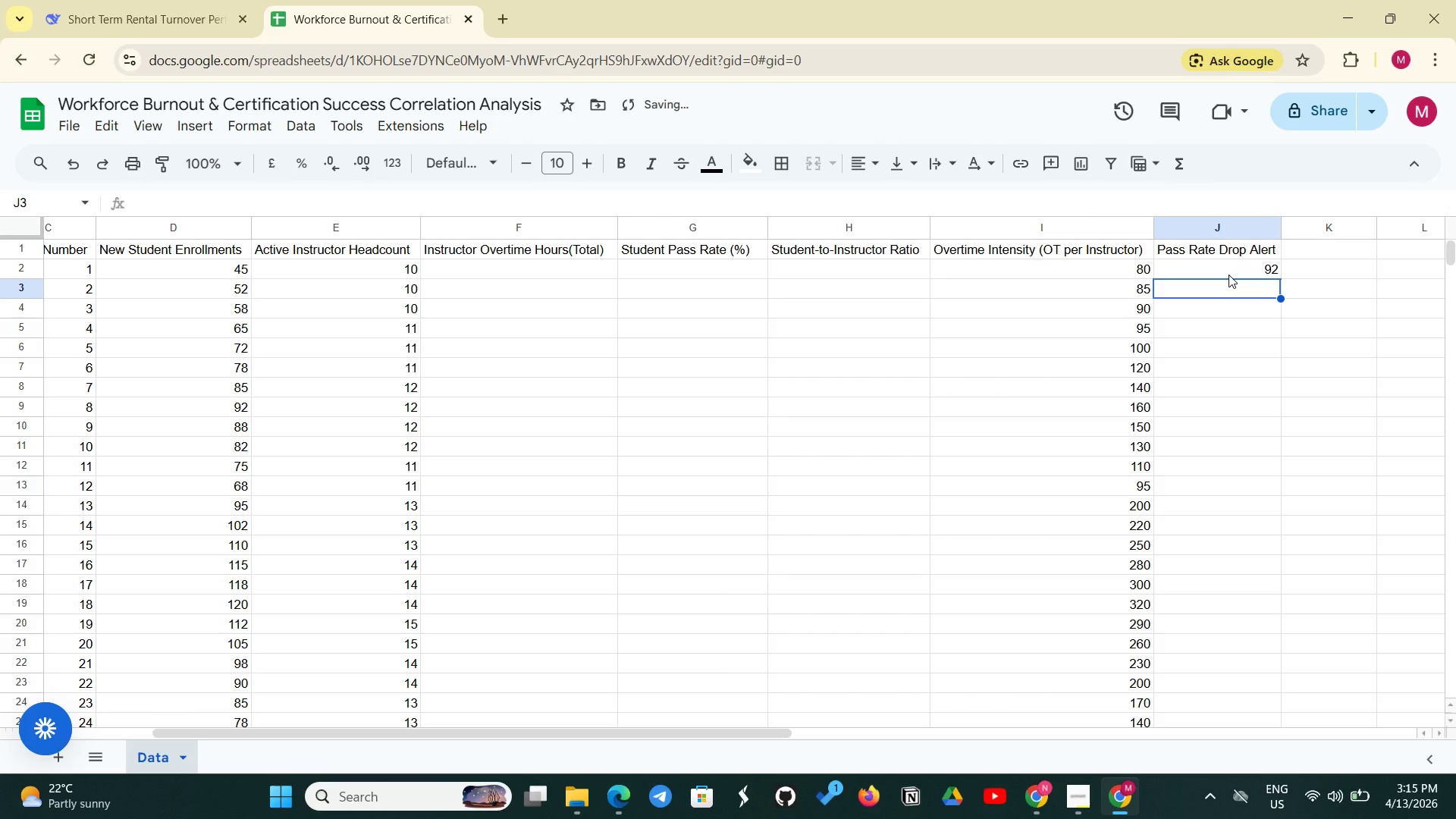 
type(91)
 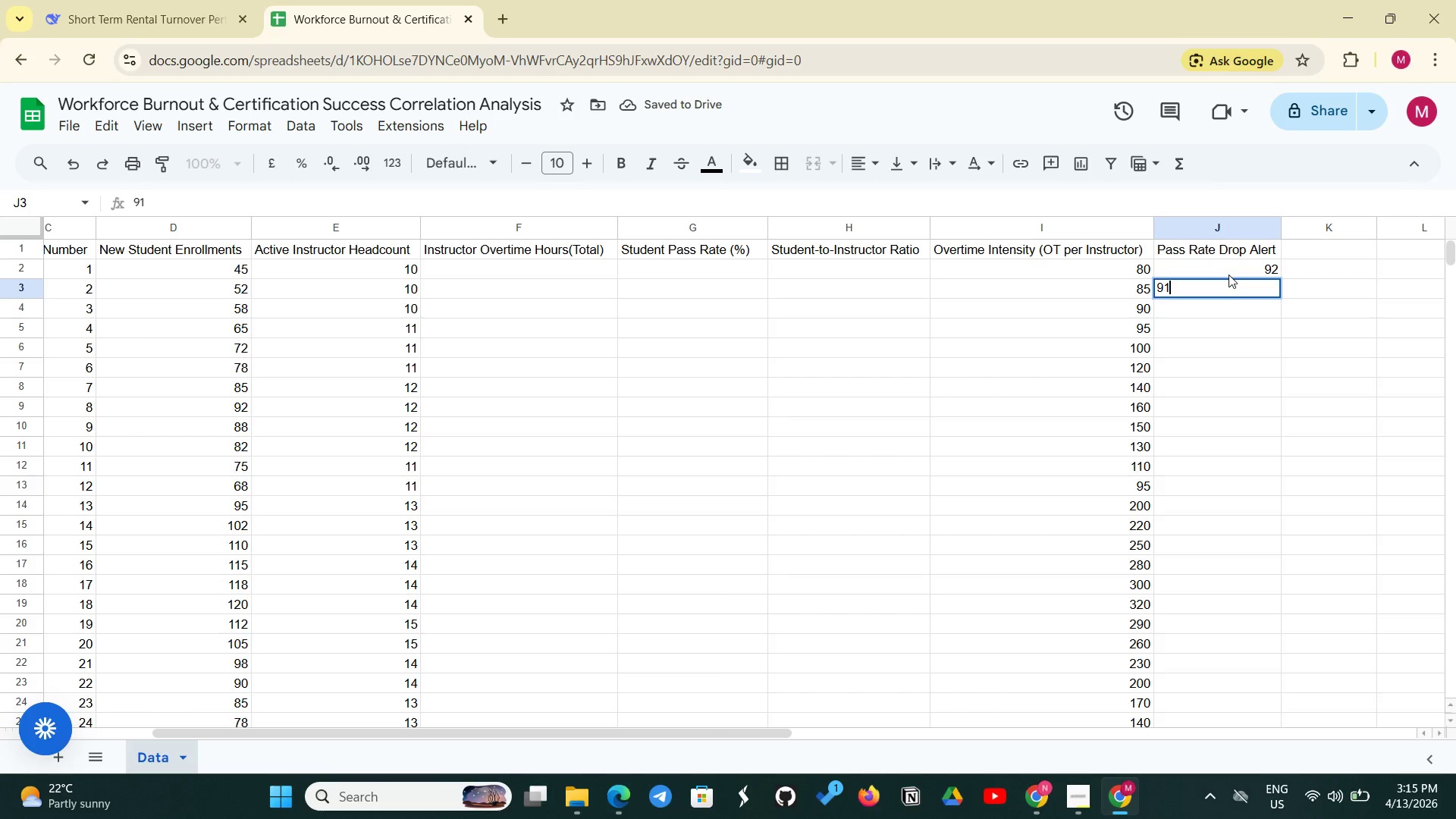 
key(Enter)
 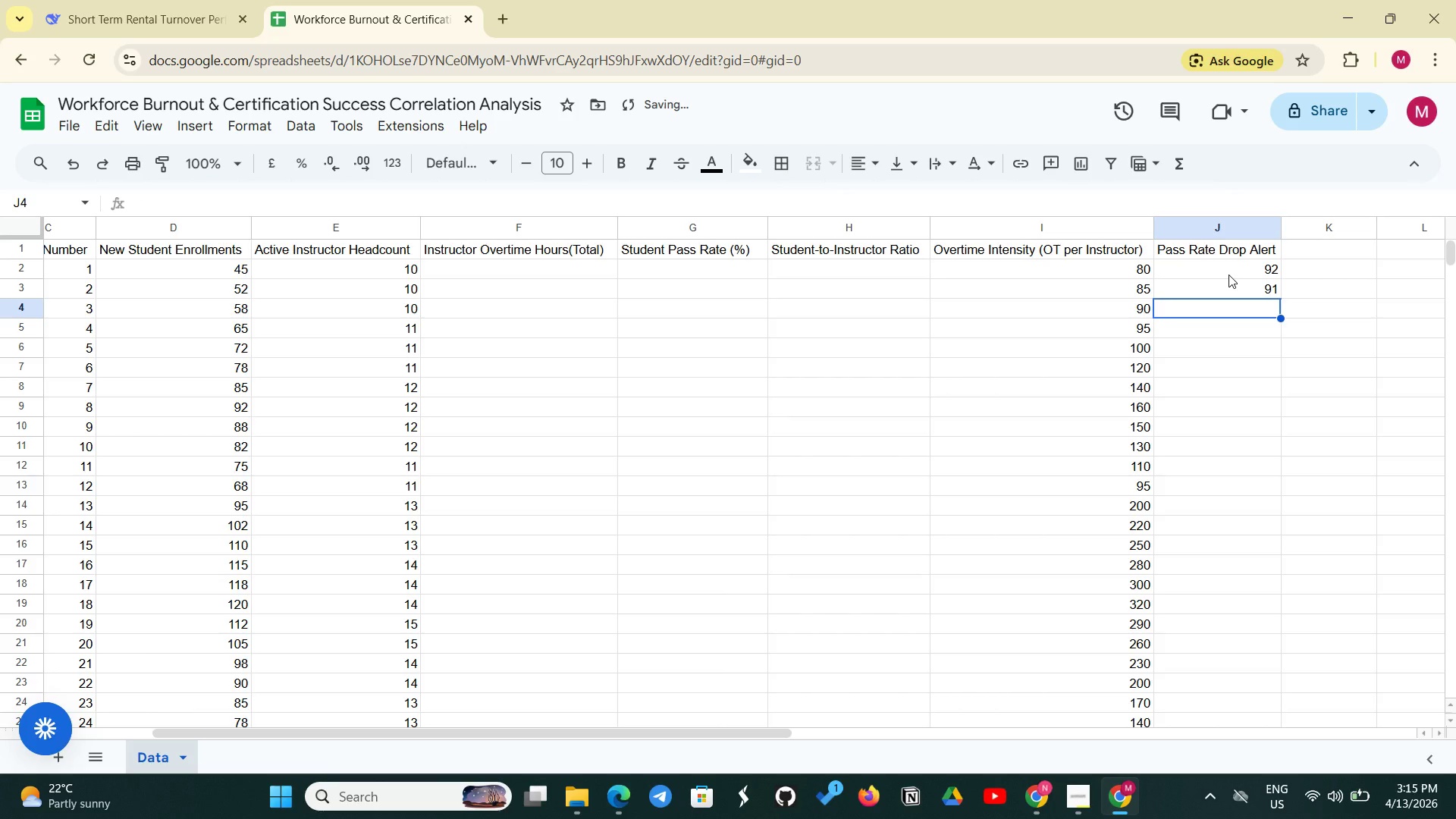 
type(90)
 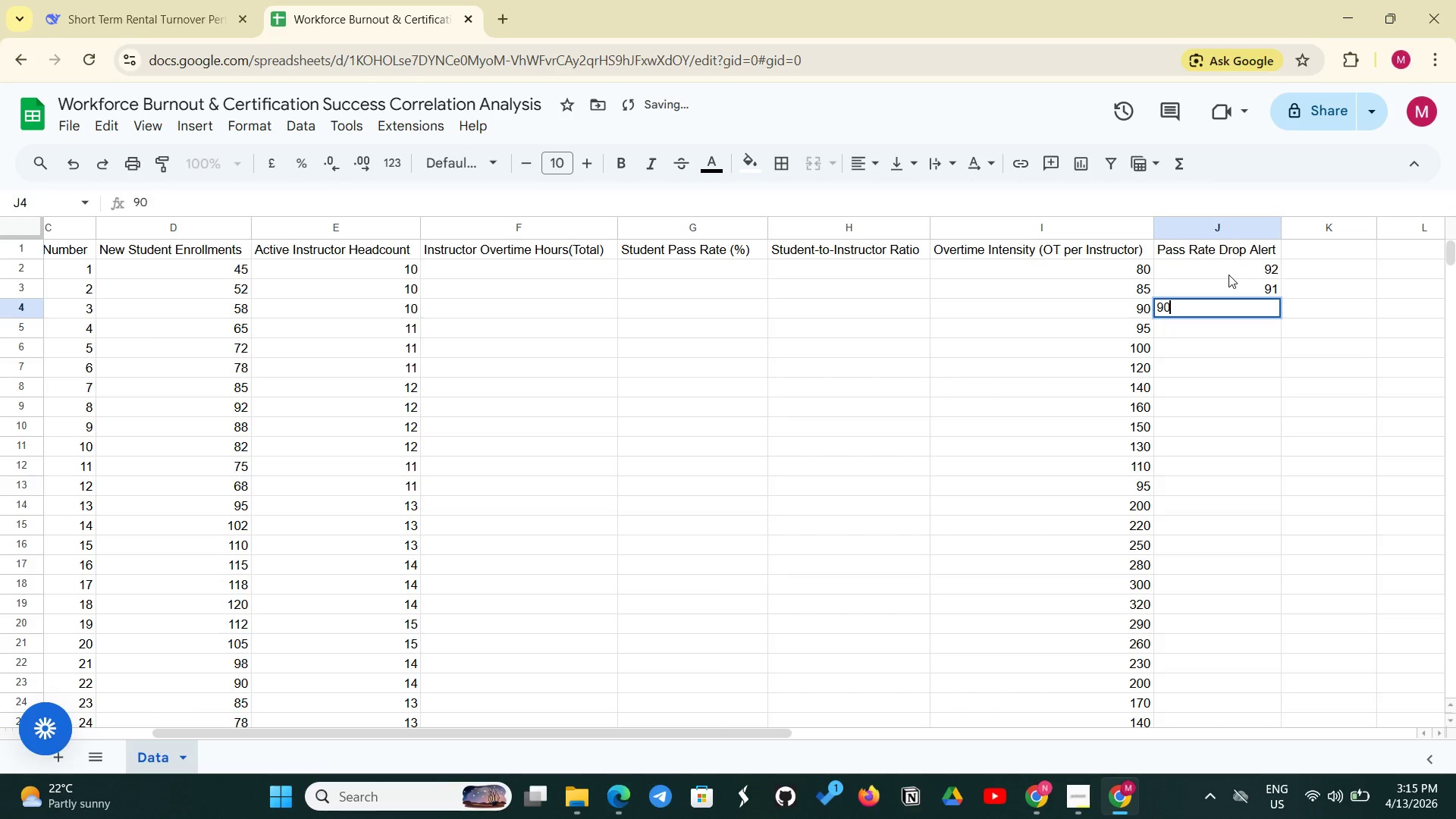 
key(Enter)
 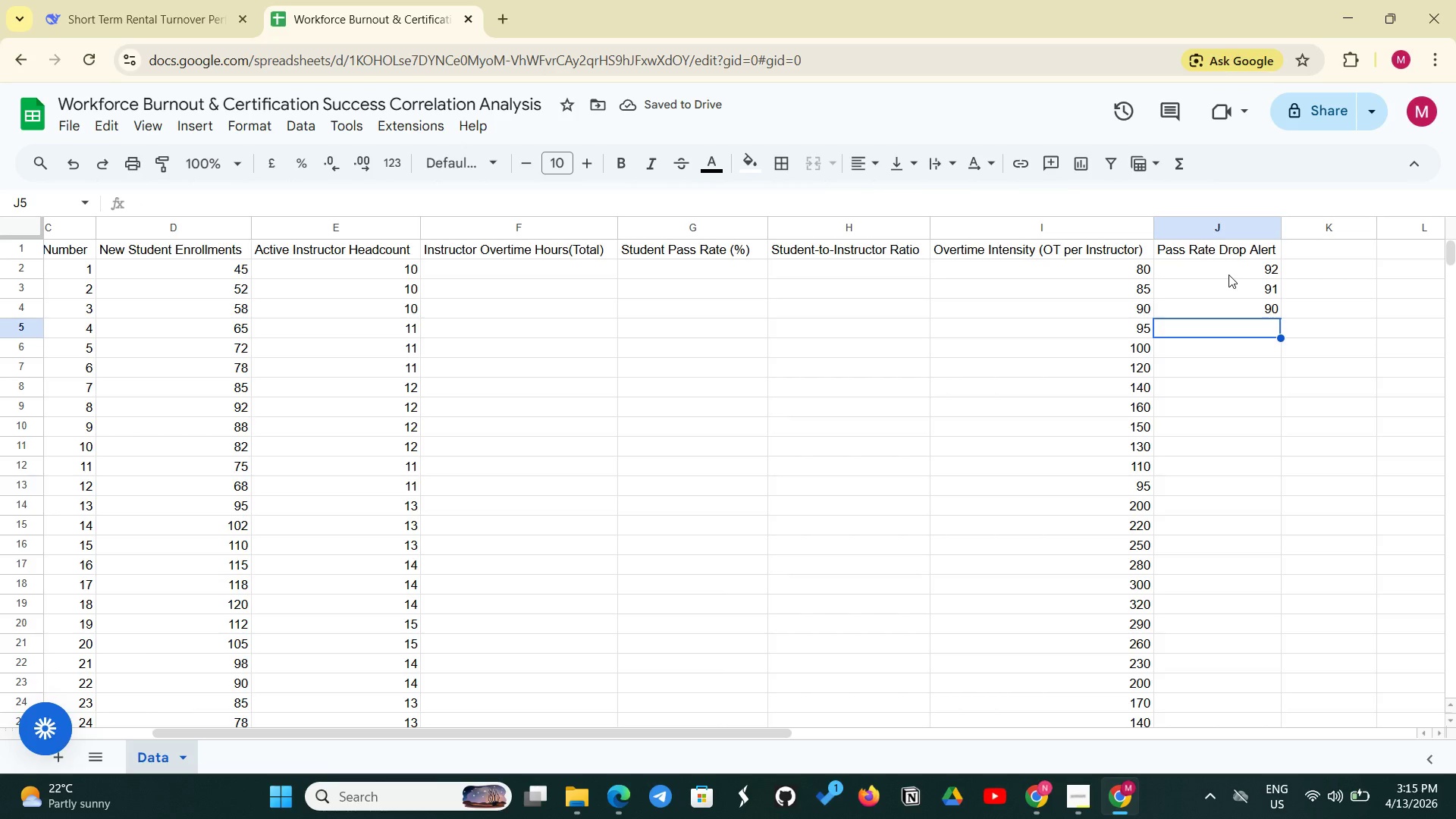 
type(89)
 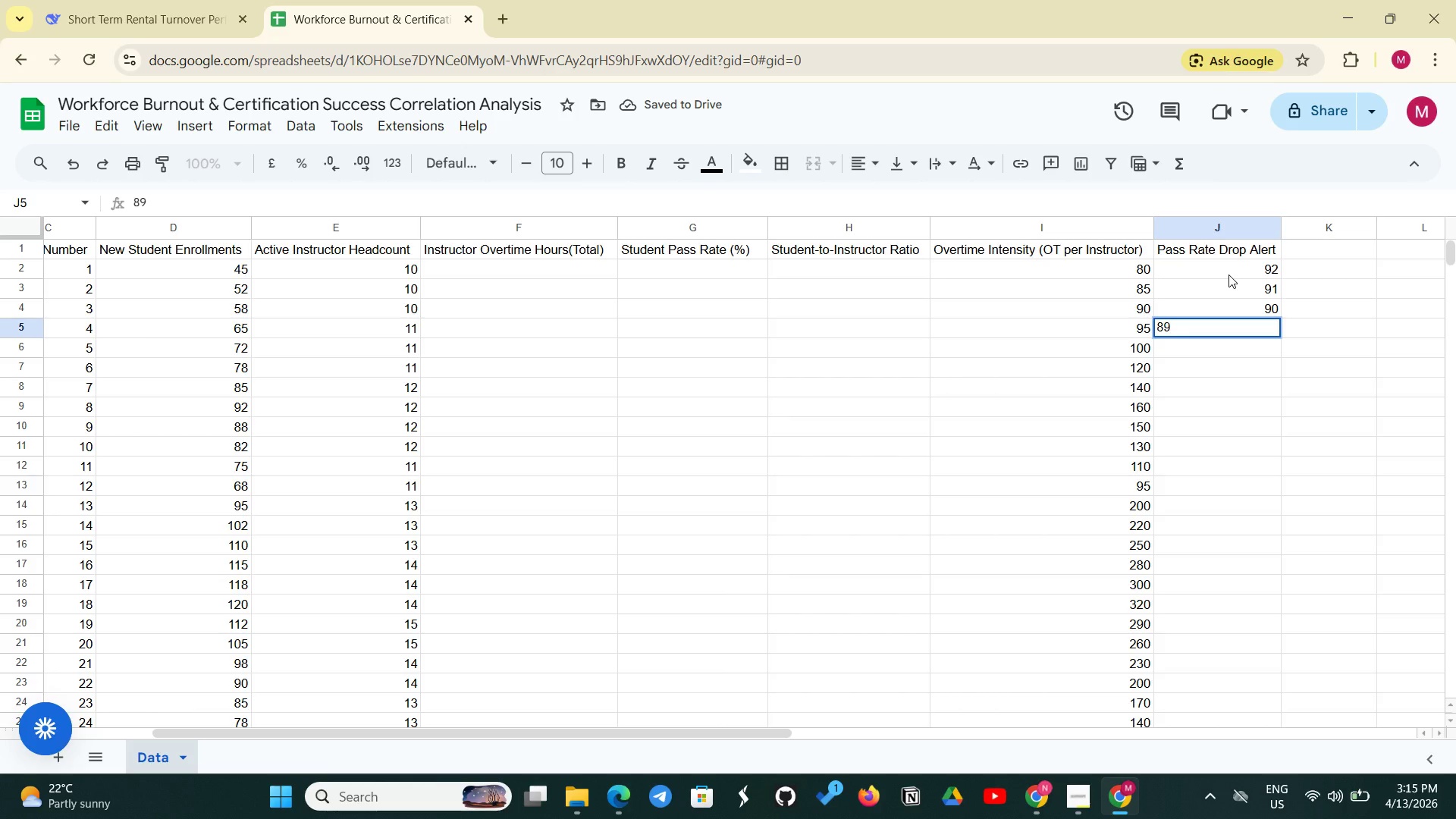 
key(Enter)
 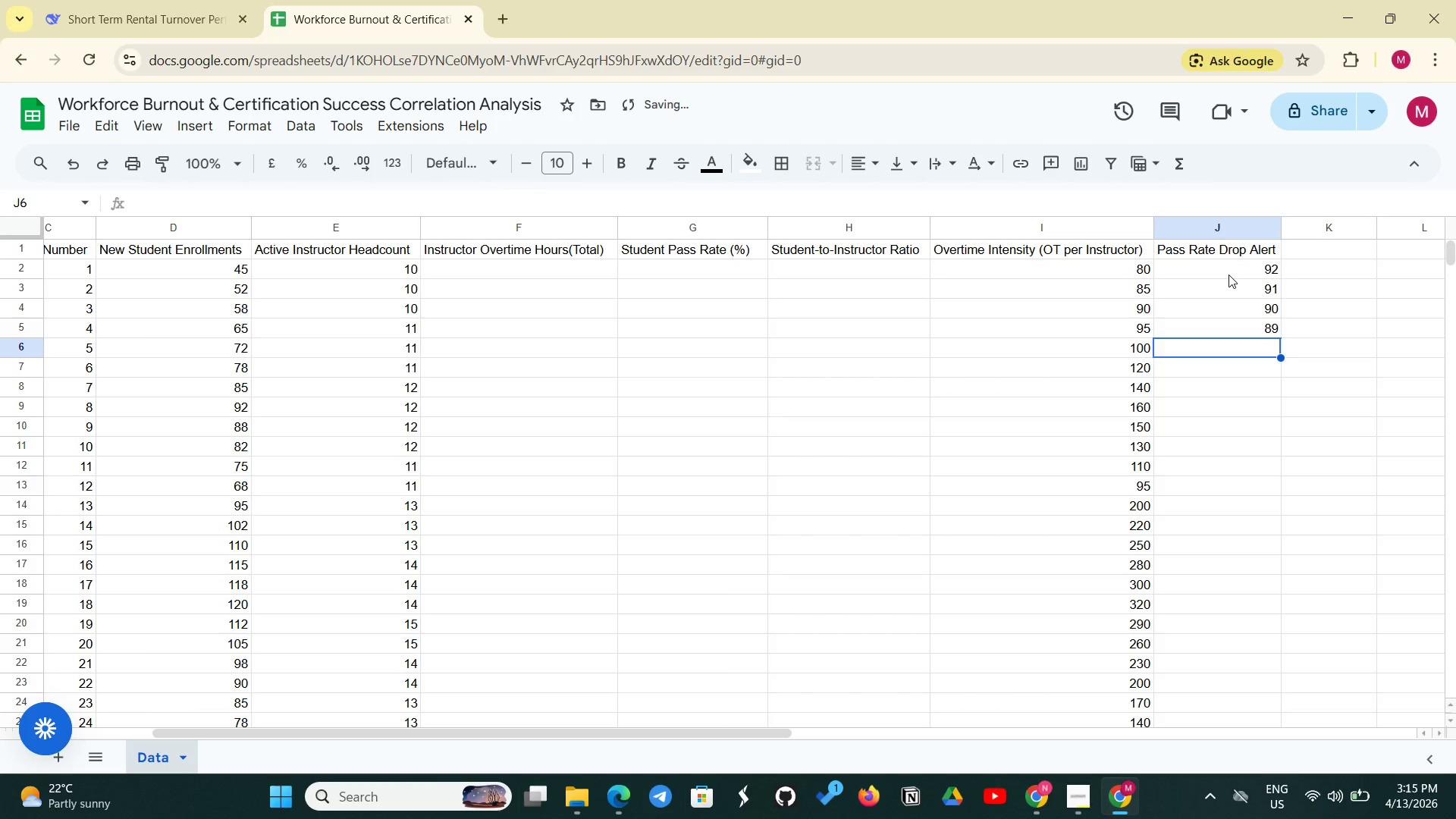 
type(88)
 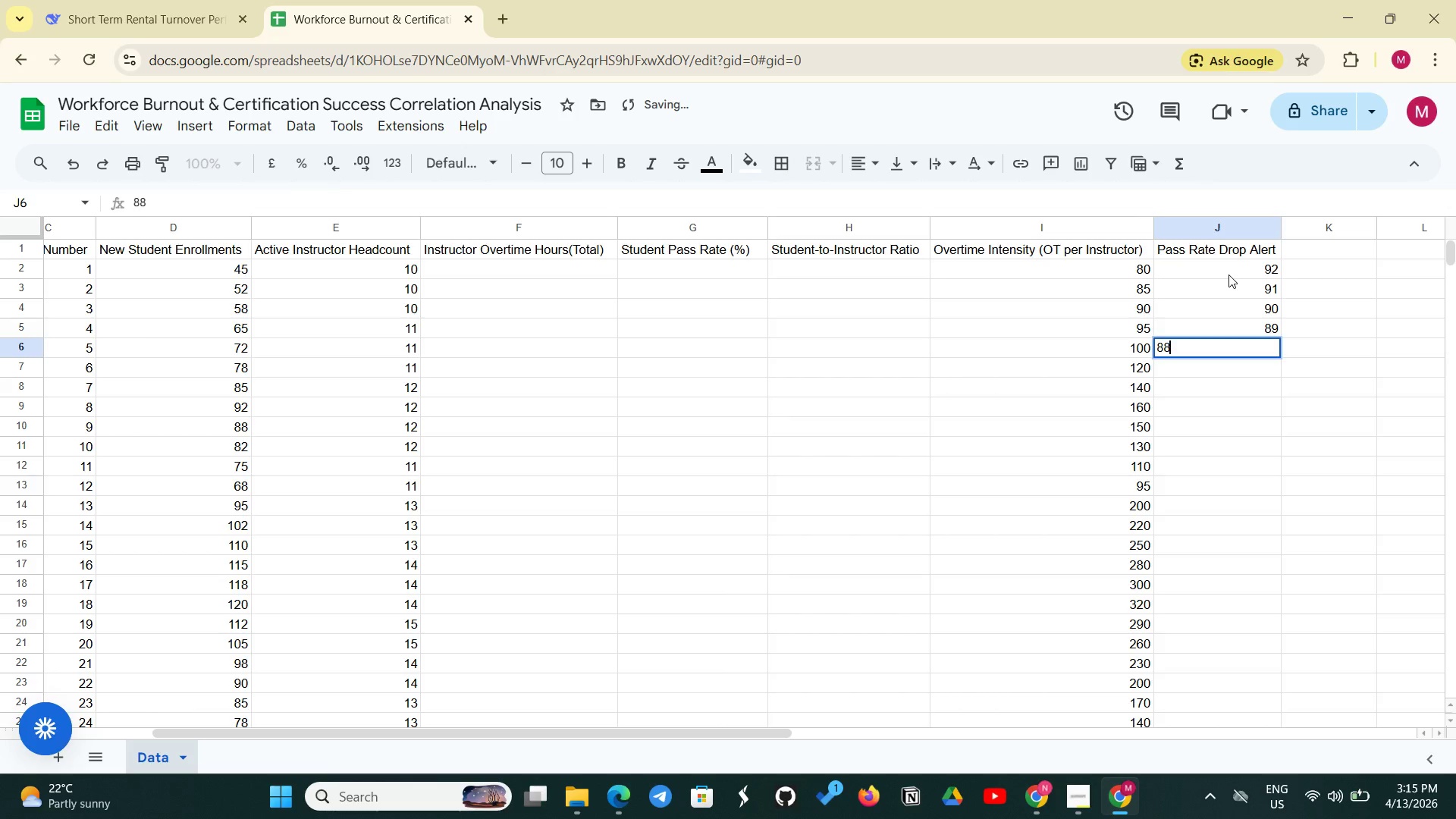 
key(Enter)
 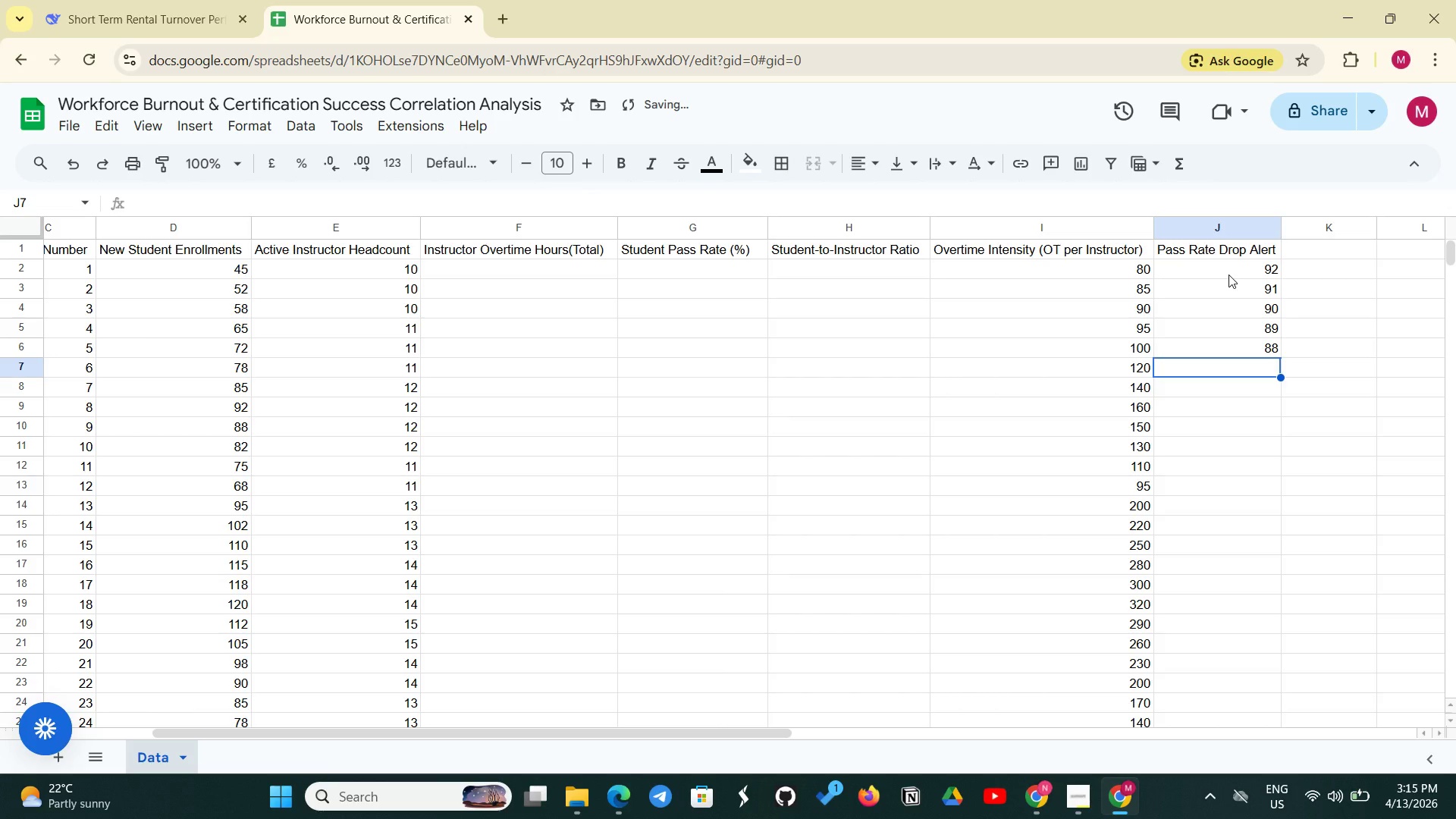 
type(86)
 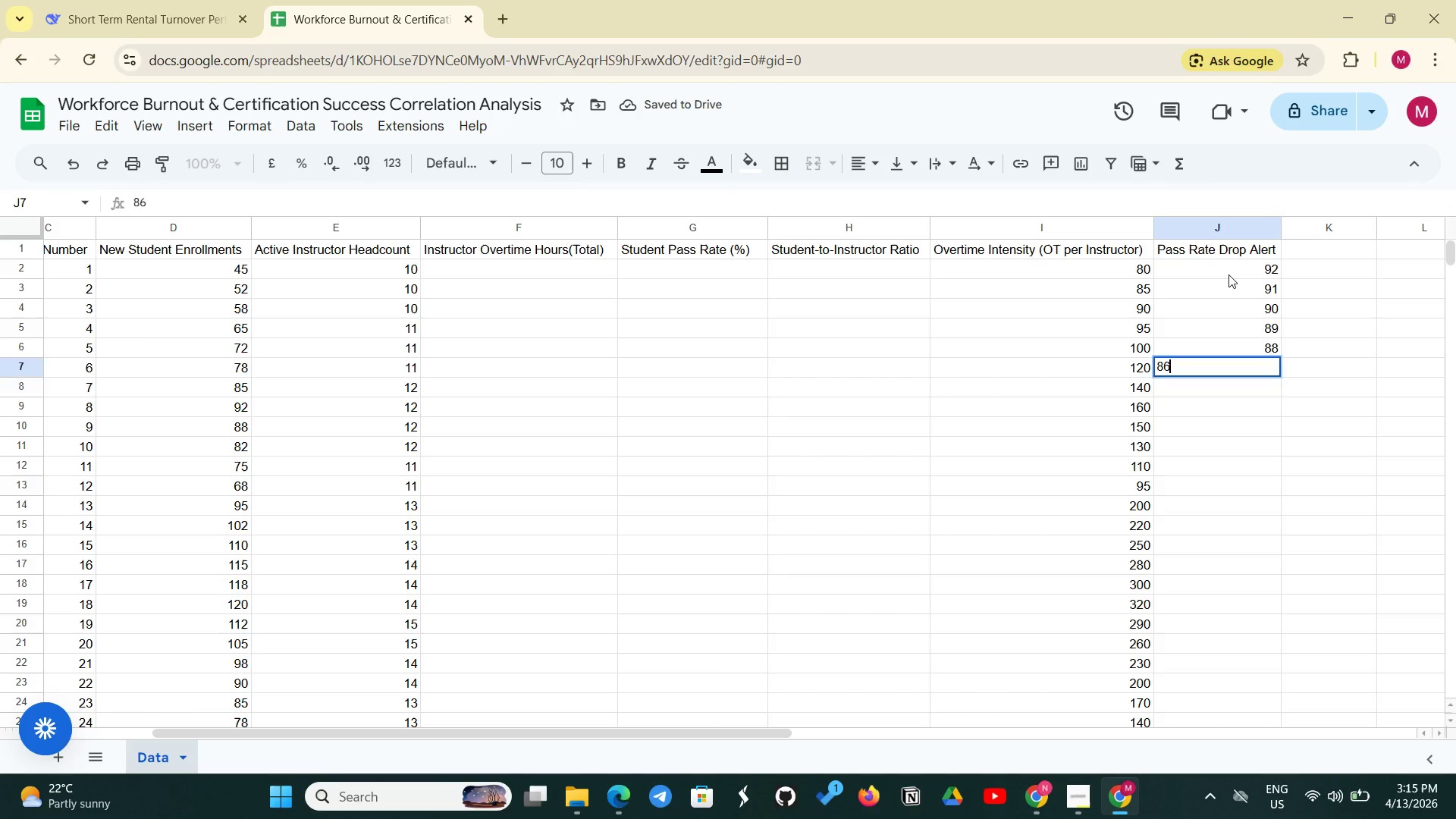 
key(Enter)
 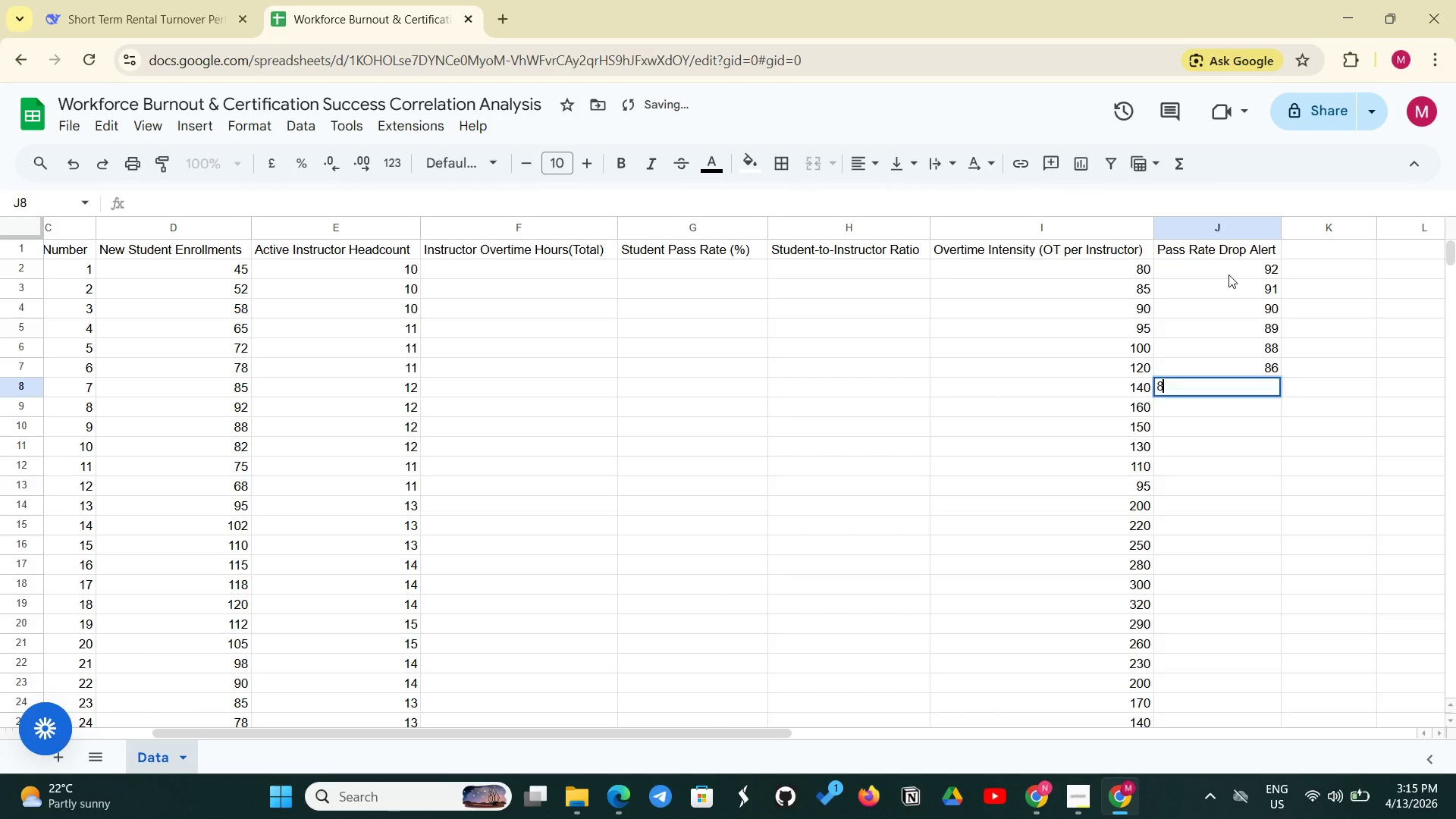 
type(84)
 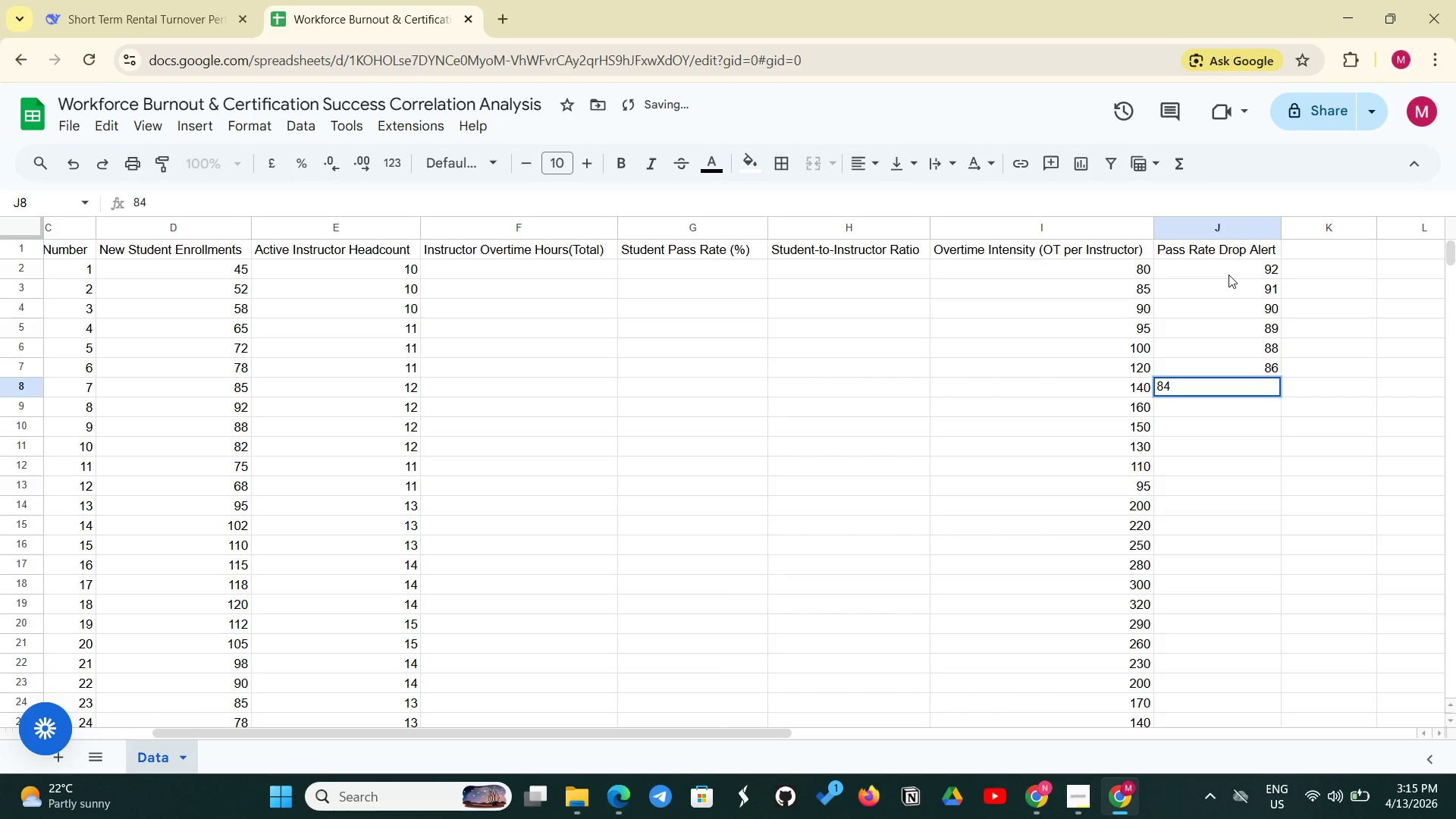 
key(Enter)
 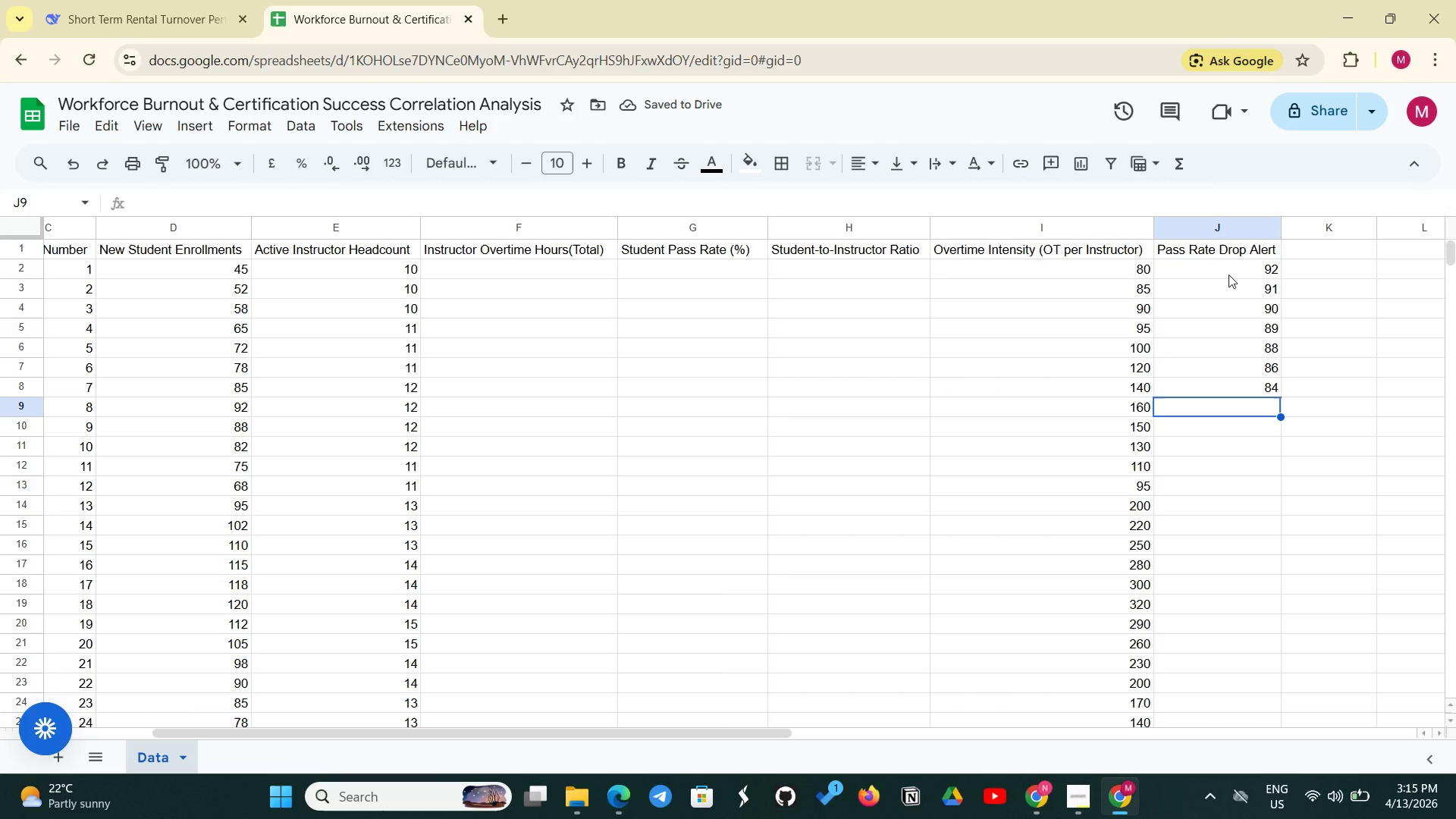 
type(82)
 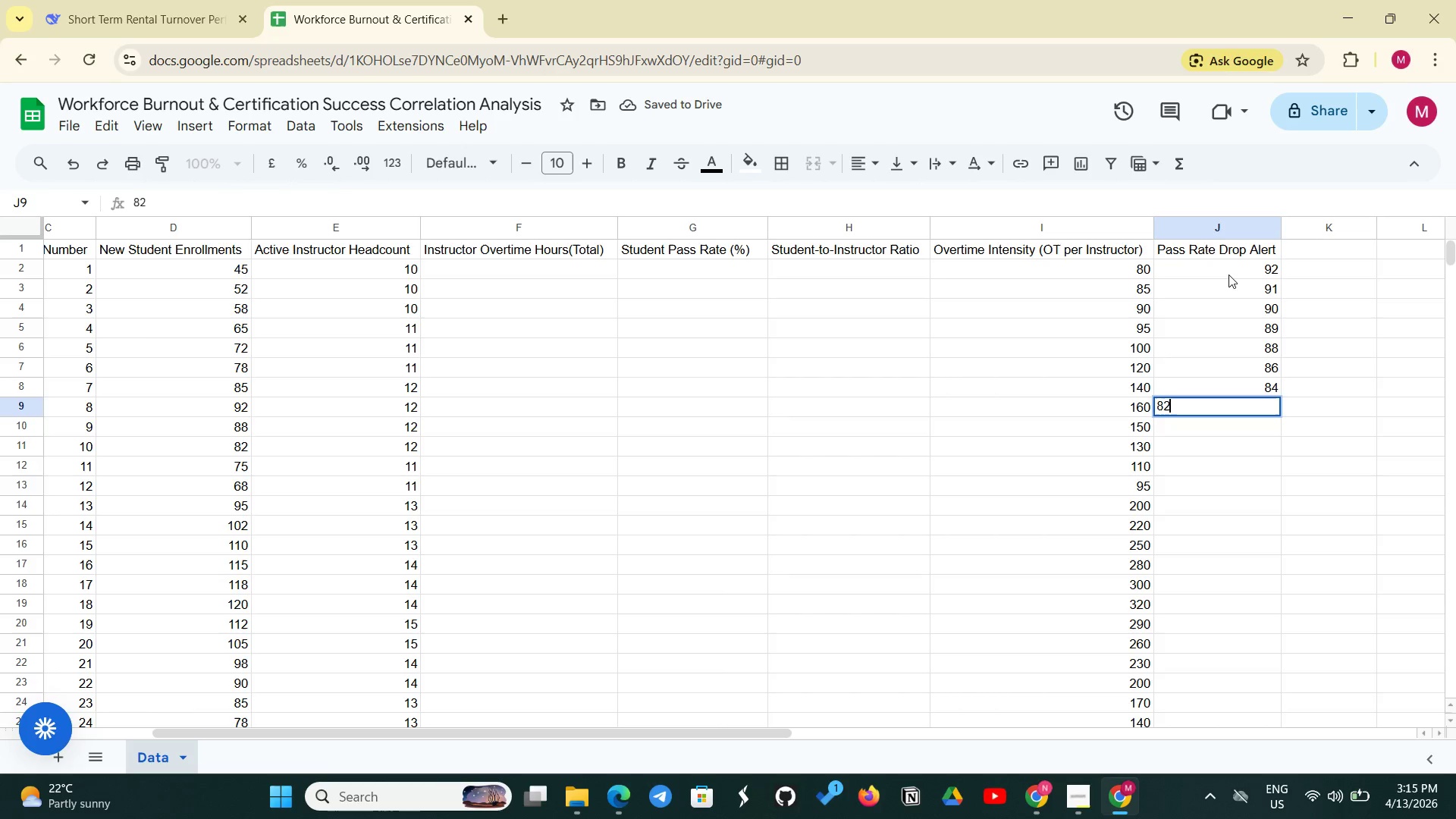 
key(Enter)
 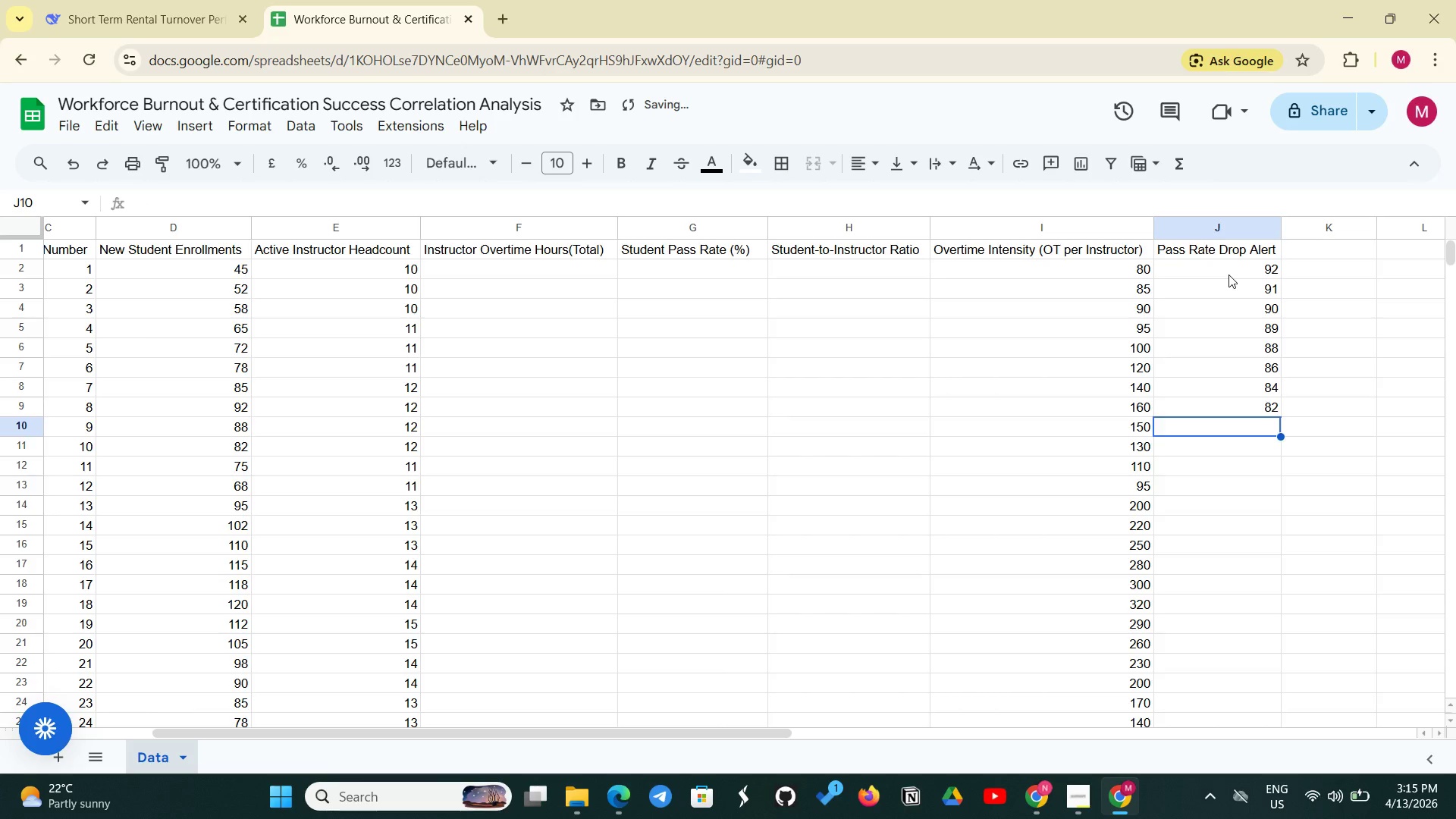 
type(83)
 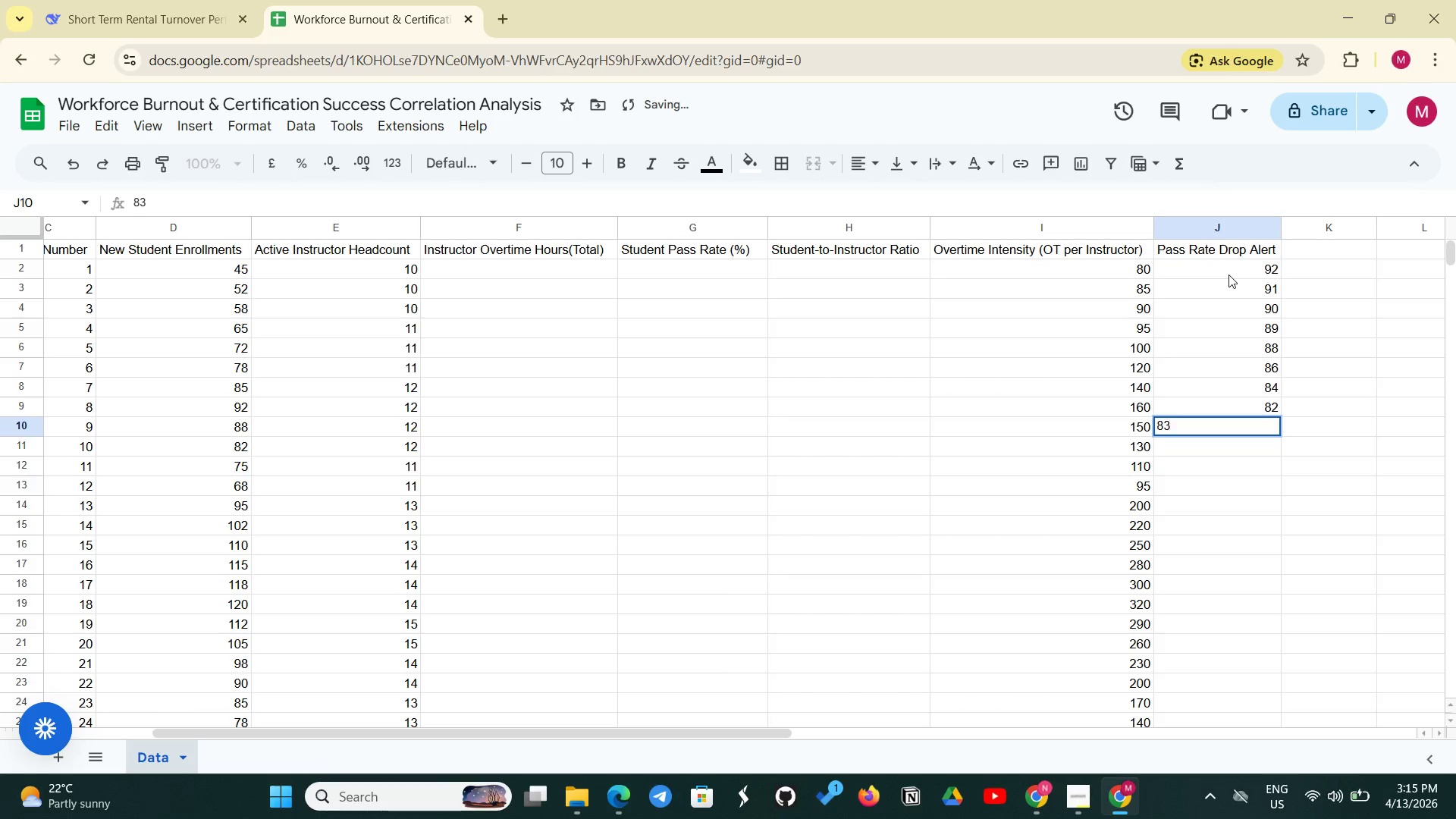 
key(Enter)
 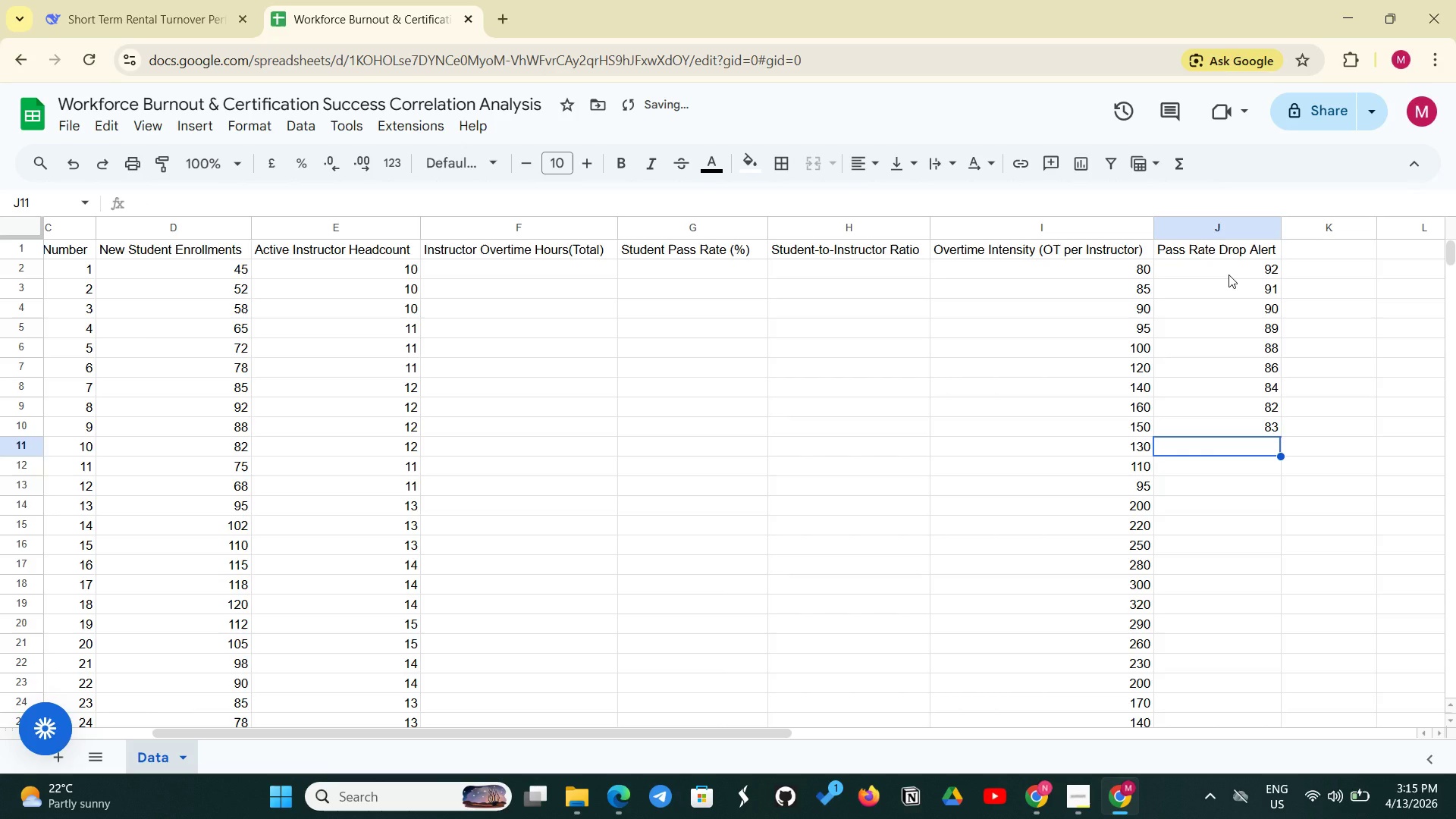 
type(85)
 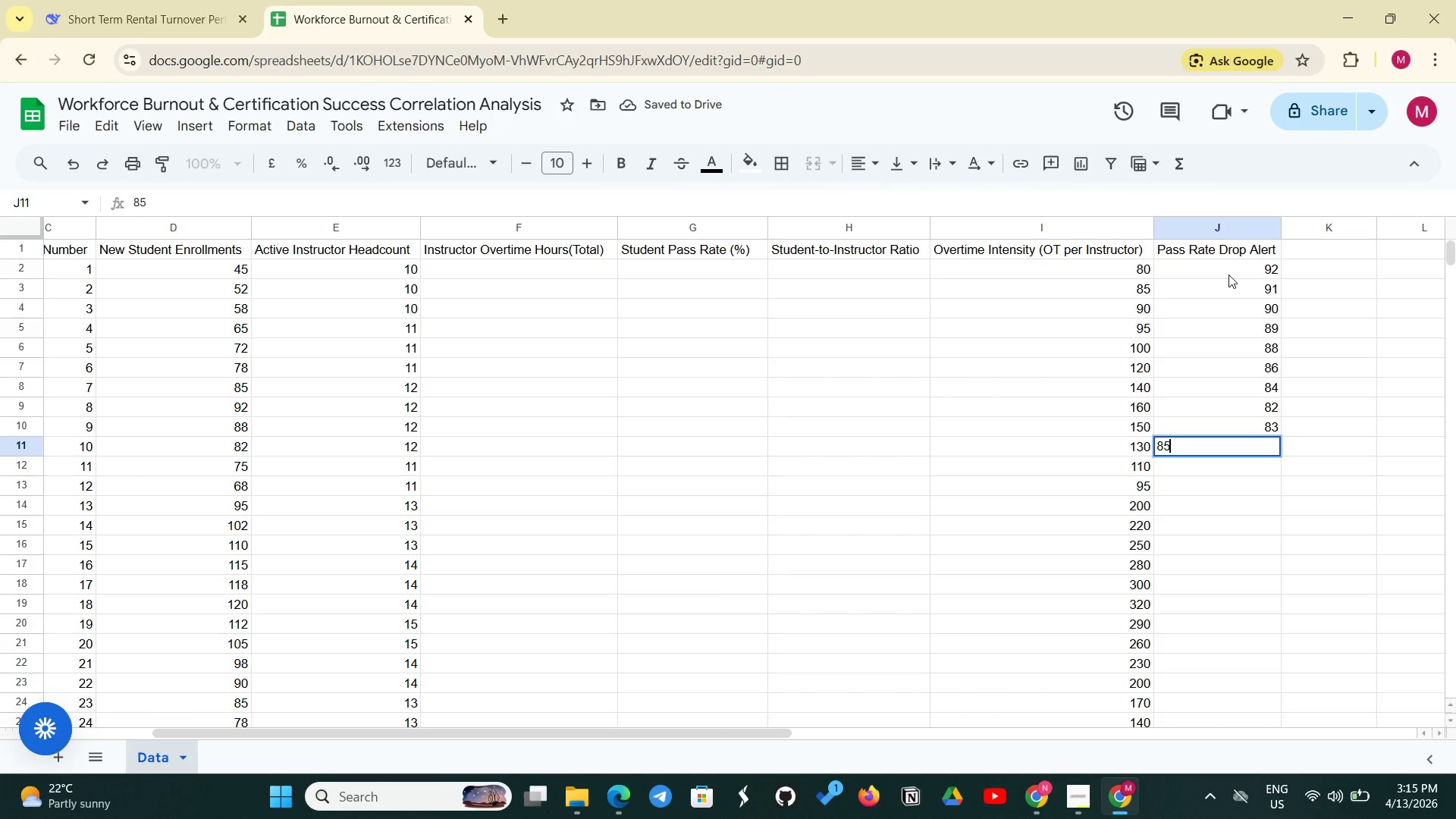 
key(Enter)
 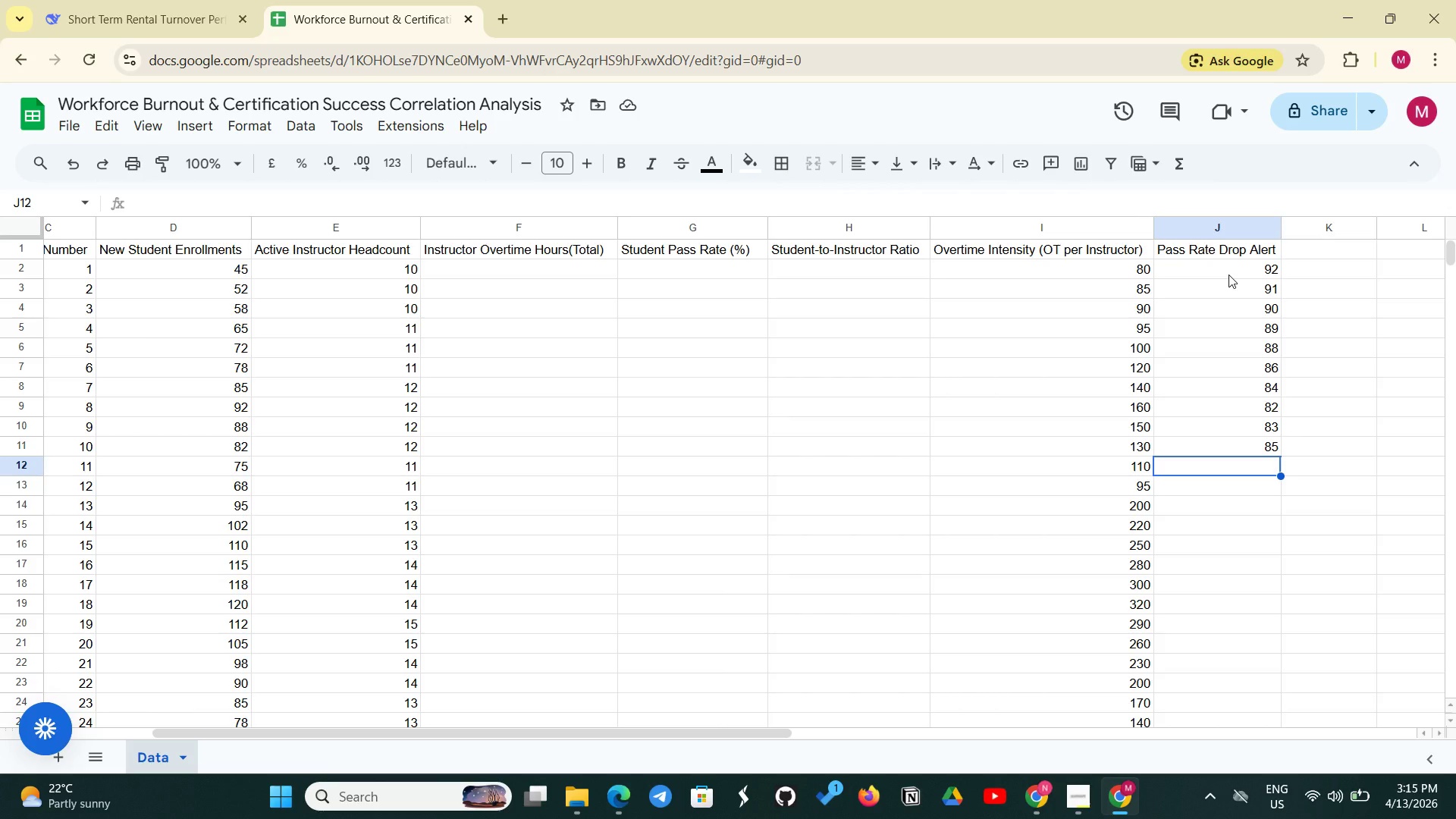 
wait(13.02)
 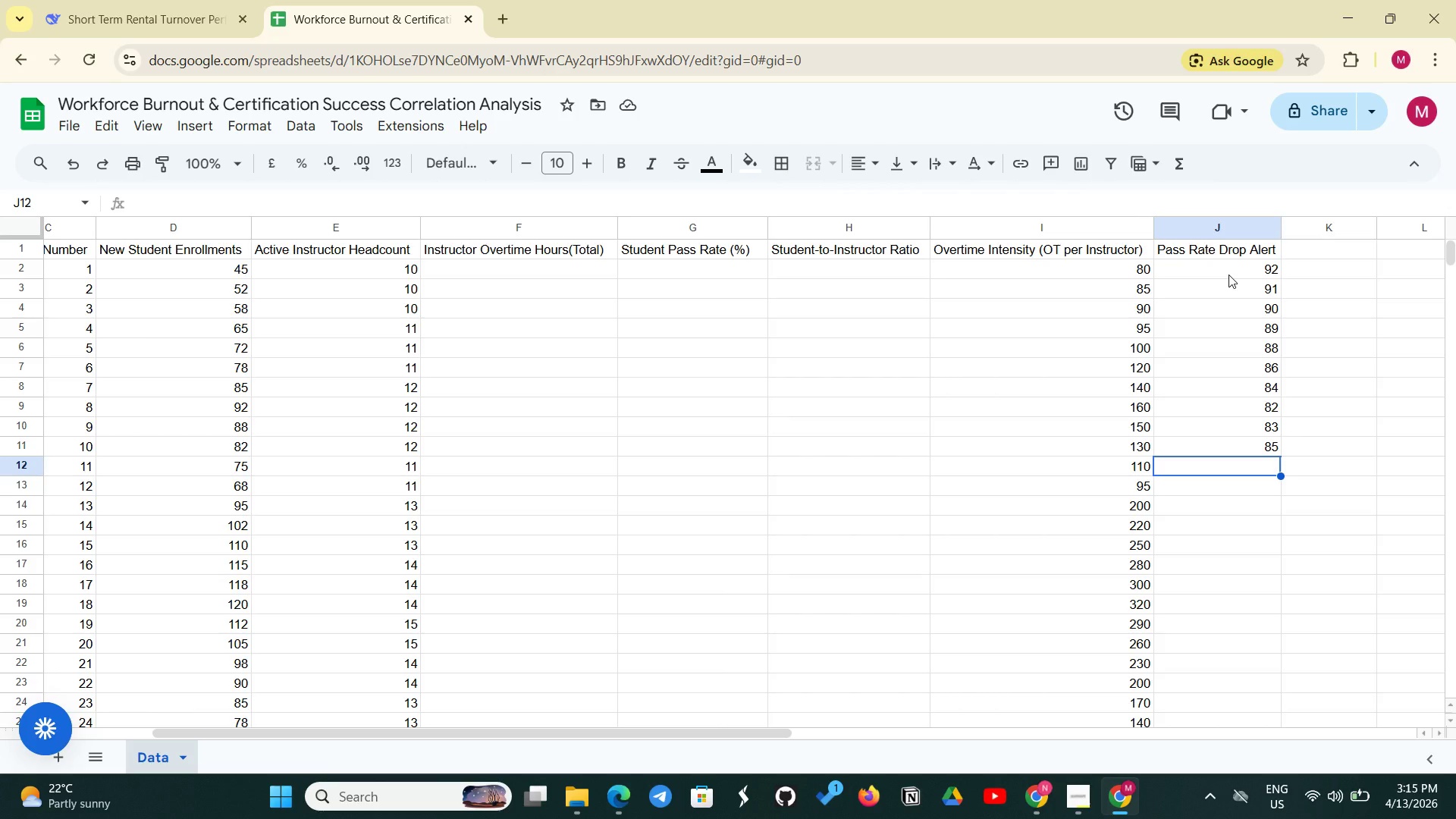 
type(87)
 